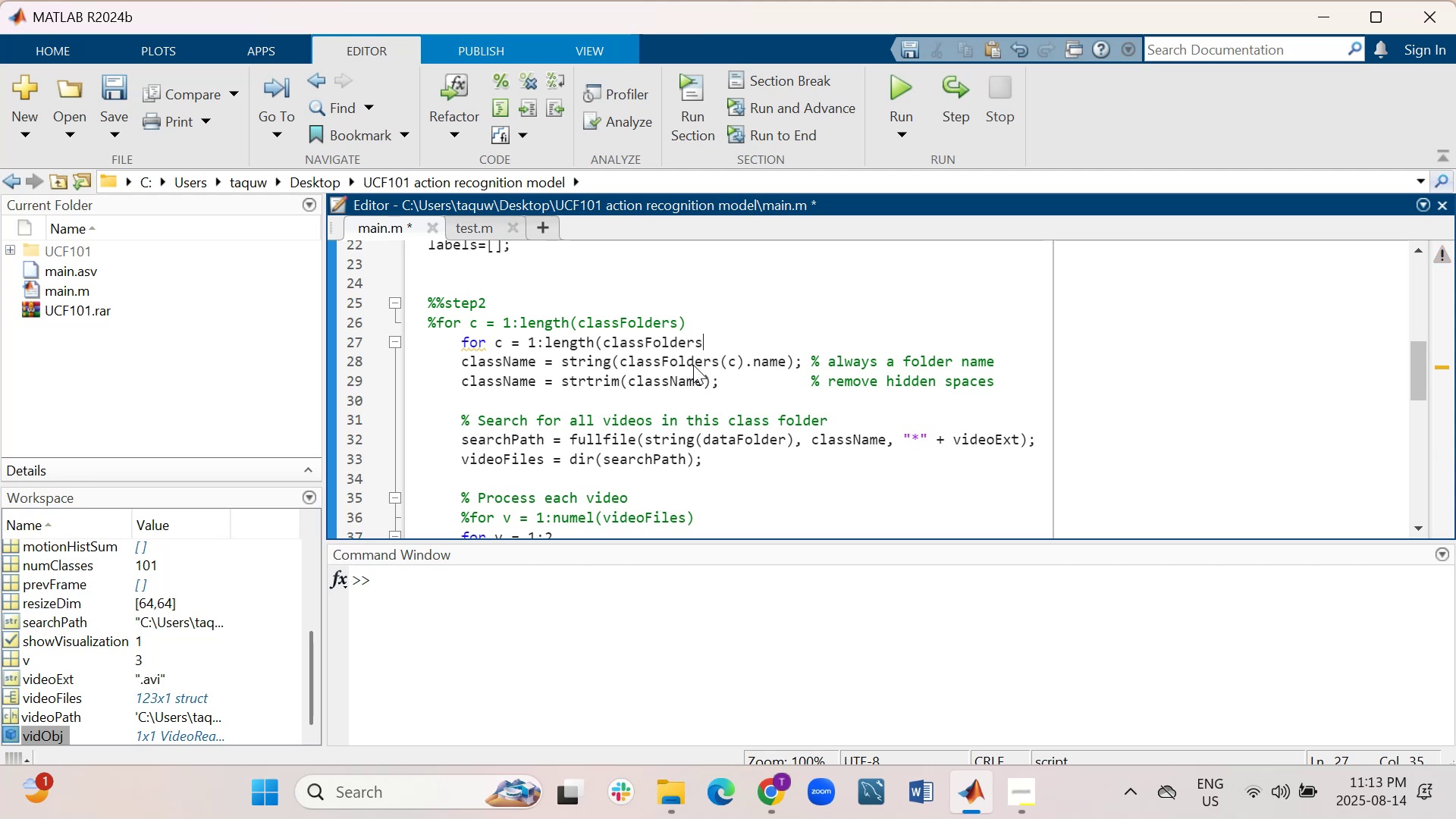 
key(Backspace)
 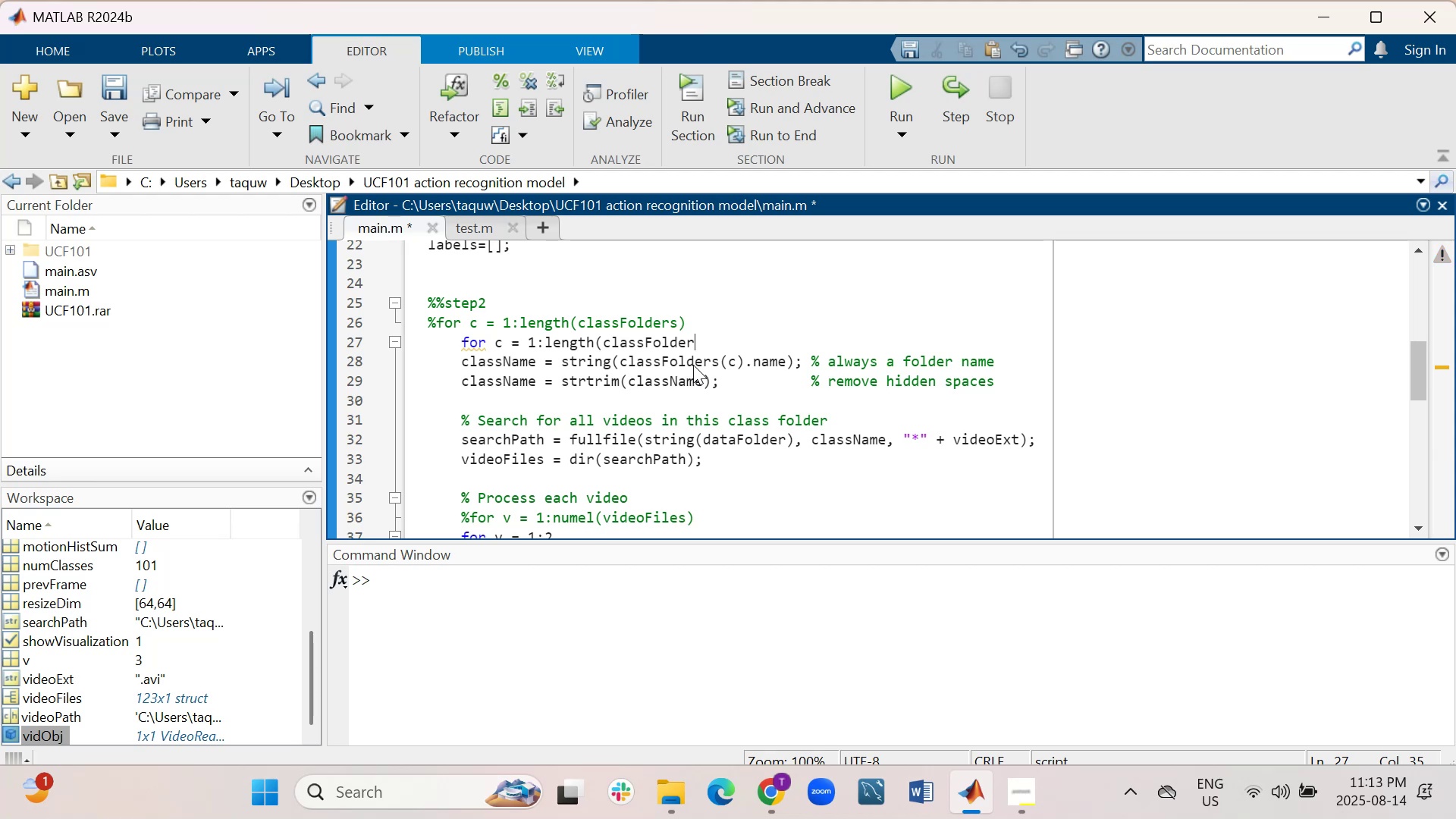 
key(Backspace)
 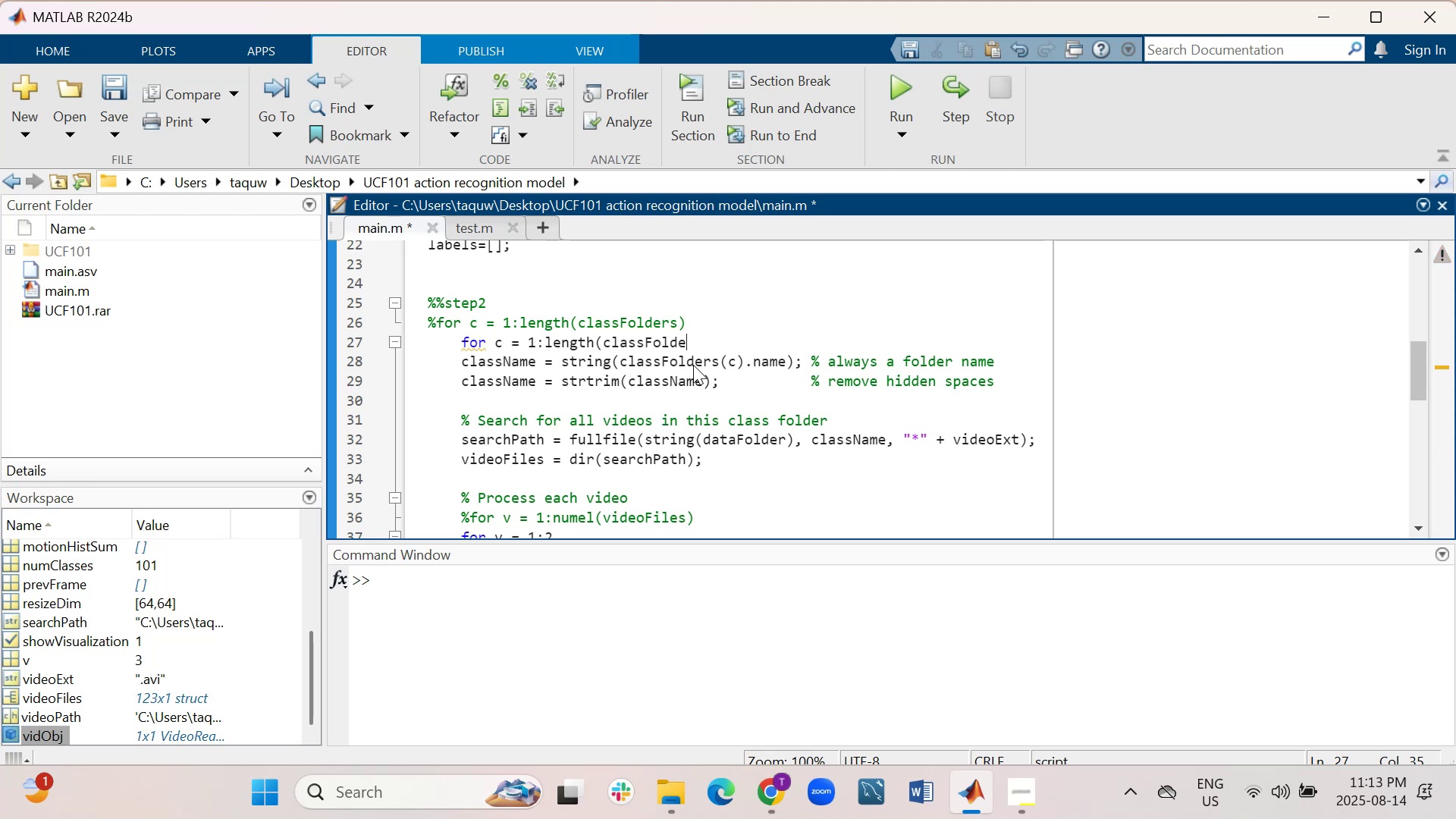 
key(Backspace)
 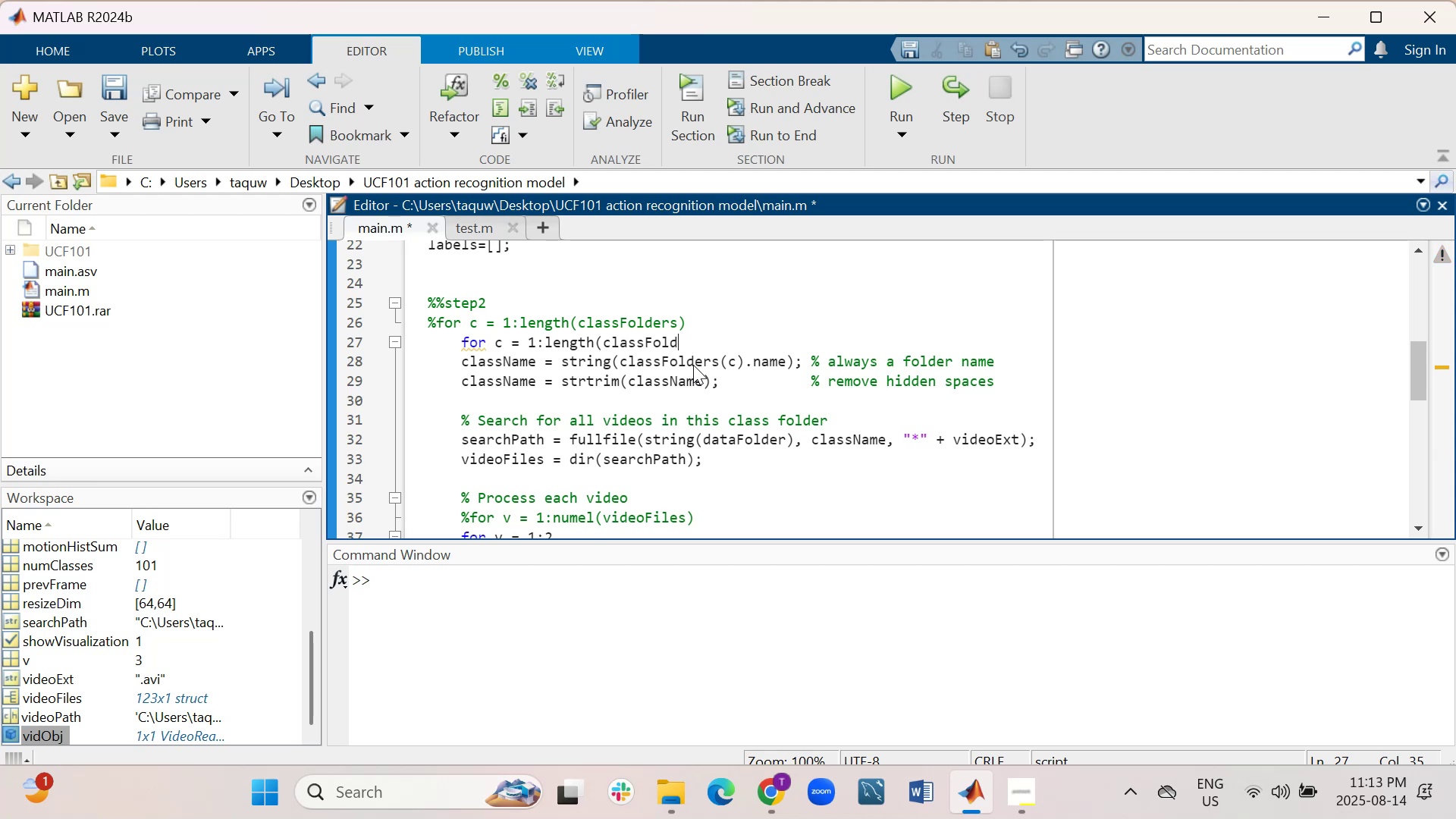 
key(Backspace)
 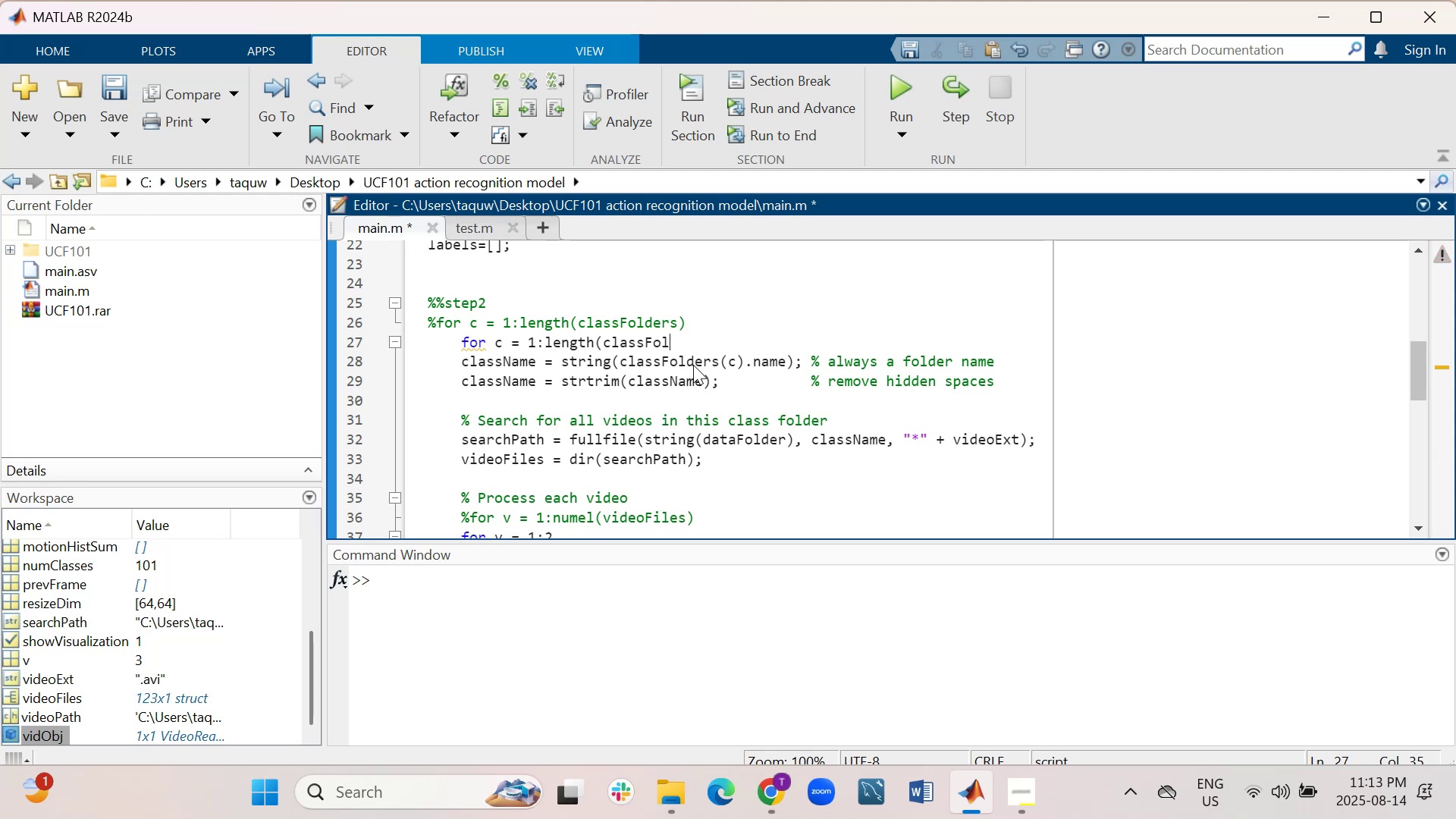 
key(Backspace)
 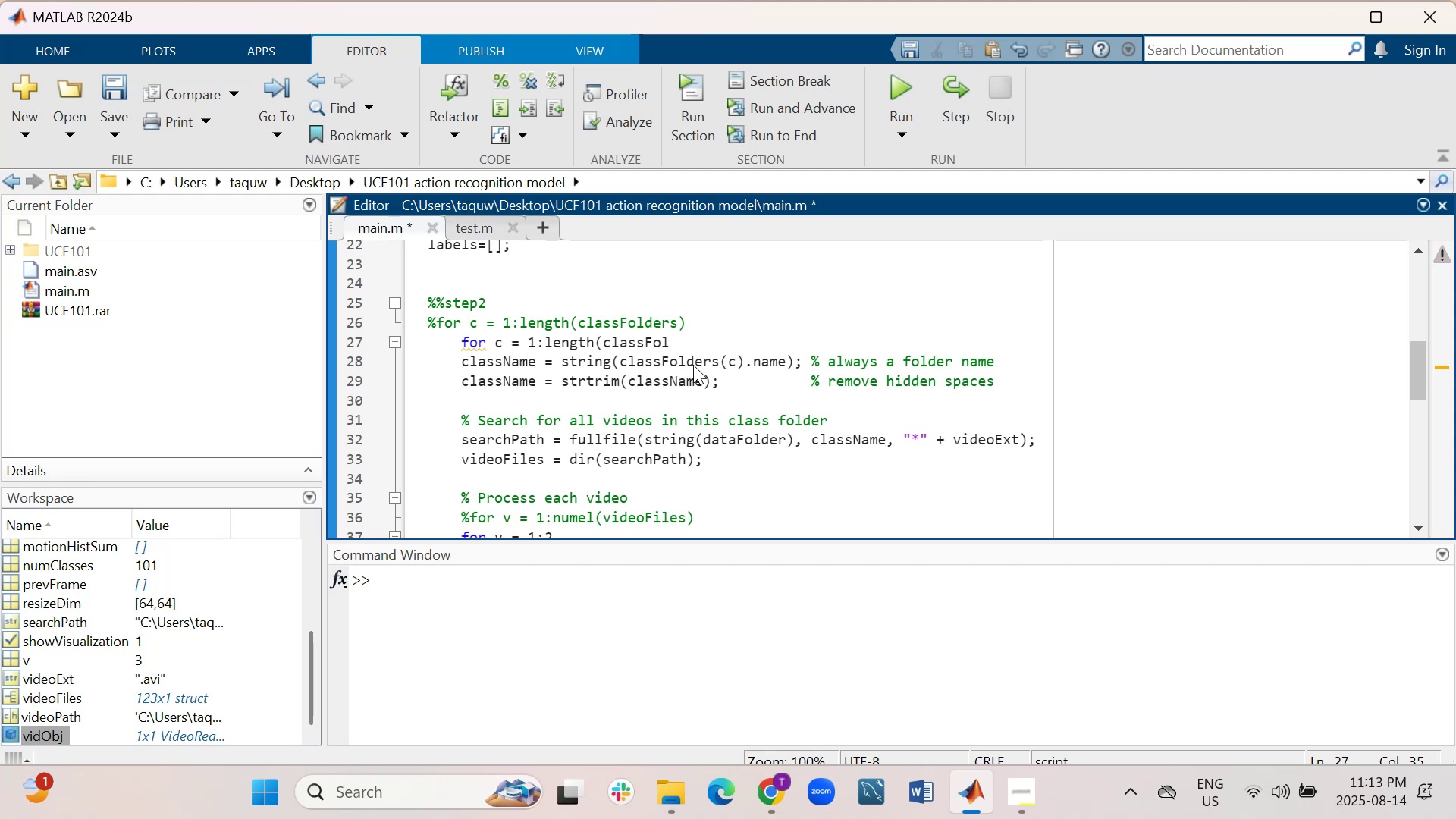 
key(Backspace)
 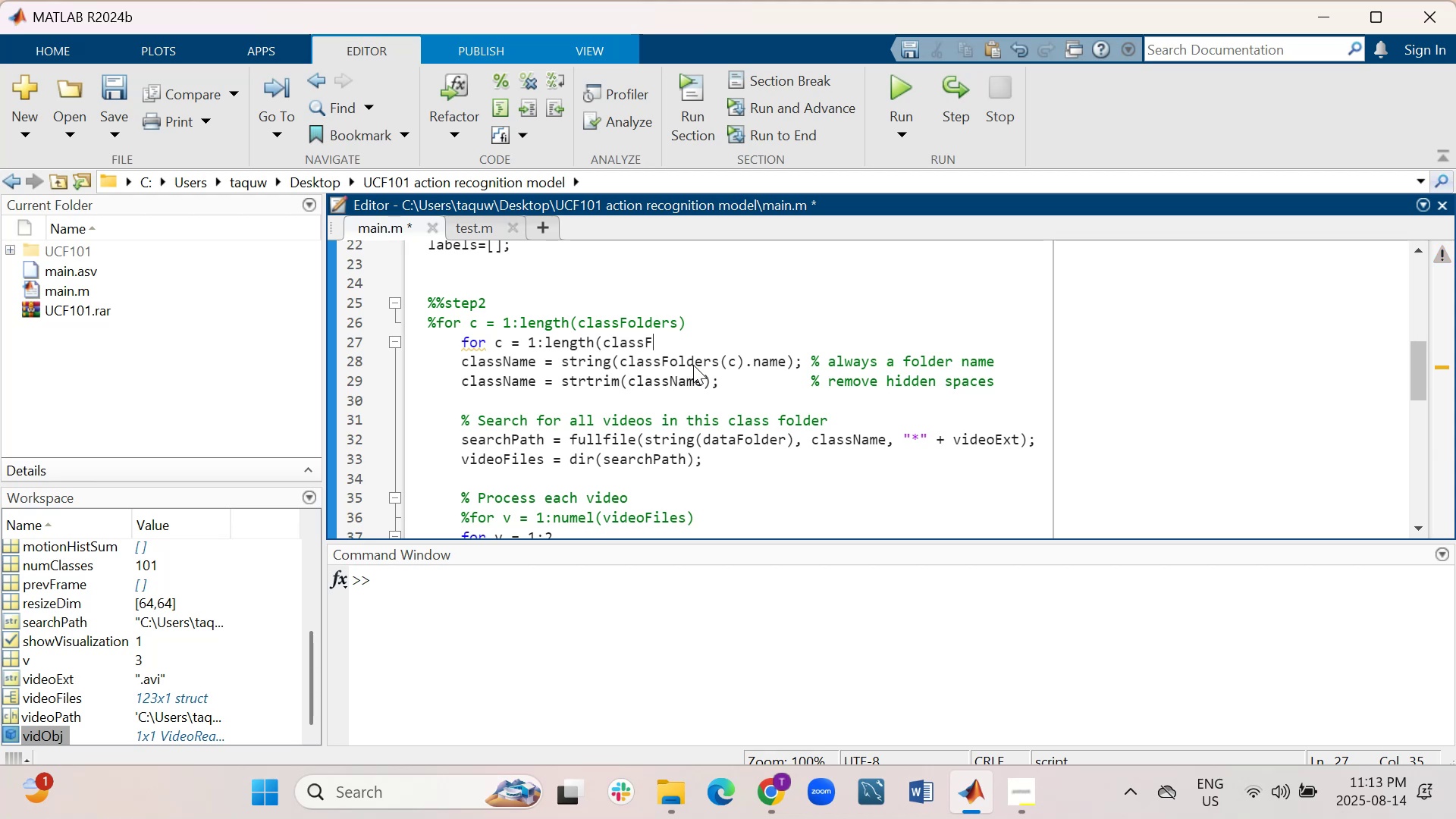 
key(Backspace)
 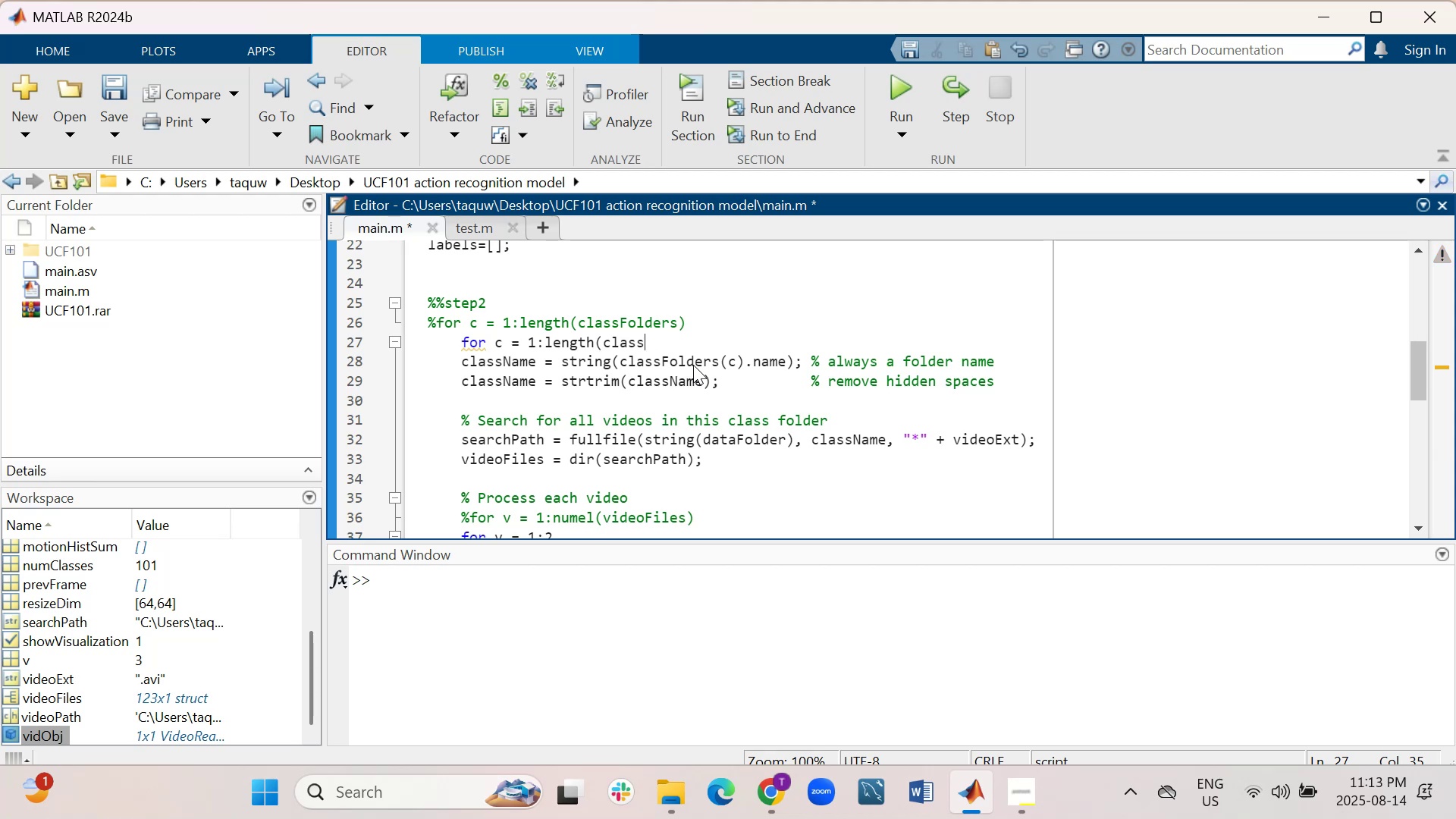 
key(Backspace)
 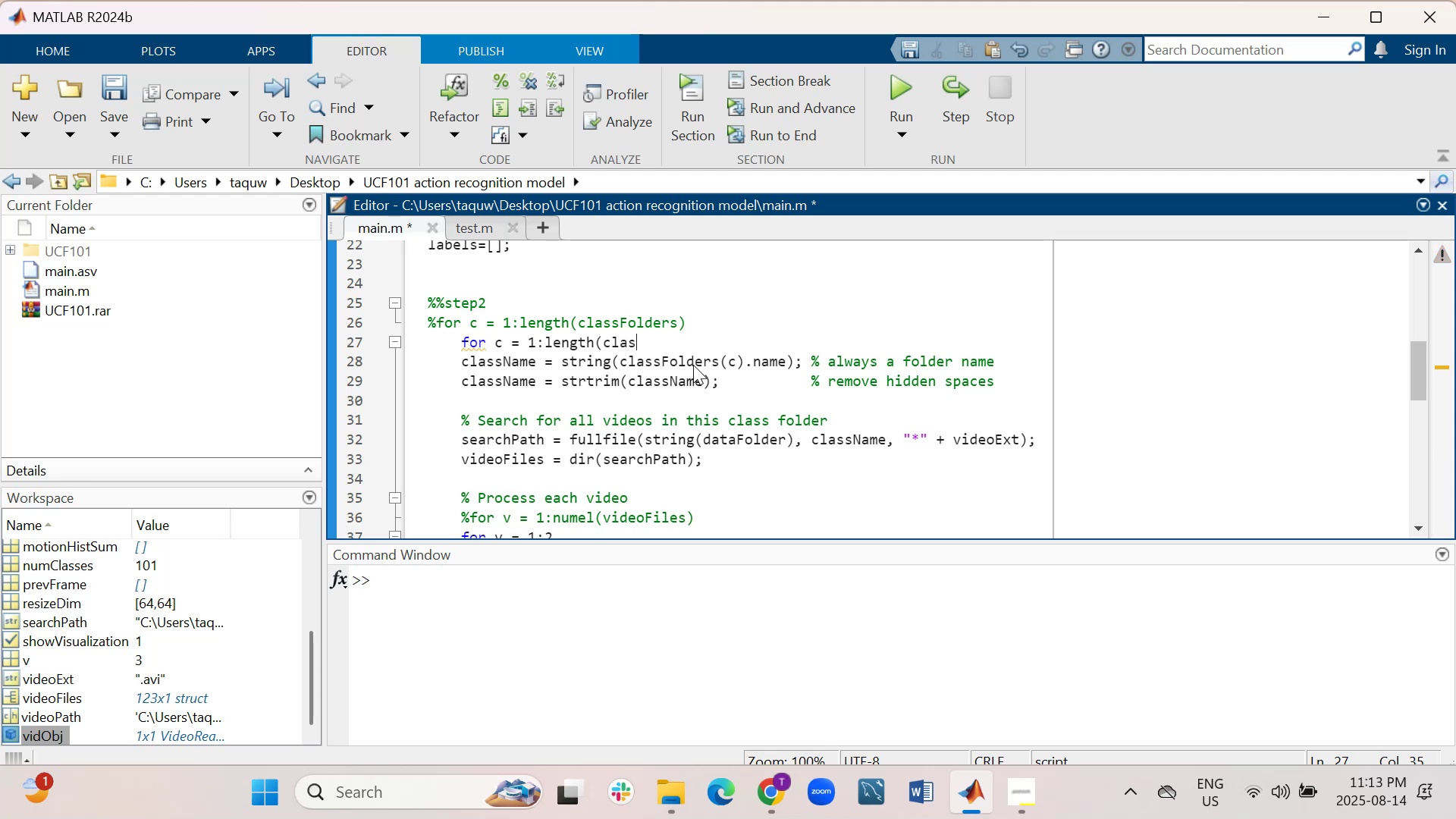 
key(Backspace)
 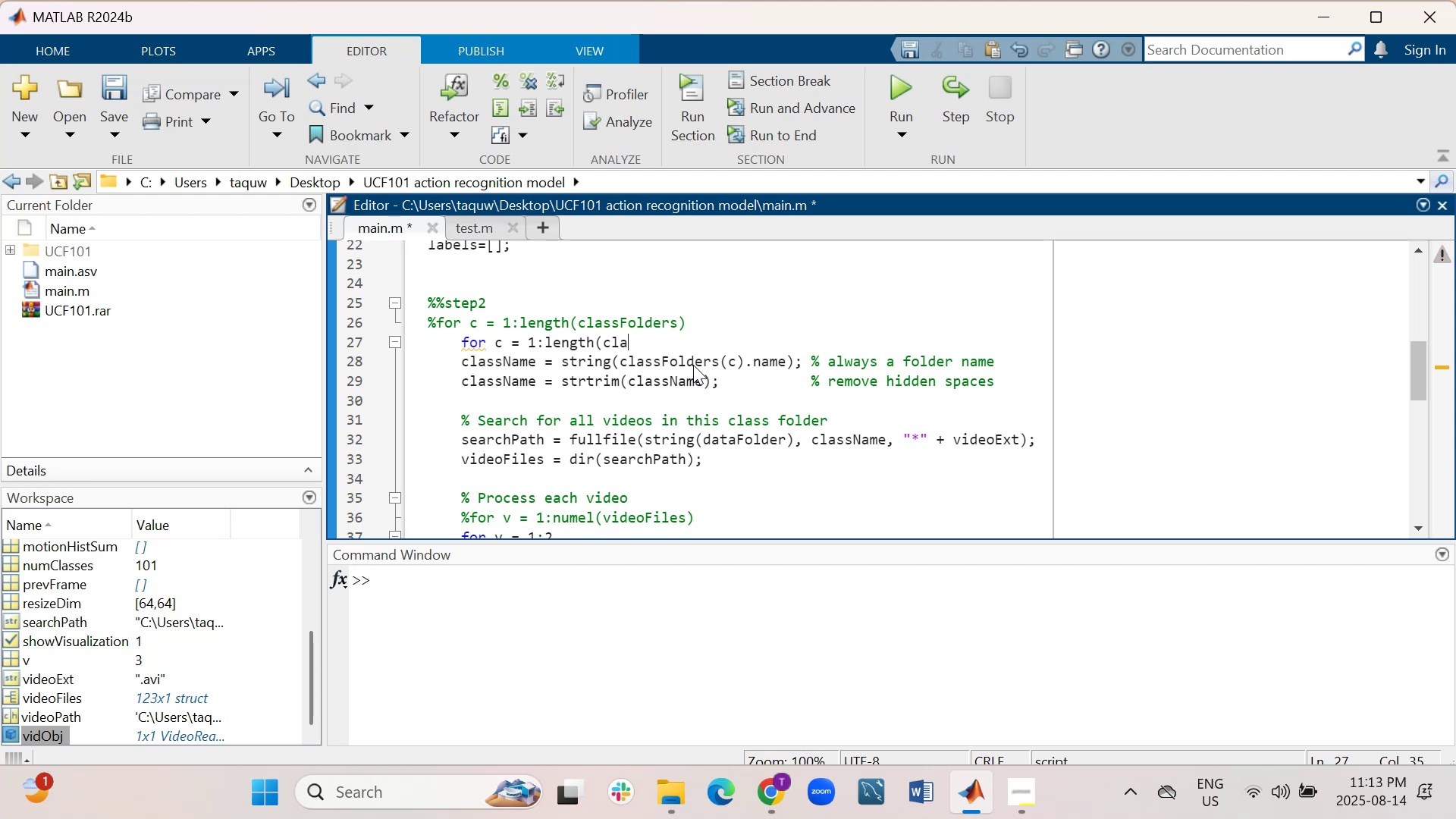 
key(Backspace)
 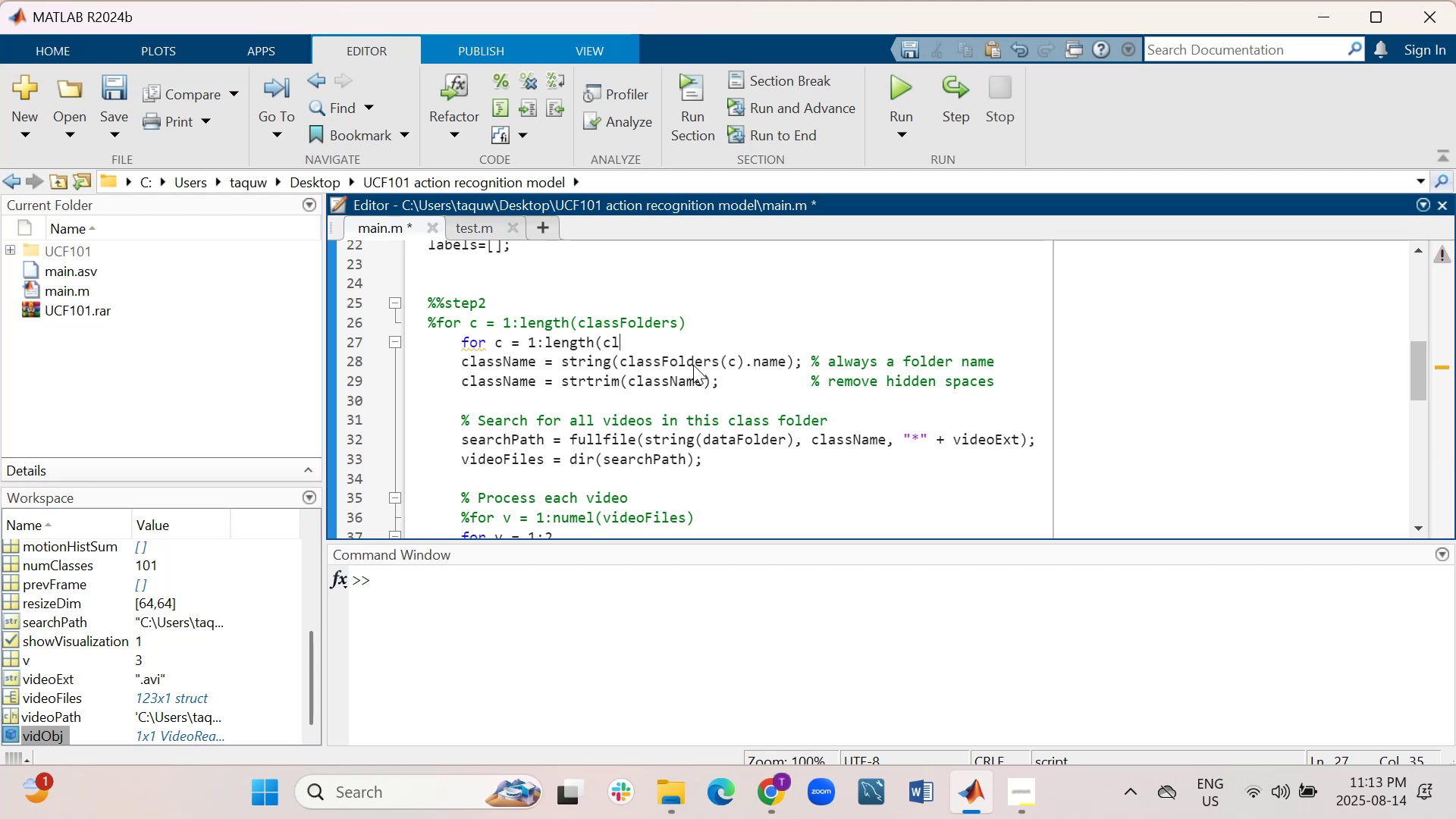 
key(Backspace)
 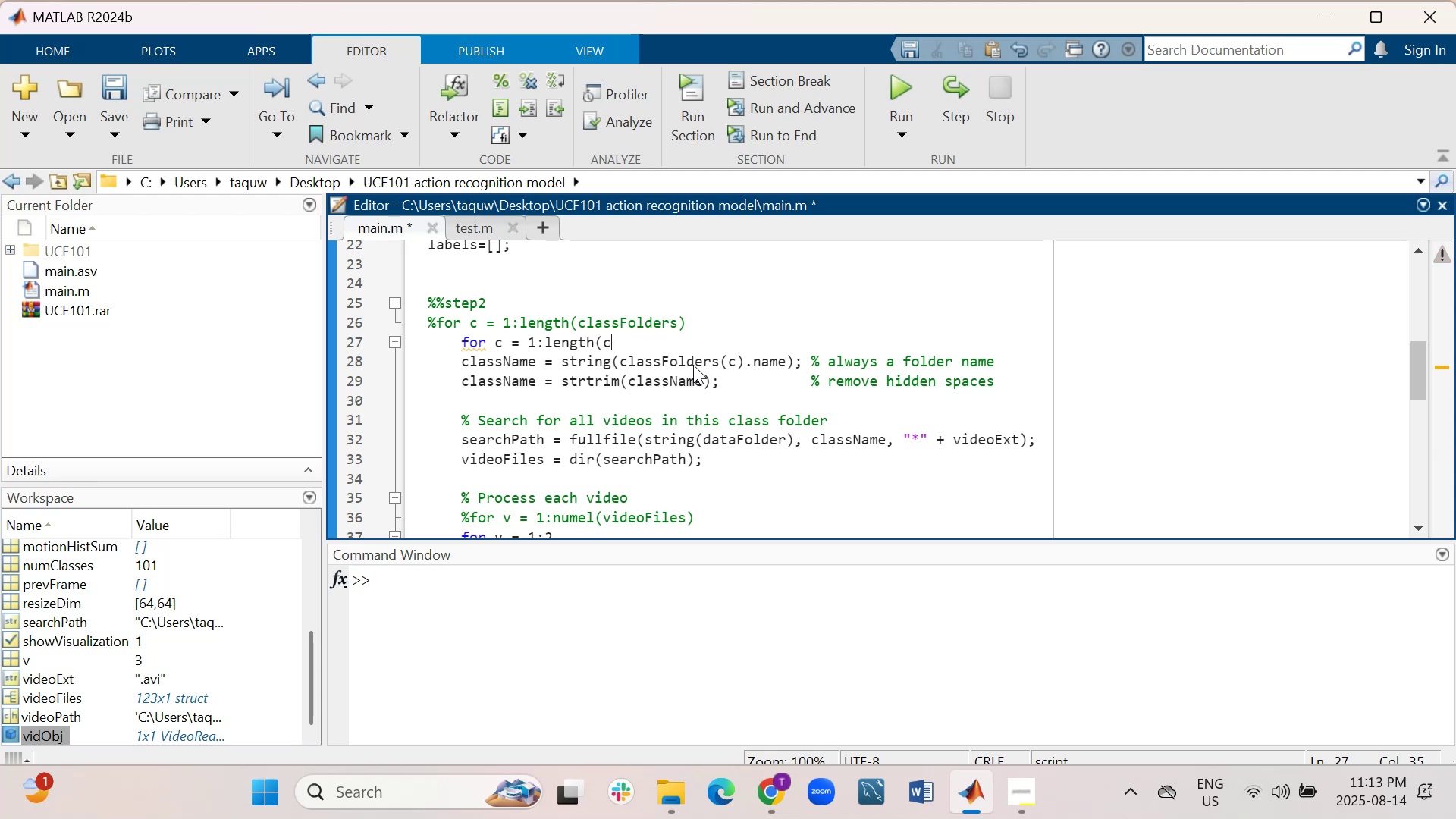 
key(Backspace)
 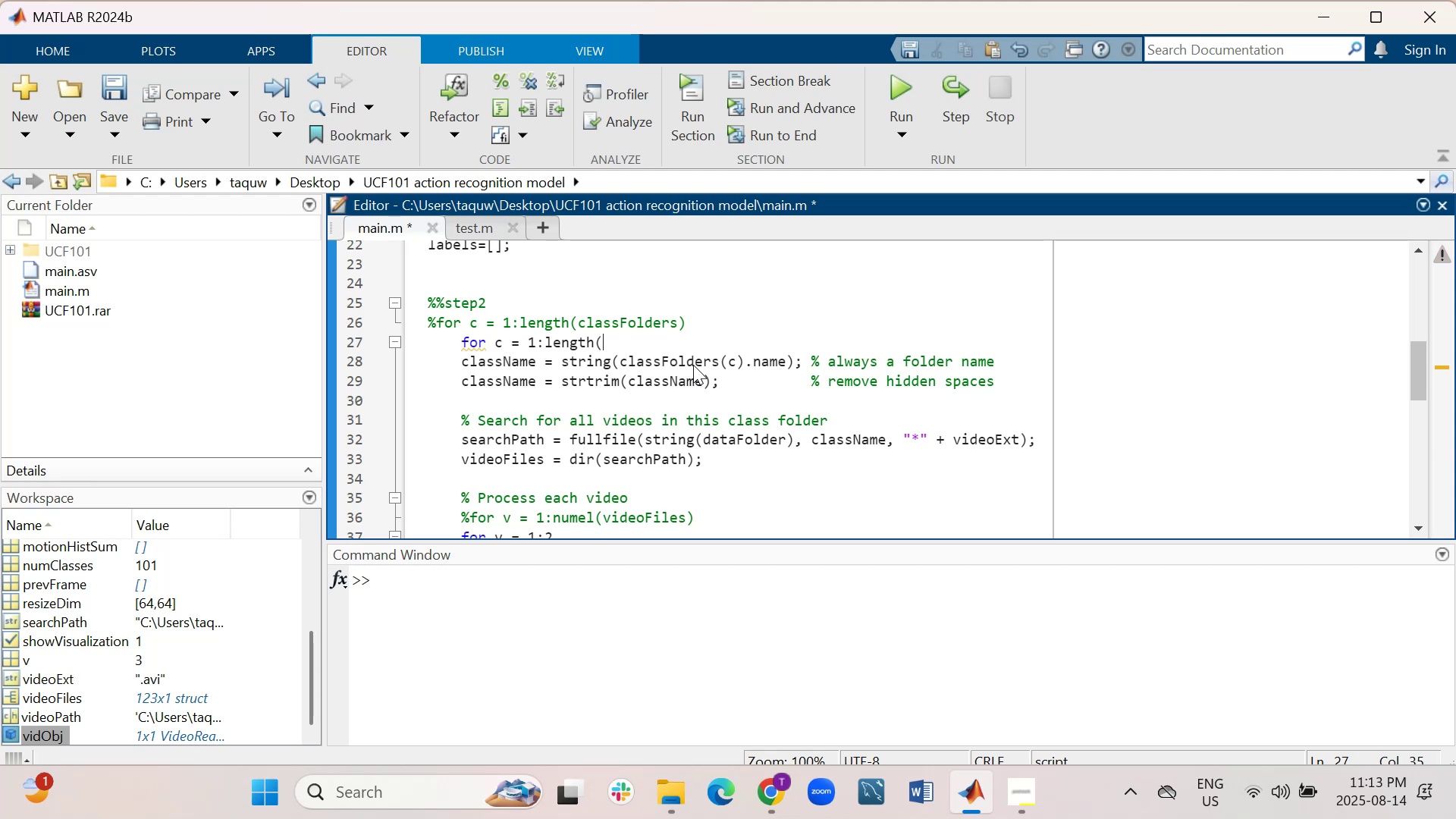 
key(Backspace)
 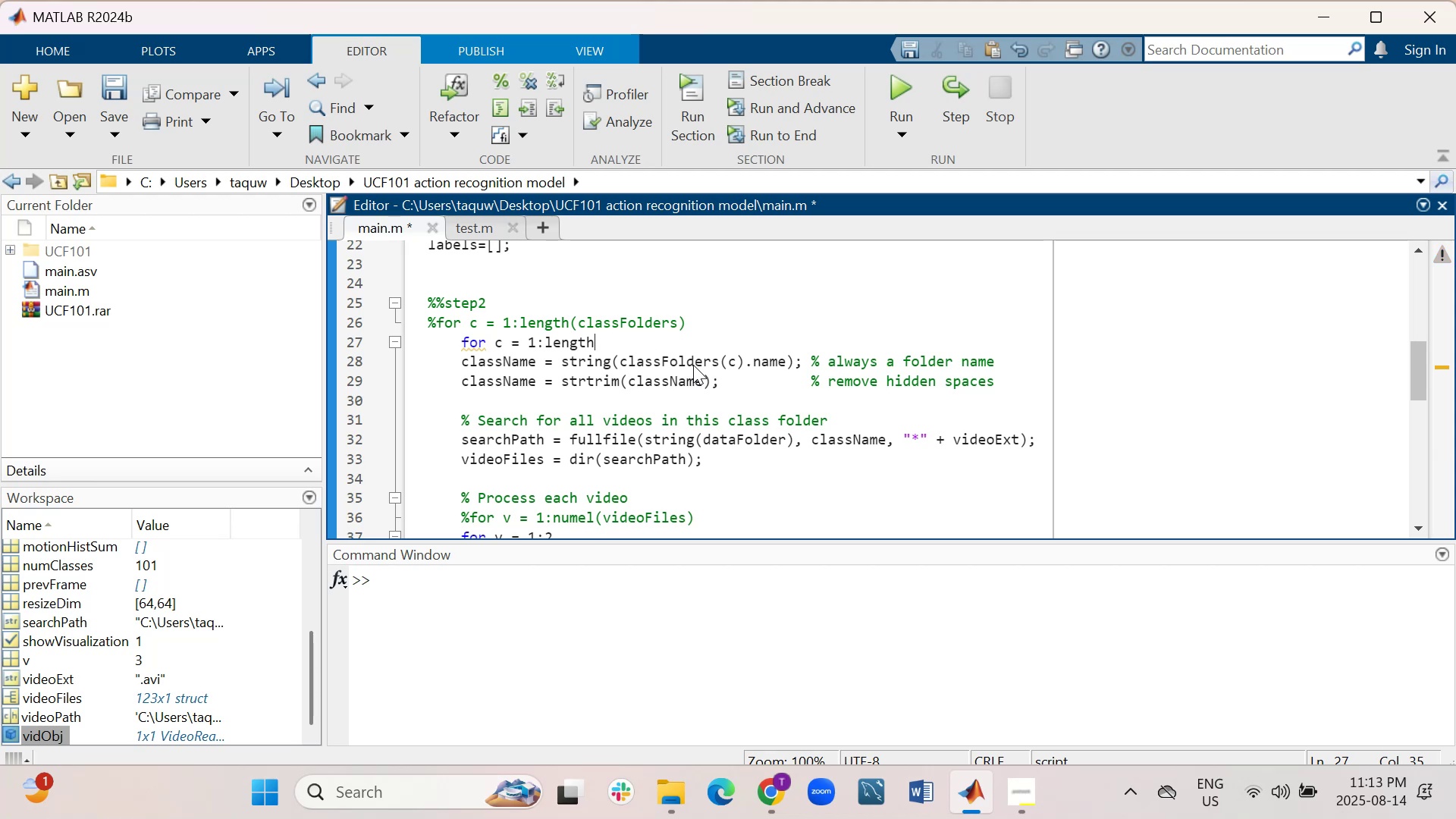 
key(Backspace)
 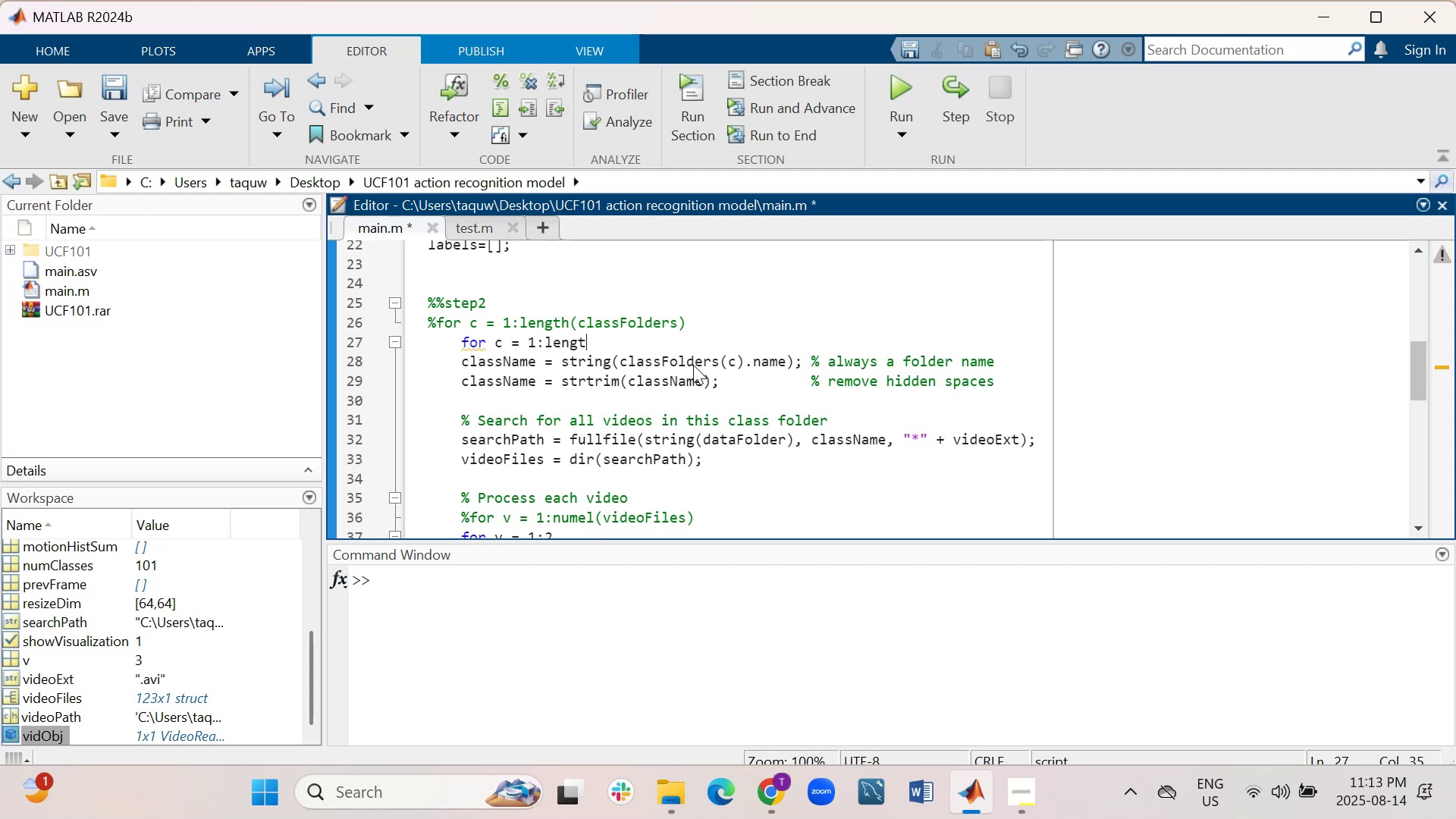 
key(Backspace)
 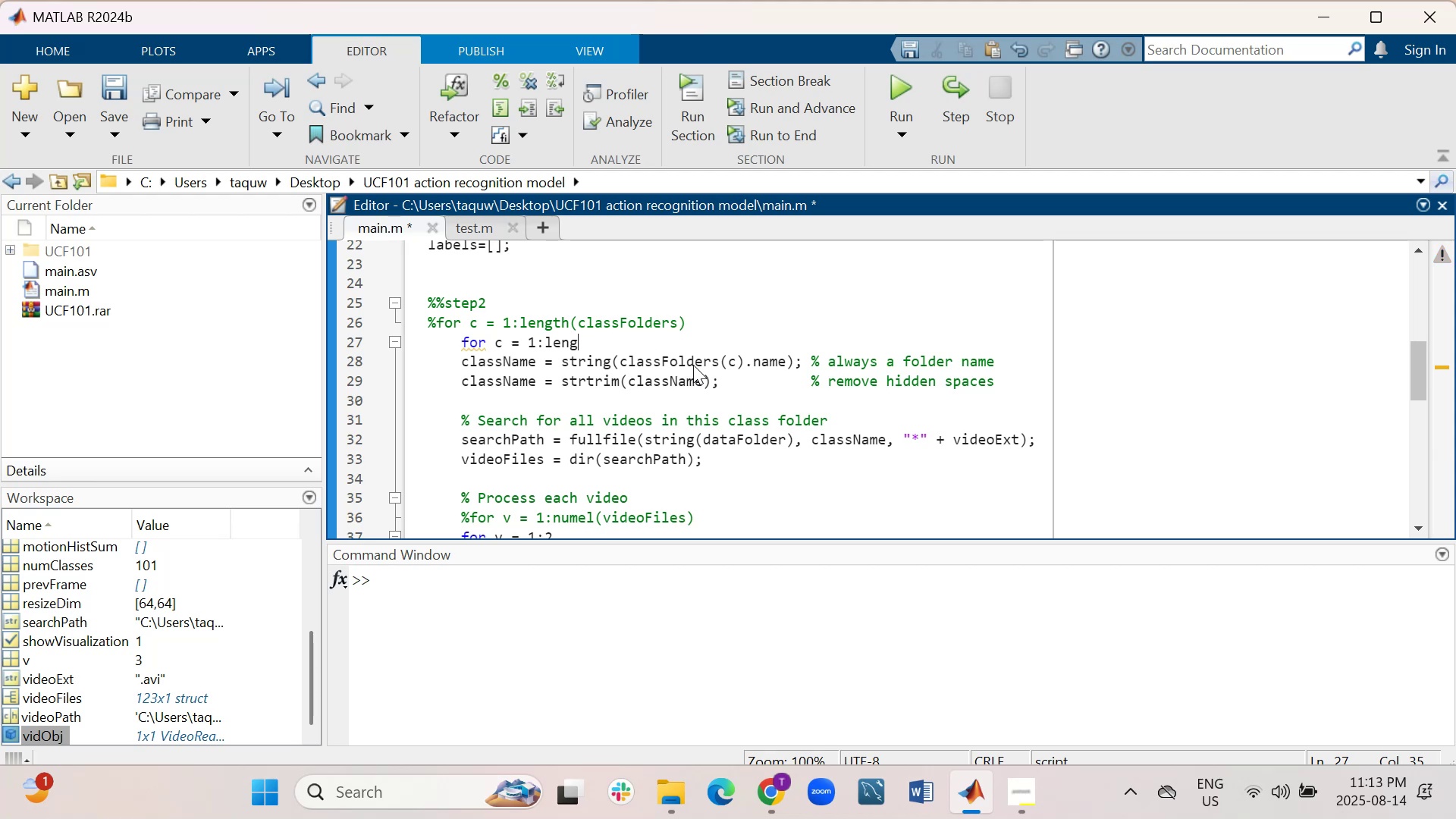 
key(Backspace)
 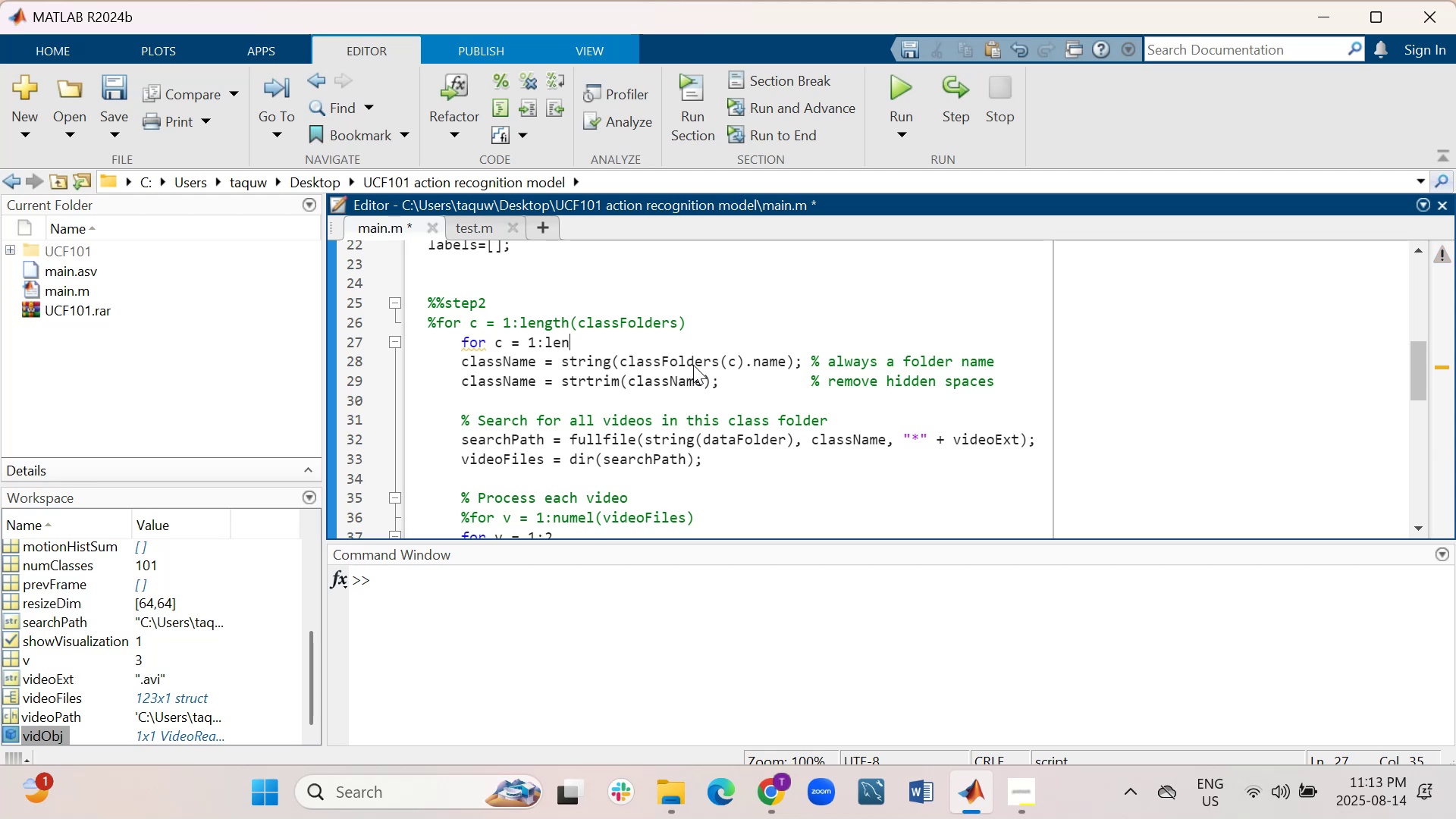 
key(Backspace)
 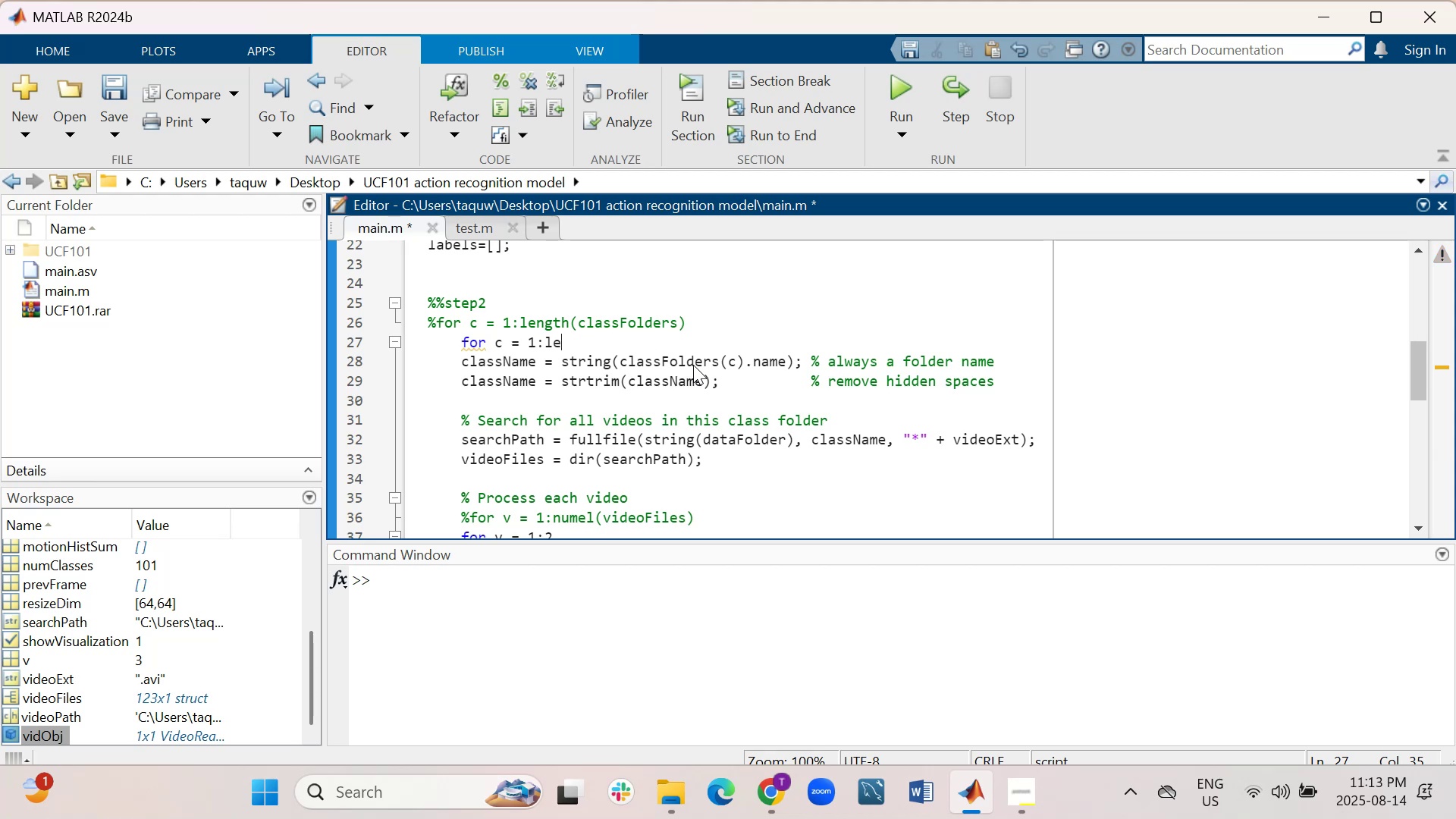 
key(Backspace)
 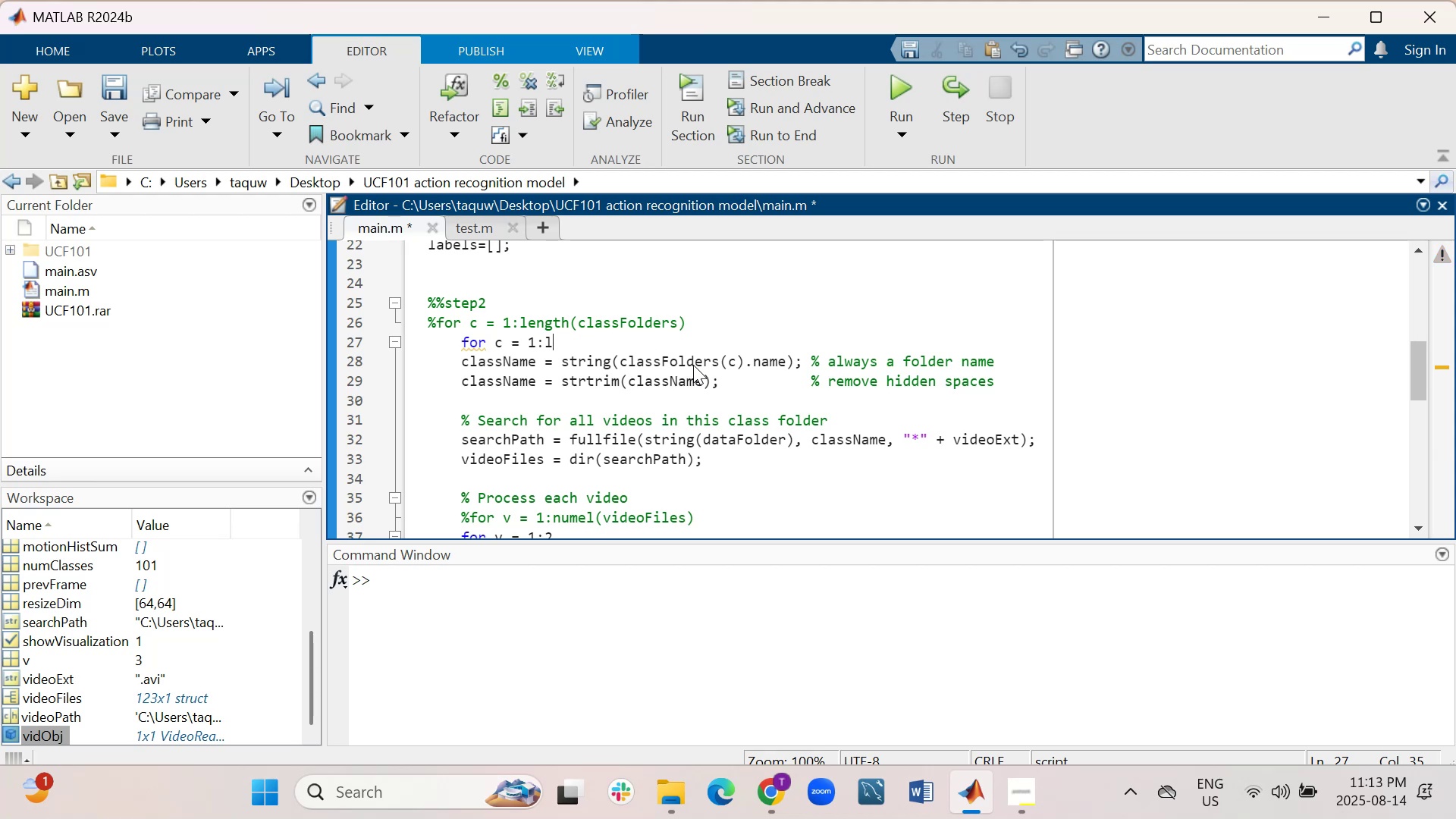 
key(Backspace)
 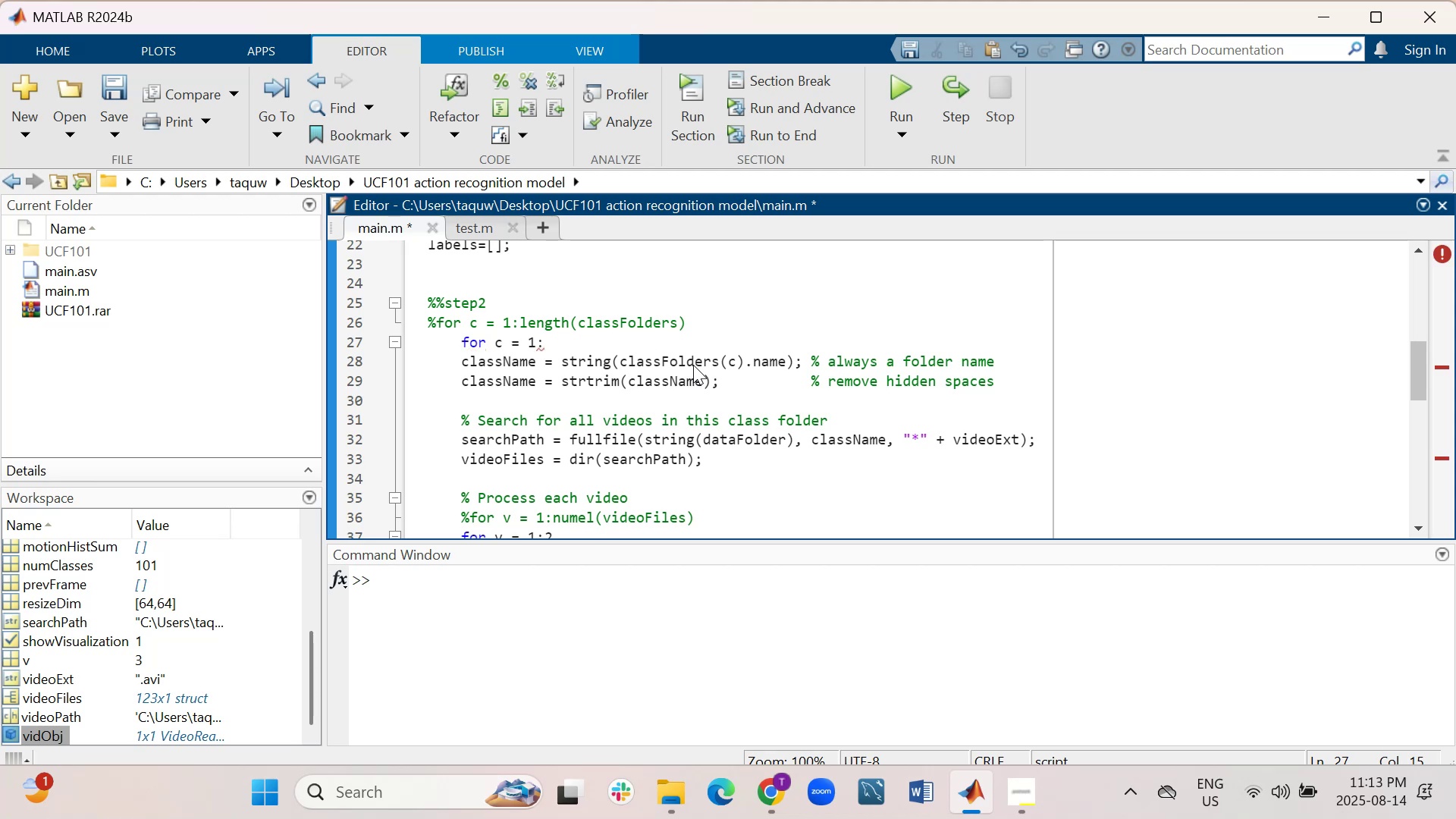 
key(2)
 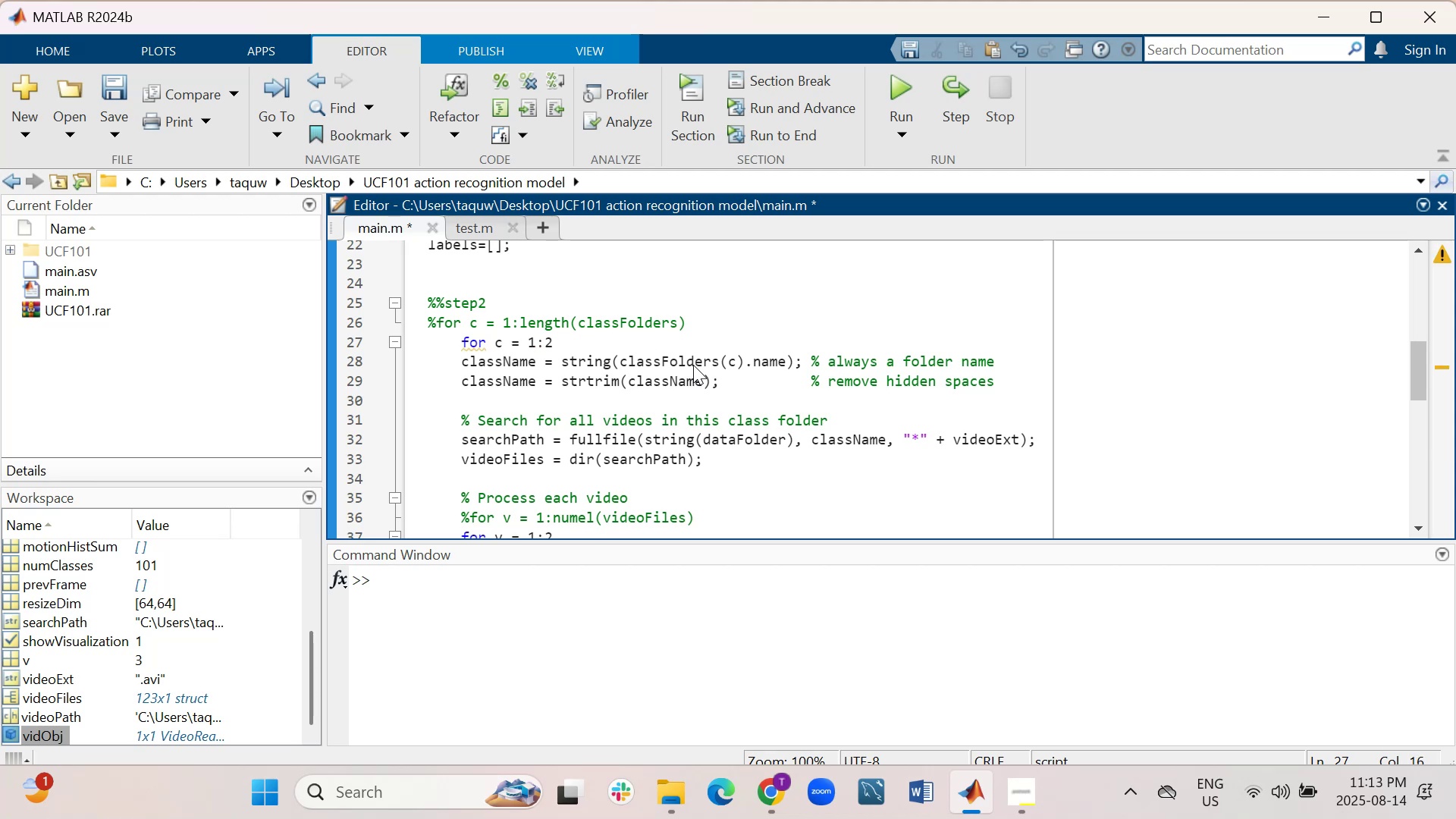 
key(Control+ControlLeft)
 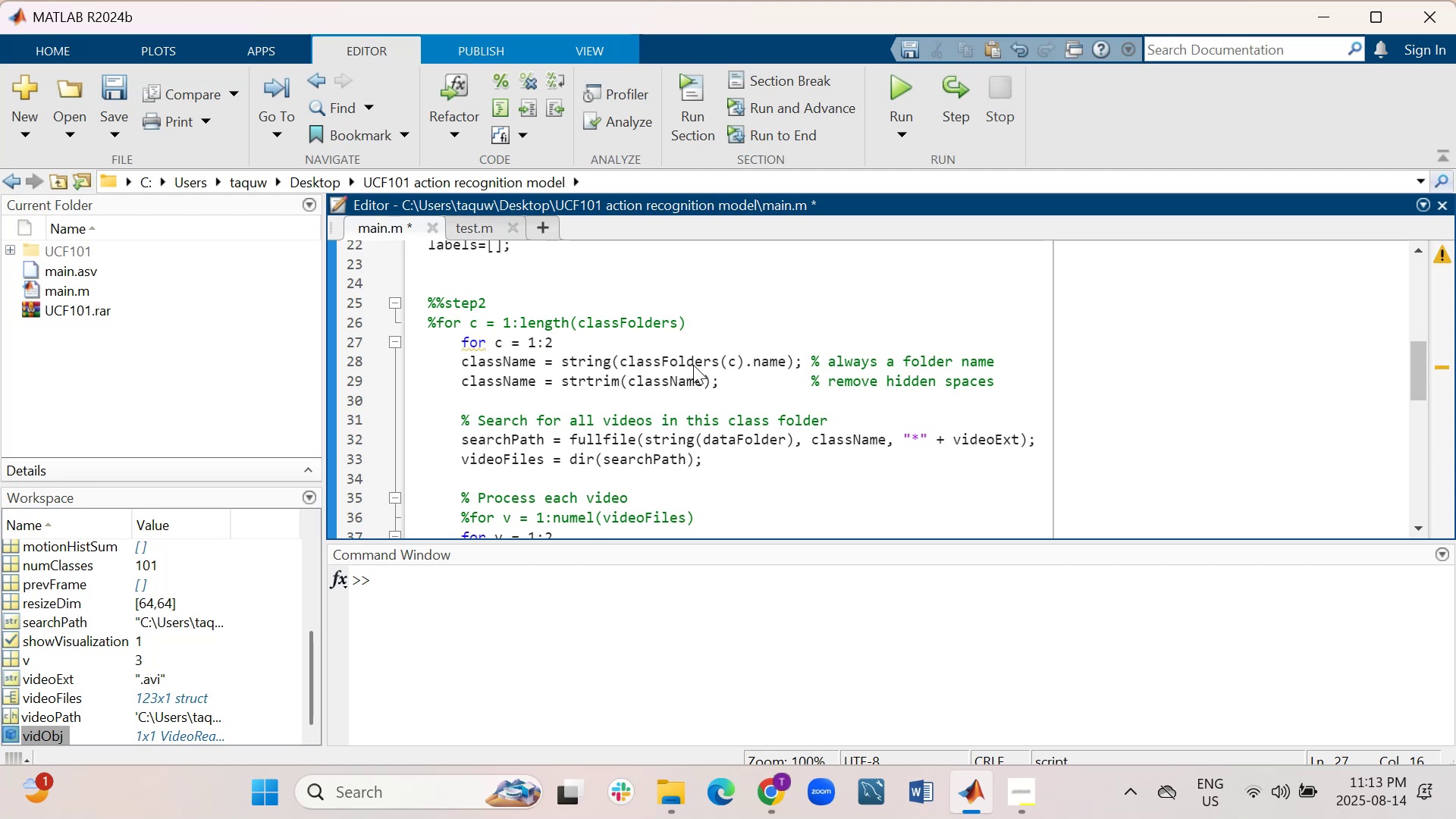 
key(Control+S)
 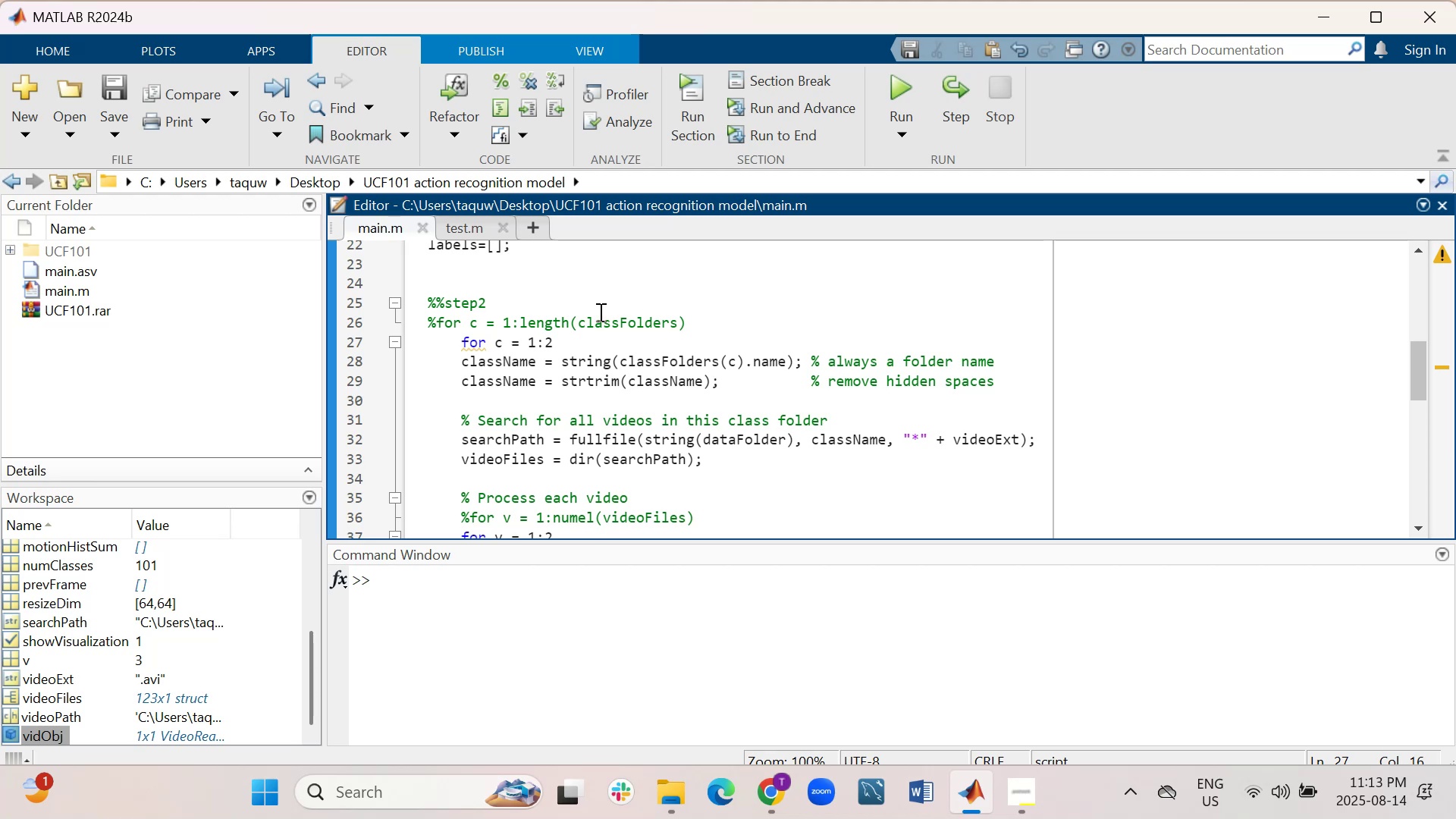 
left_click([460, 334])
 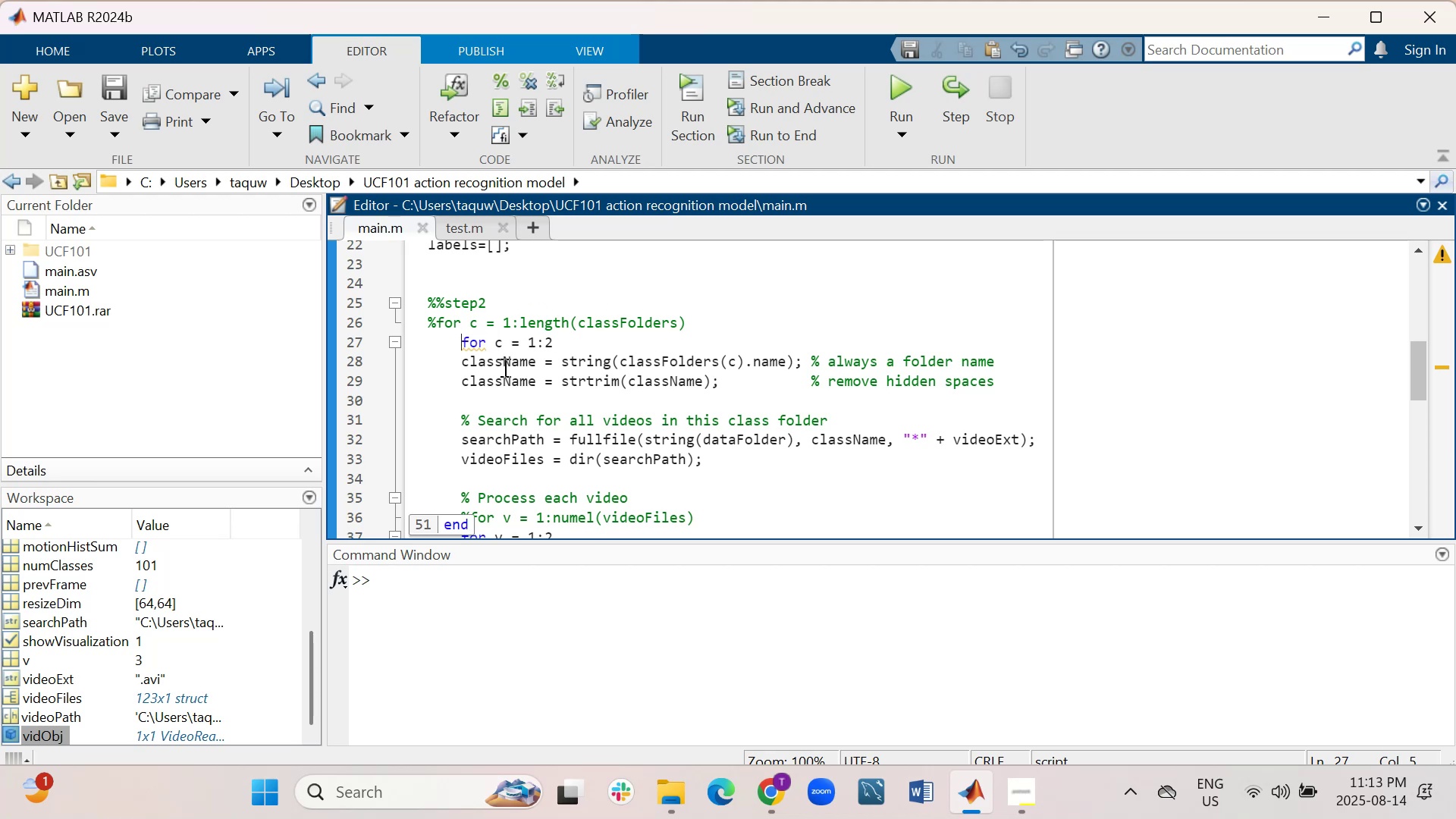 
key(Backspace)
 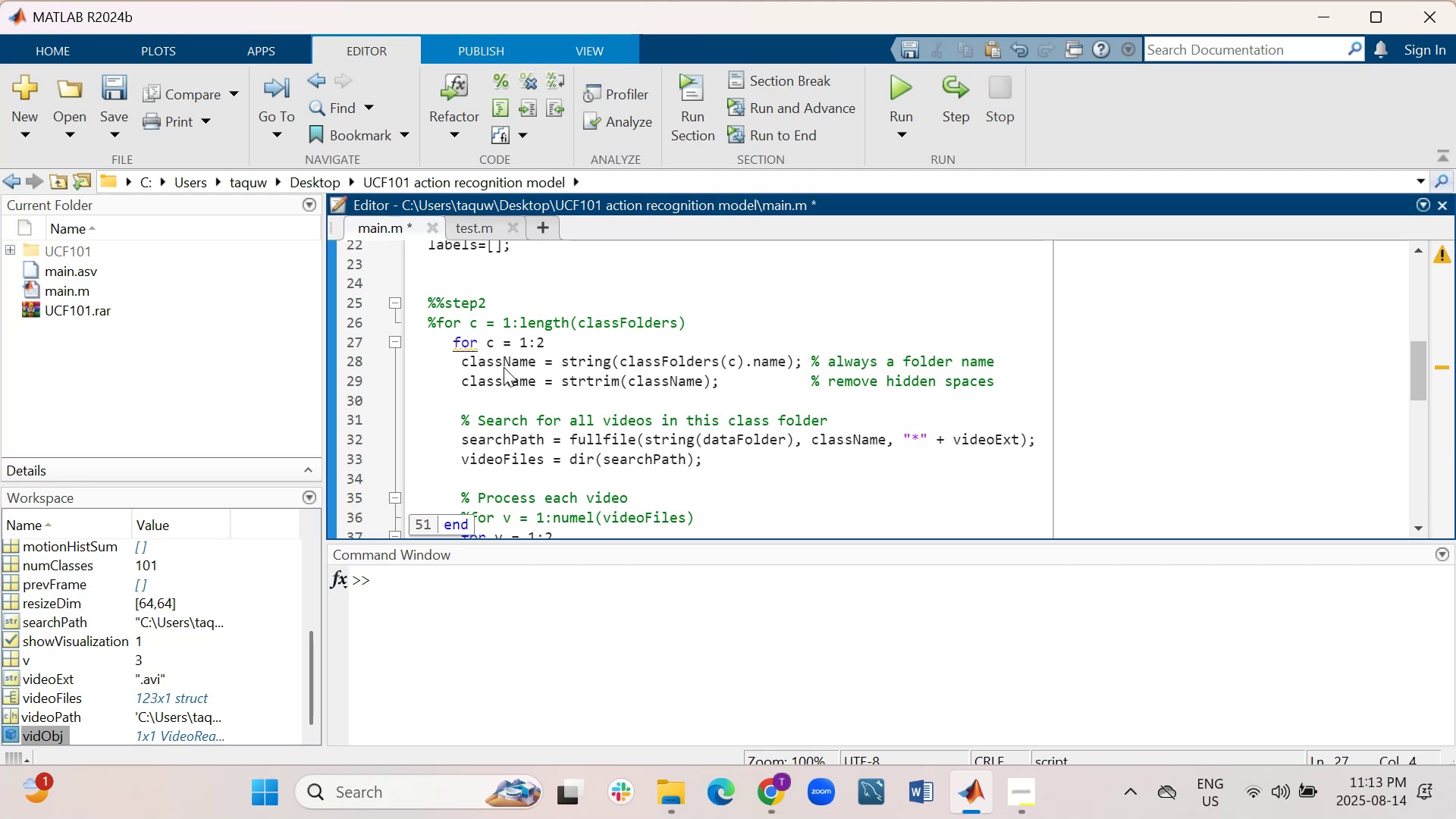 
key(Backspace)
 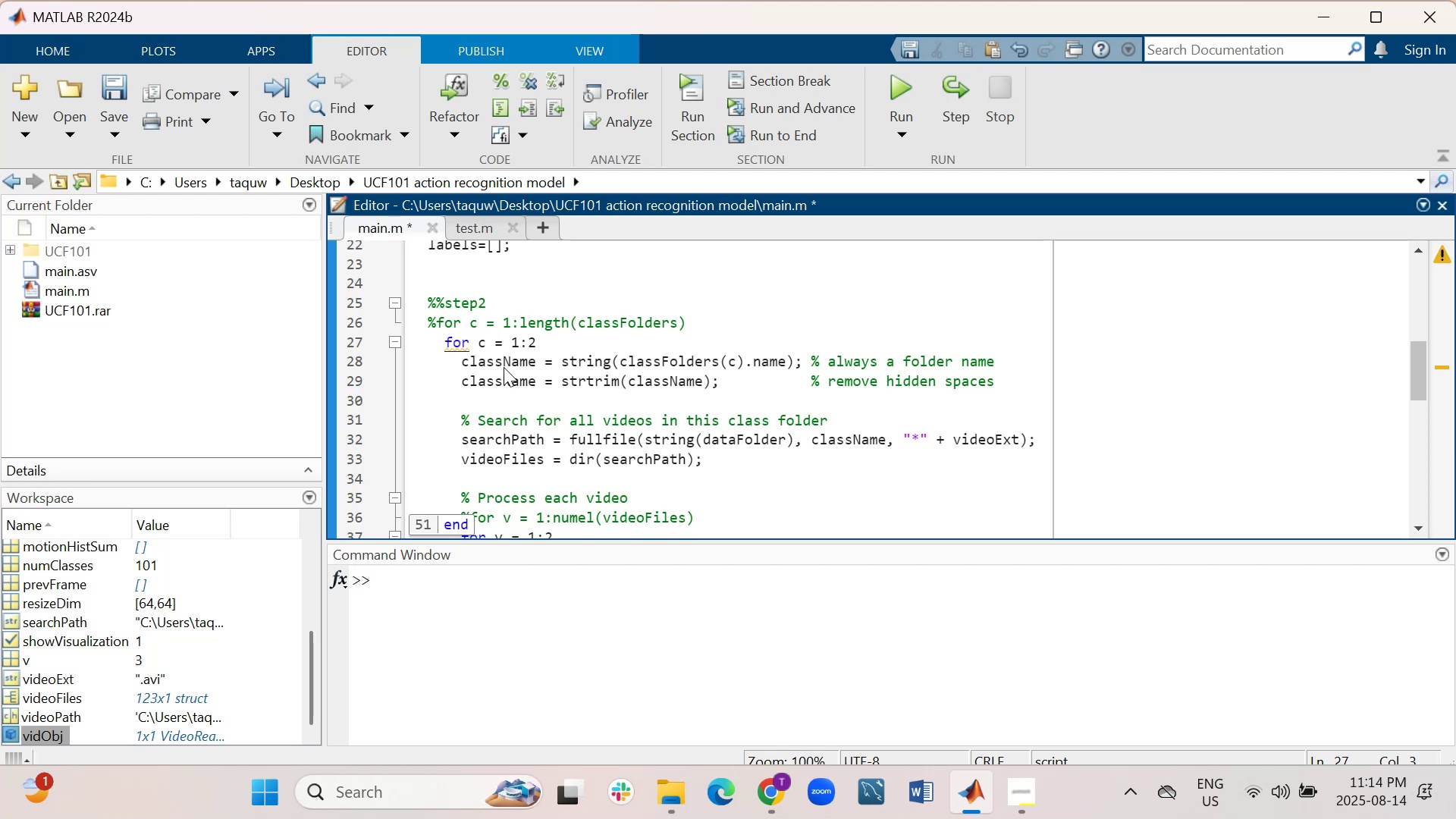 
key(Backspace)
 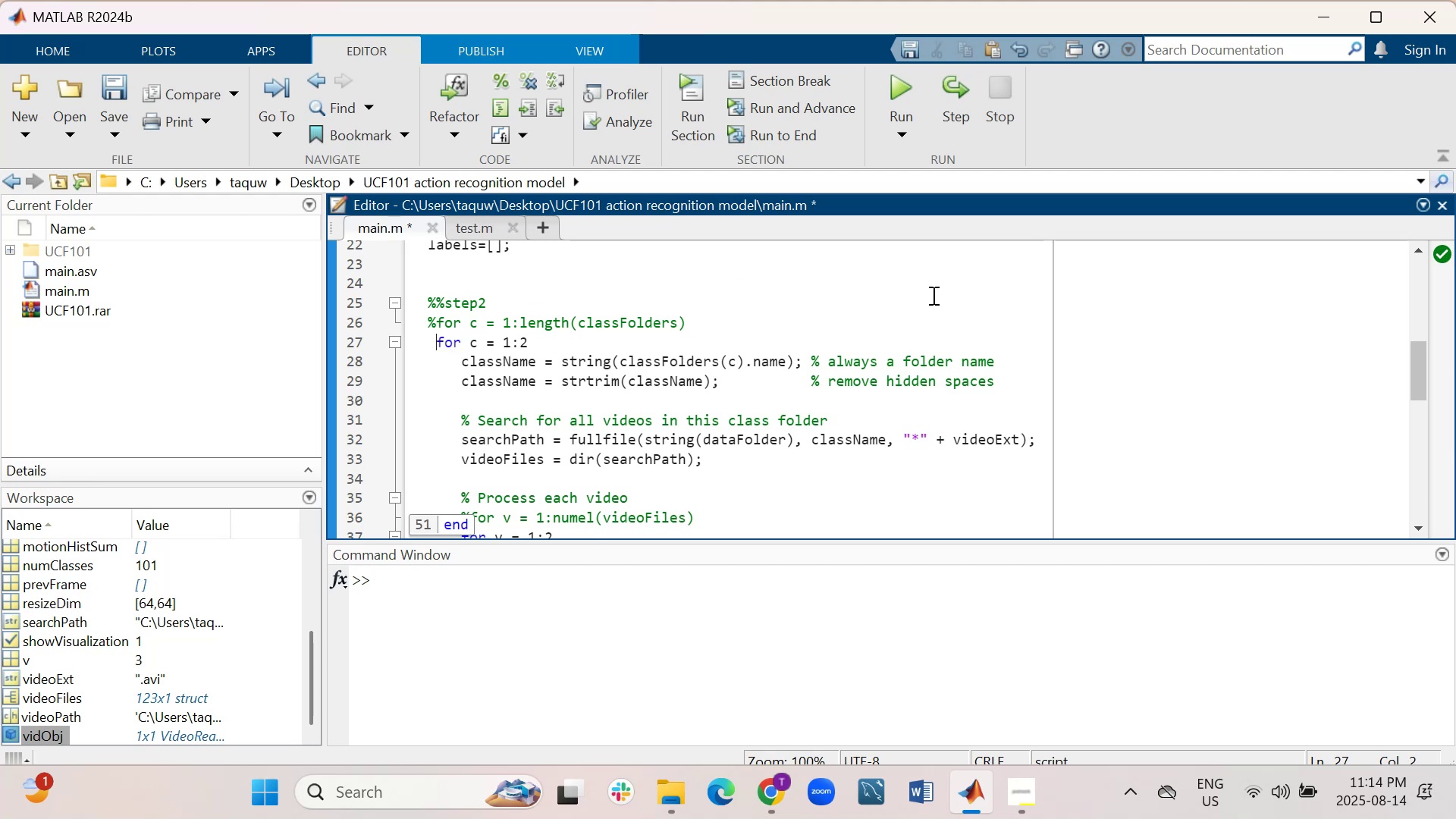 
scroll: coordinate [907, 406], scroll_direction: down, amount: 4.0
 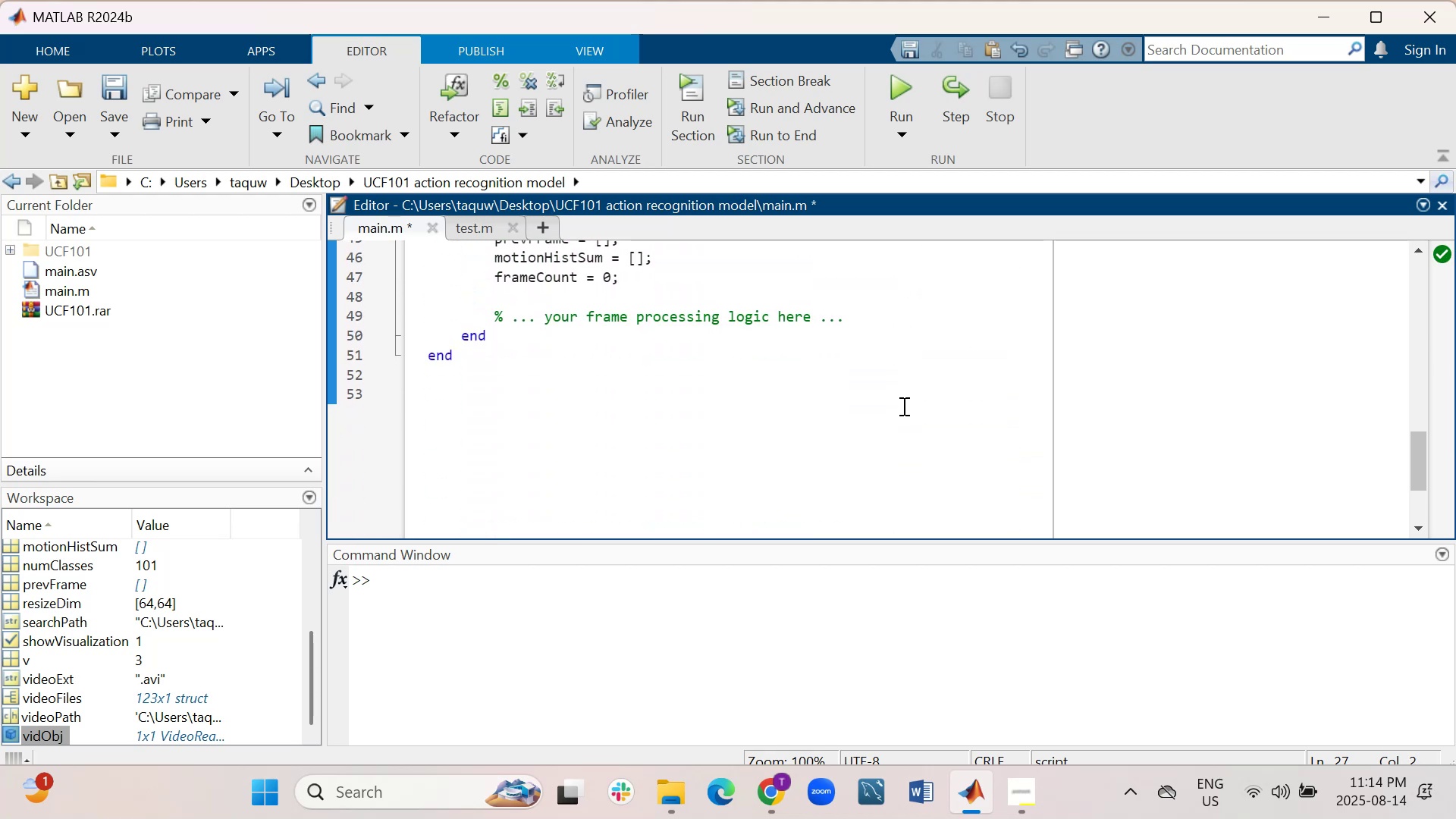 
scroll: coordinate [901, 406], scroll_direction: up, amount: 2.0
 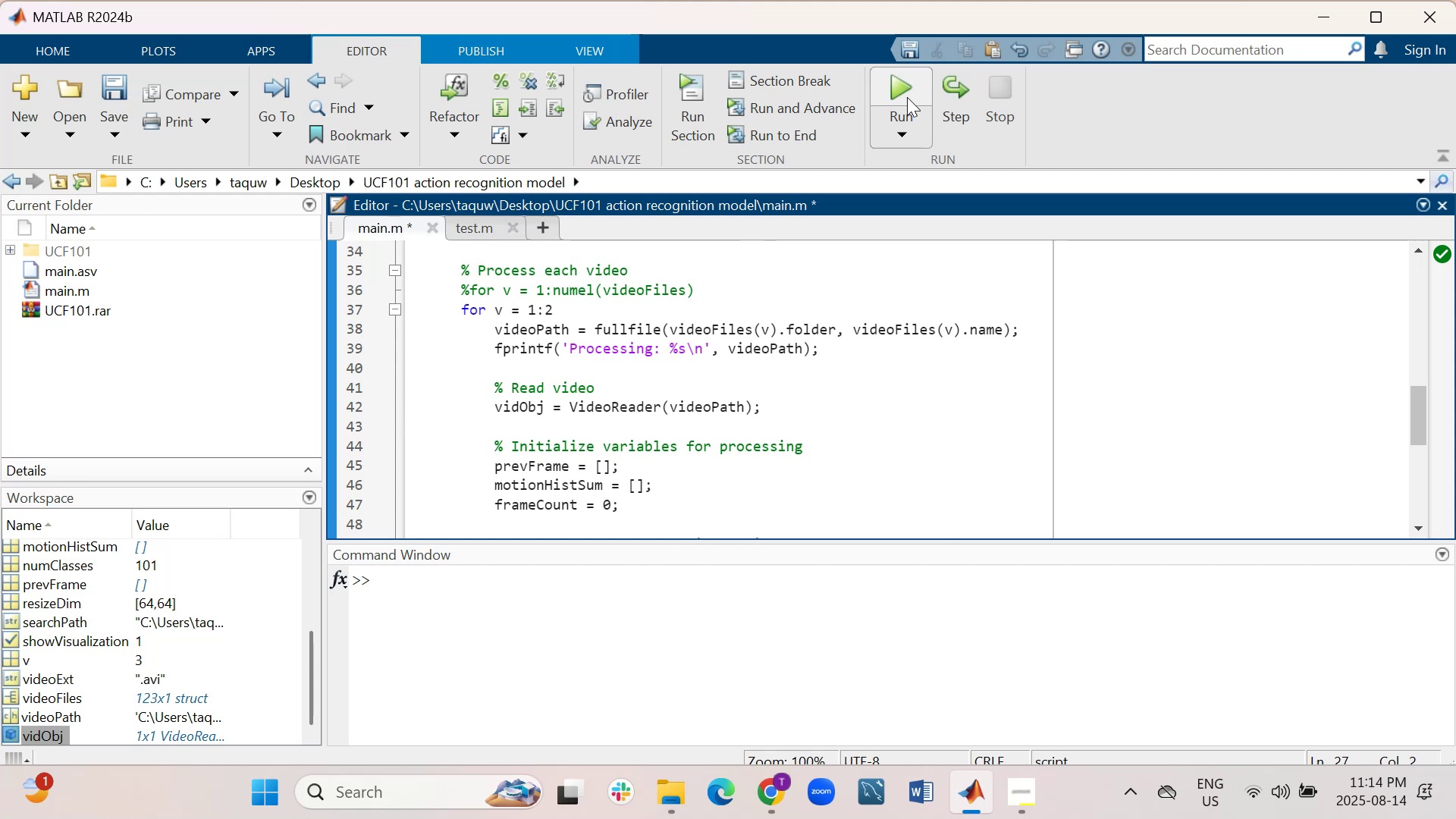 
left_click([901, 86])
 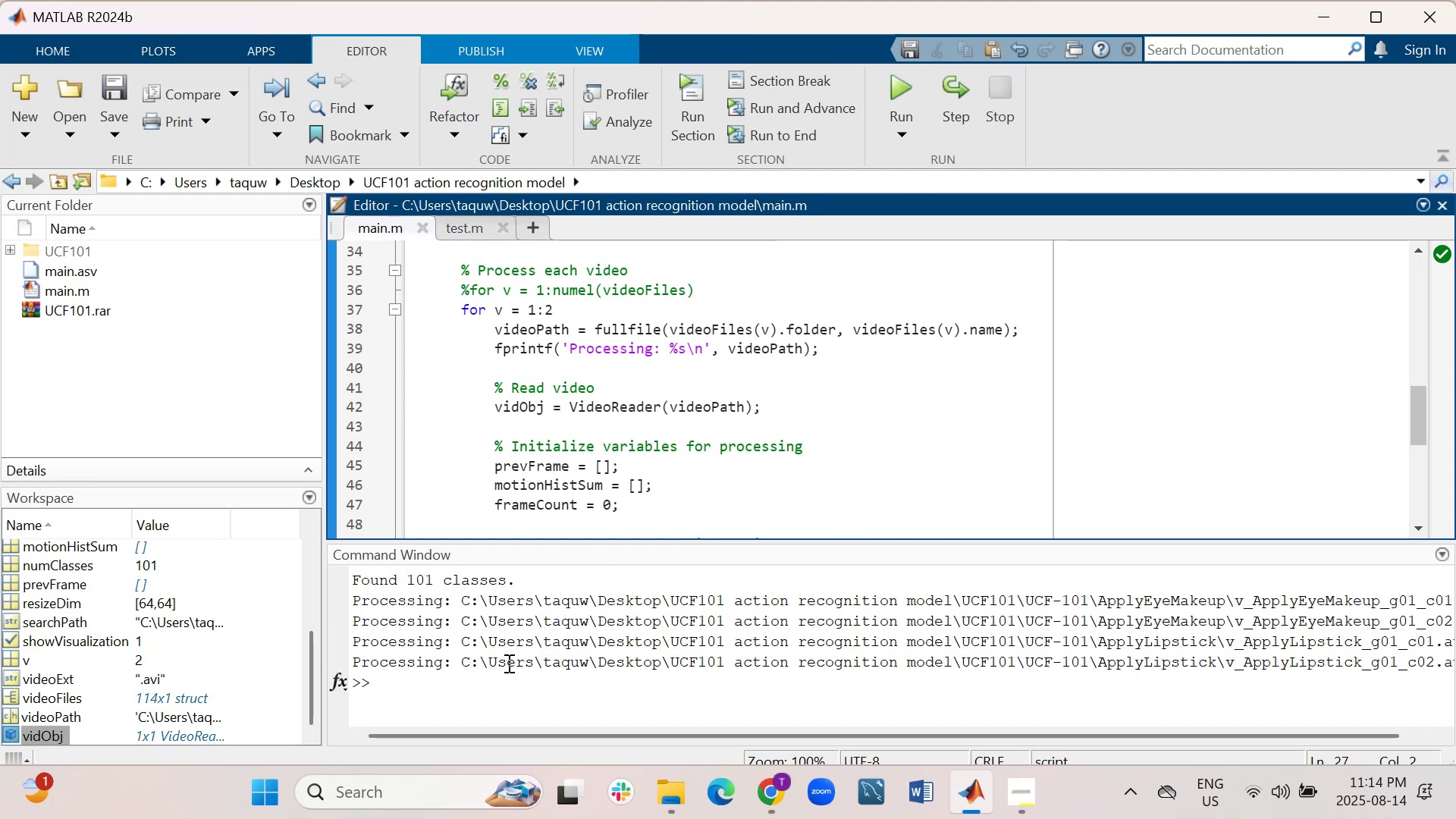 
wait(12.51)
 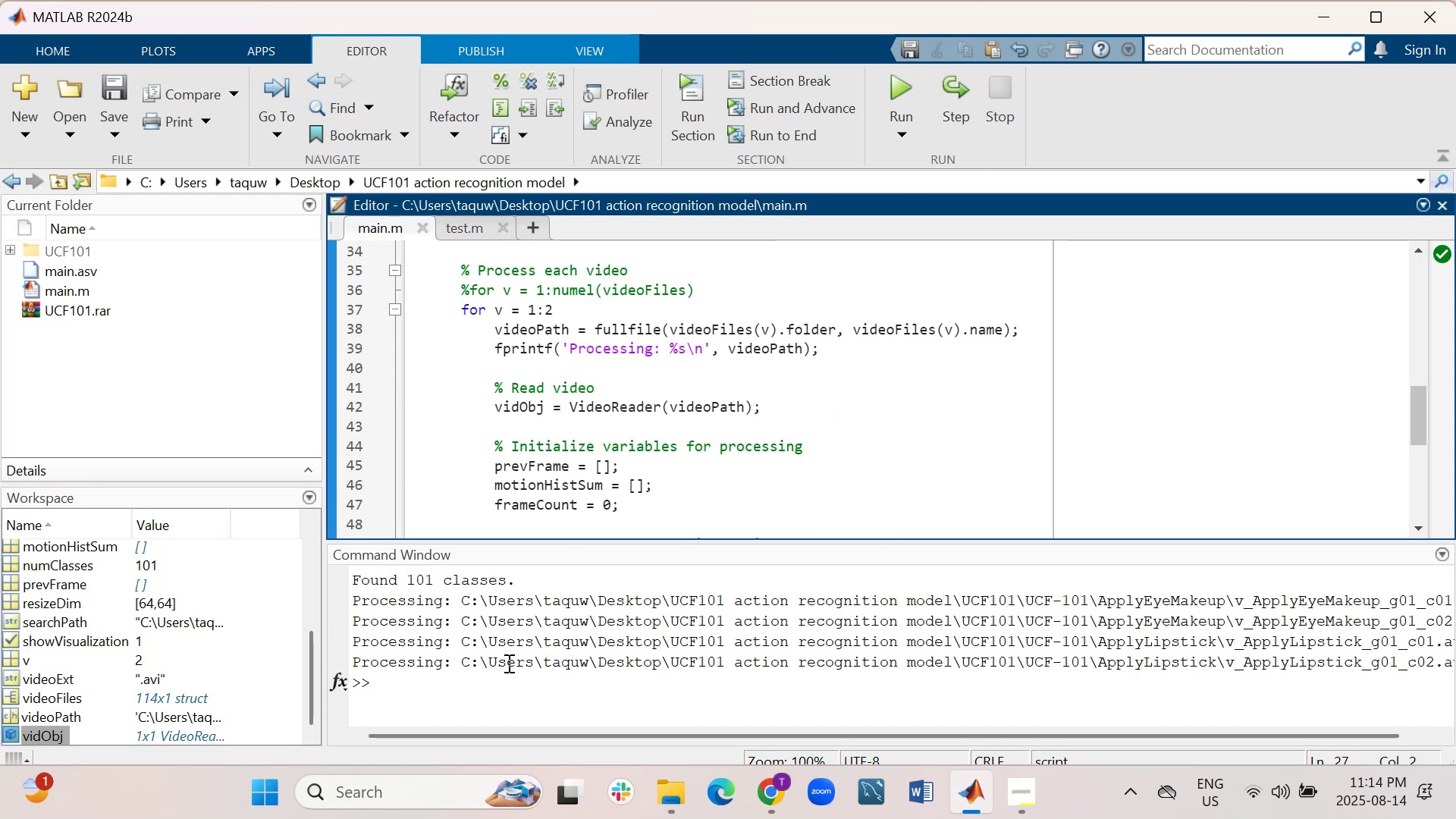 
scroll: coordinate [765, 395], scroll_direction: down, amount: 2.0
 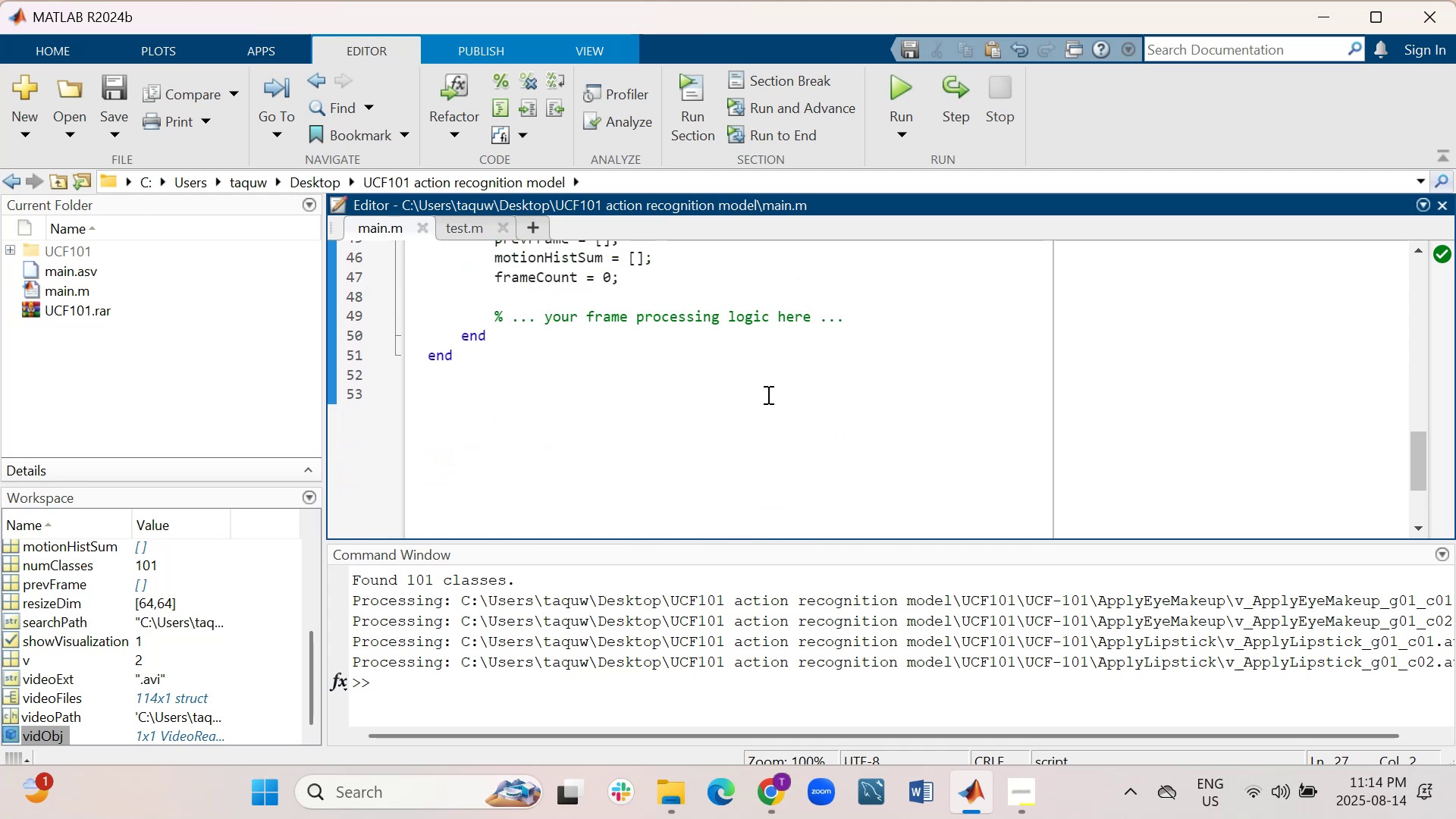 
scroll: coordinate [771, 393], scroll_direction: up, amount: 4.0
 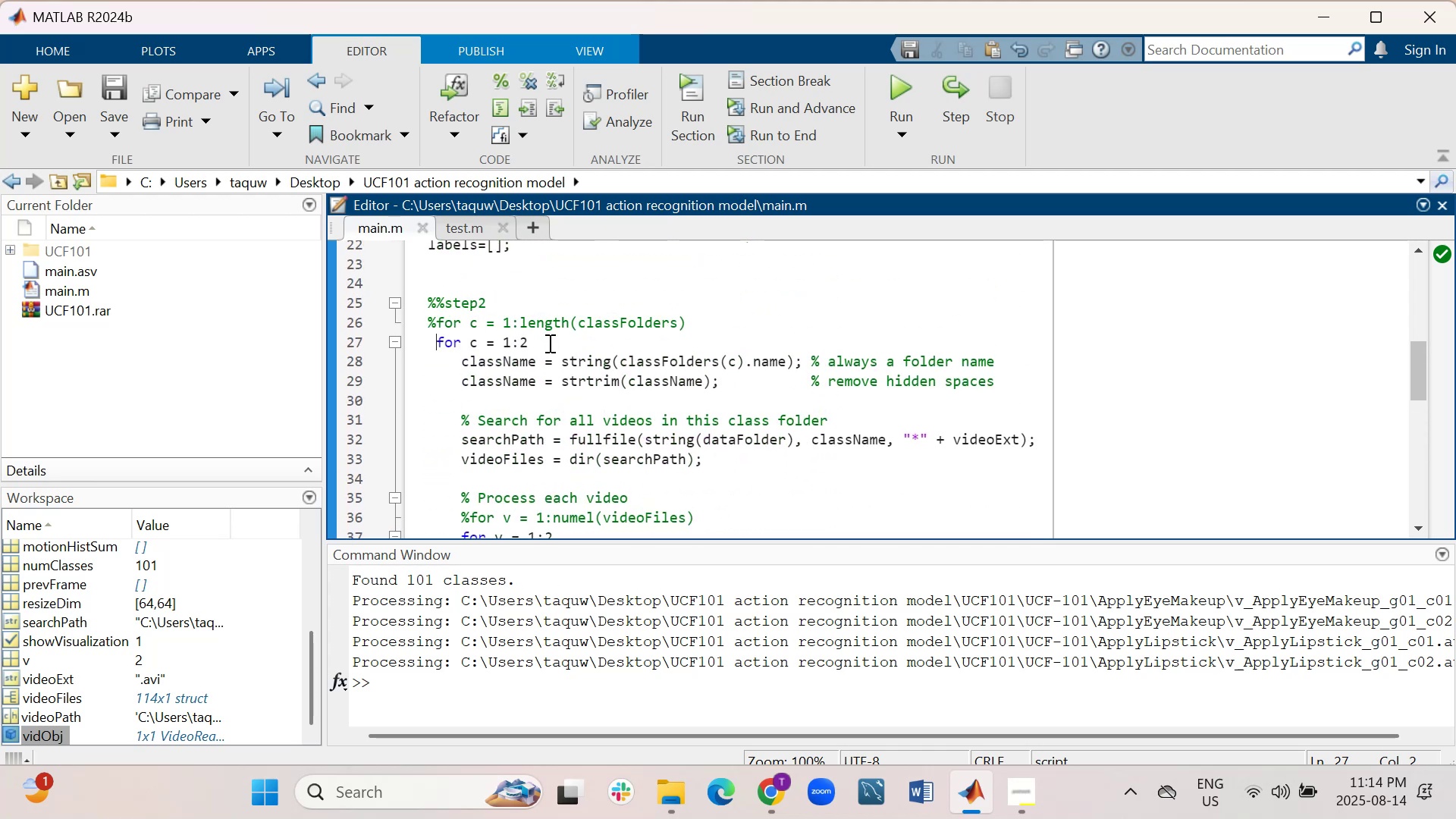 
left_click([548, 342])
 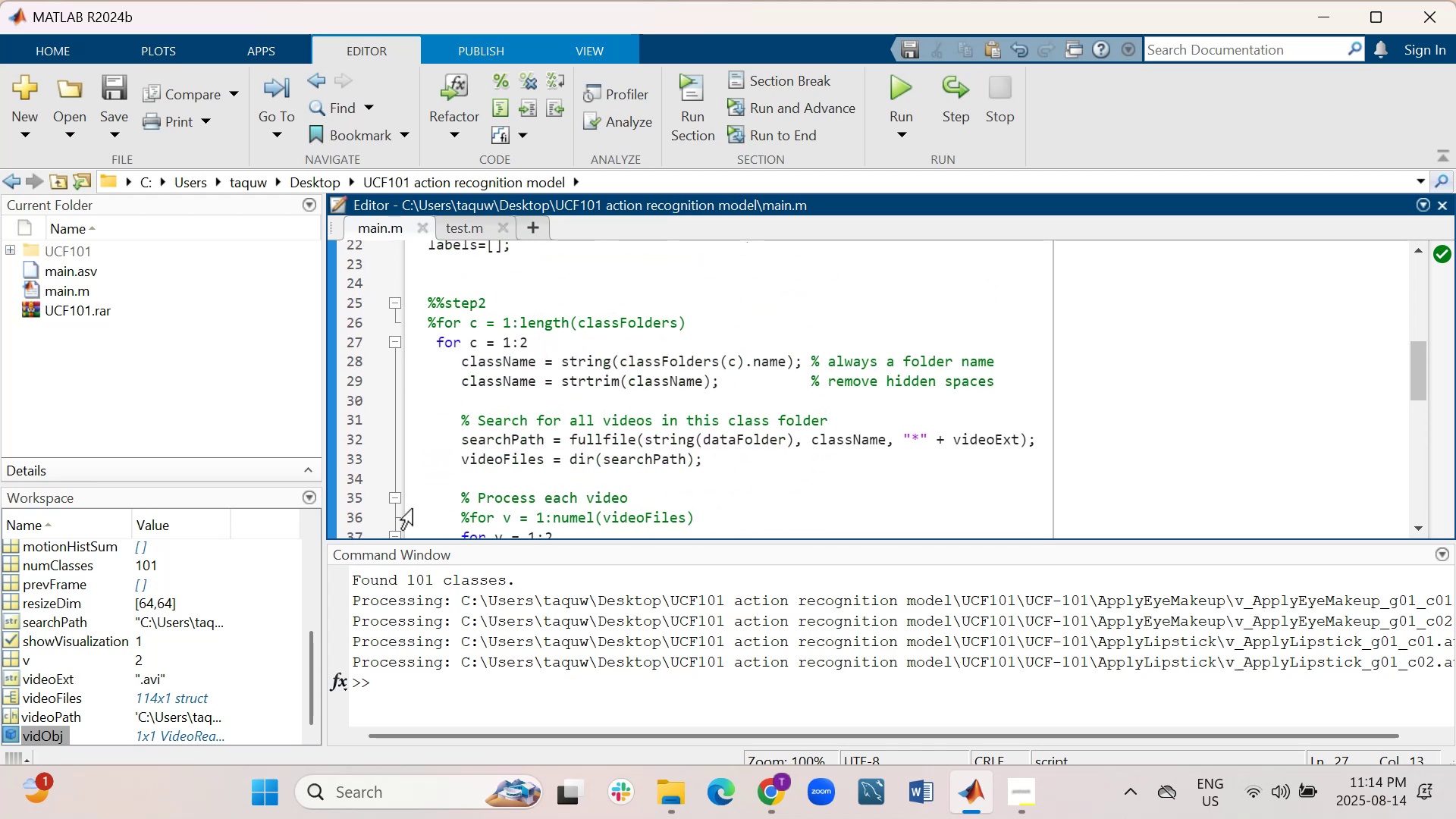 
key(Backspace)
 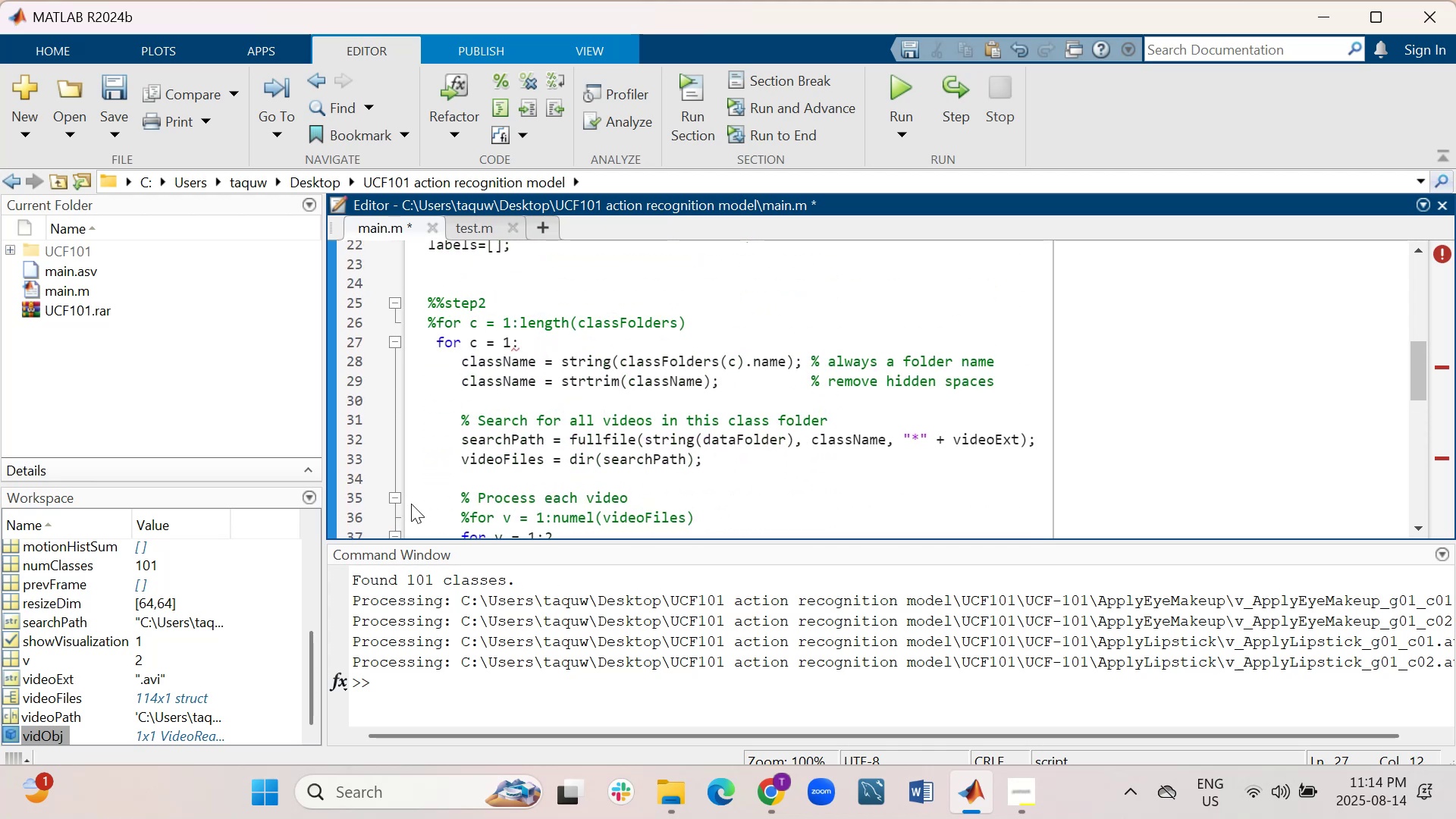 
key(2)
 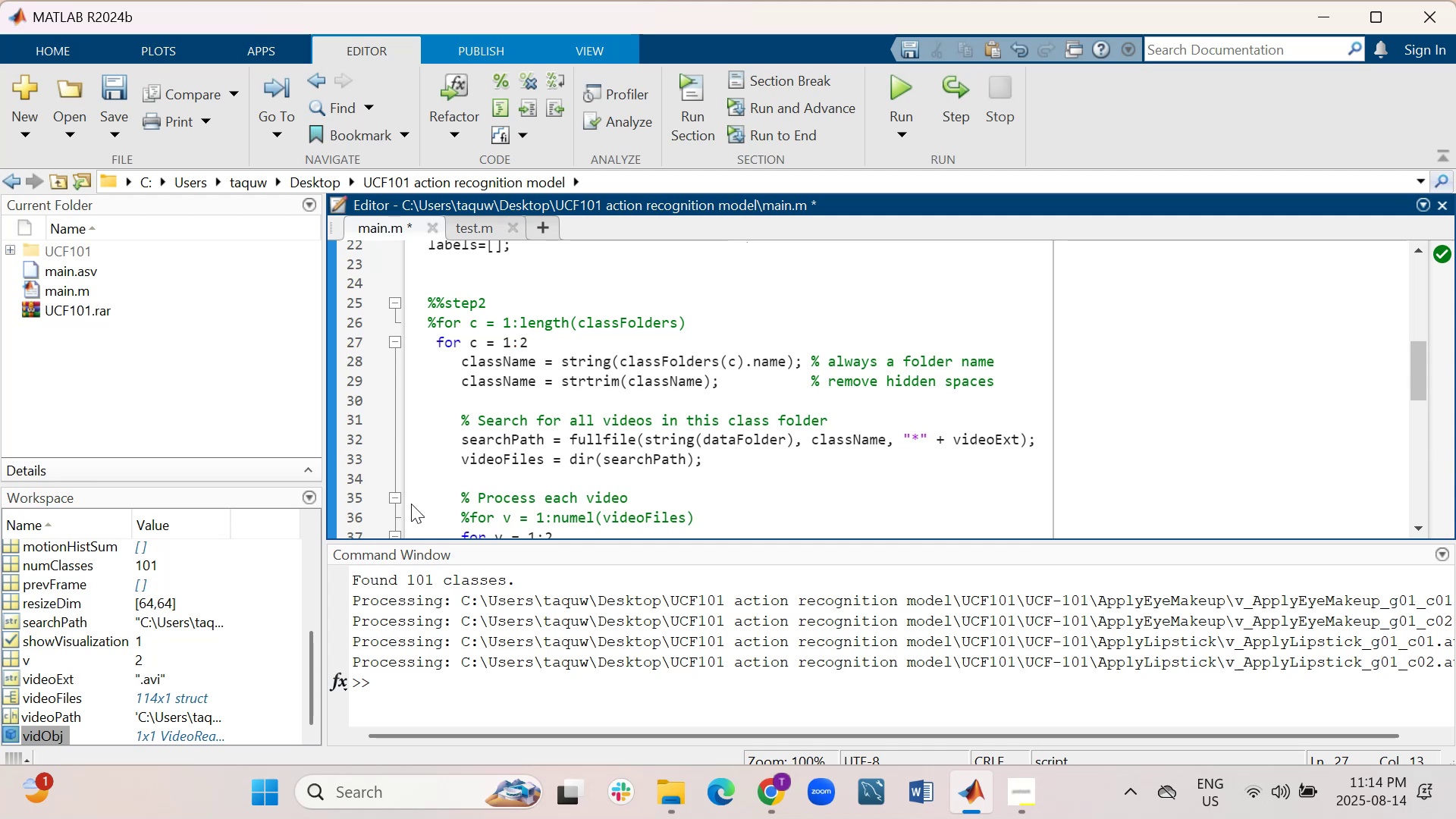 
key(ArrowDown)
 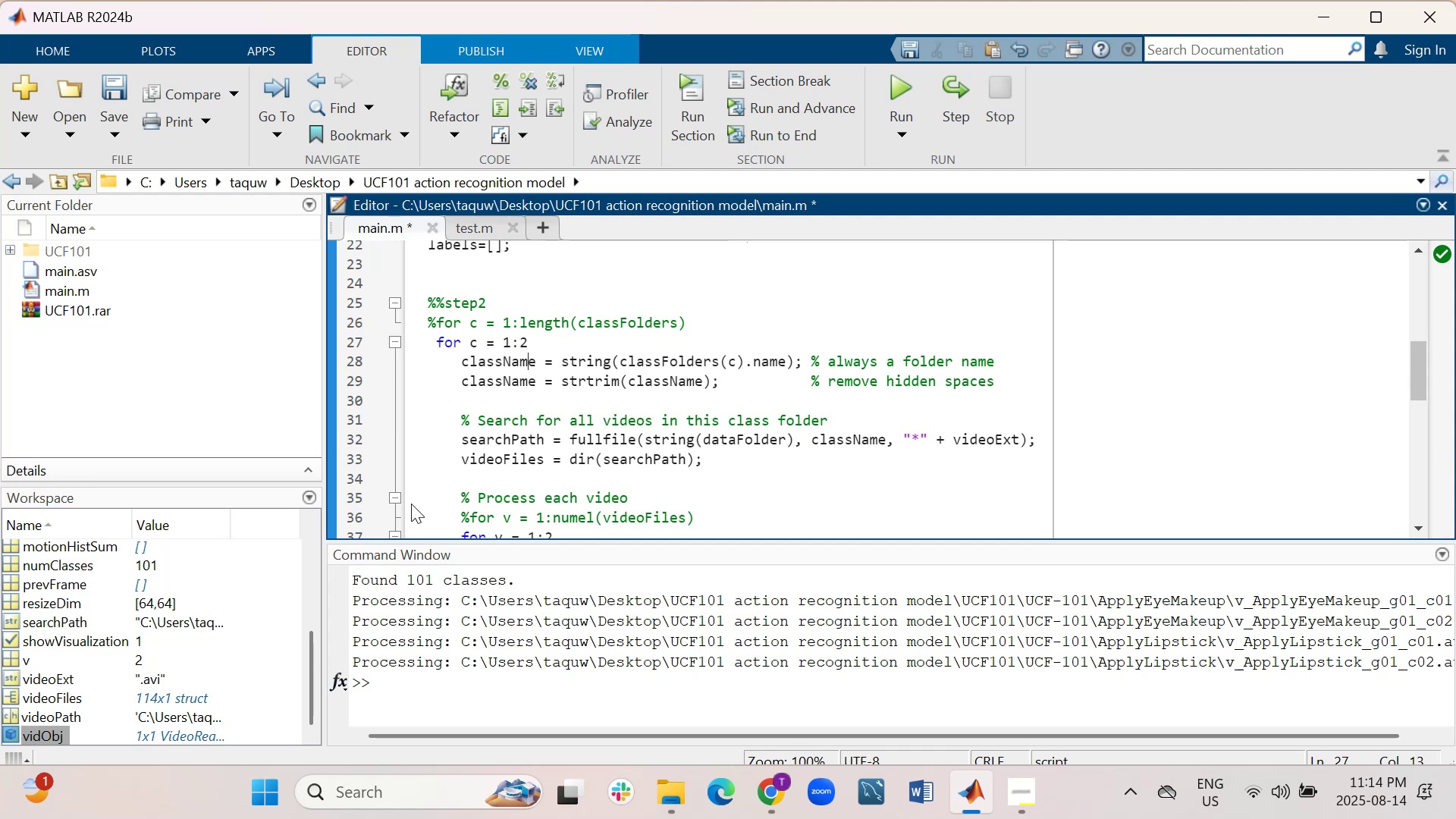 
key(ArrowDown)
 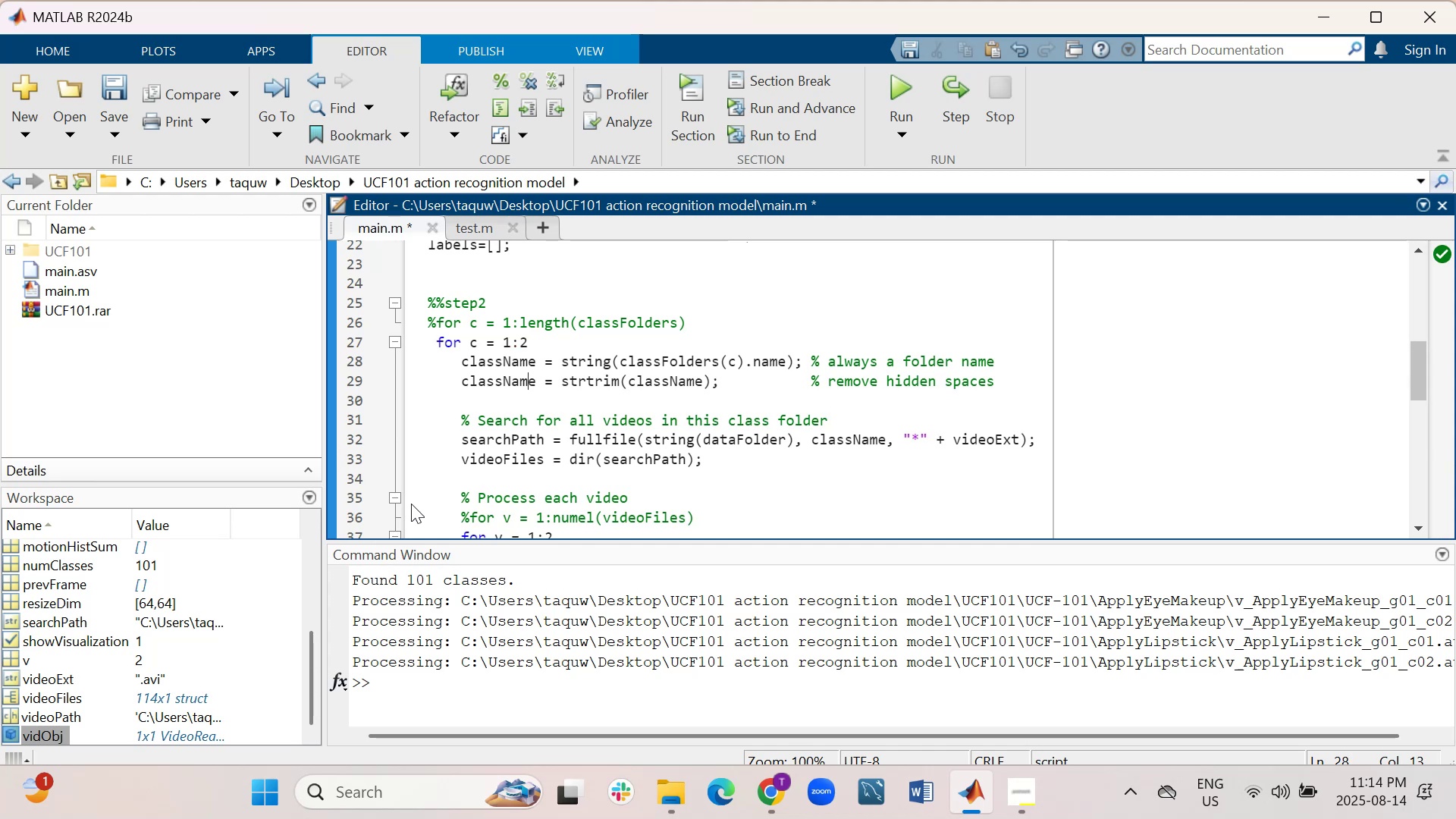 
key(ArrowDown)
 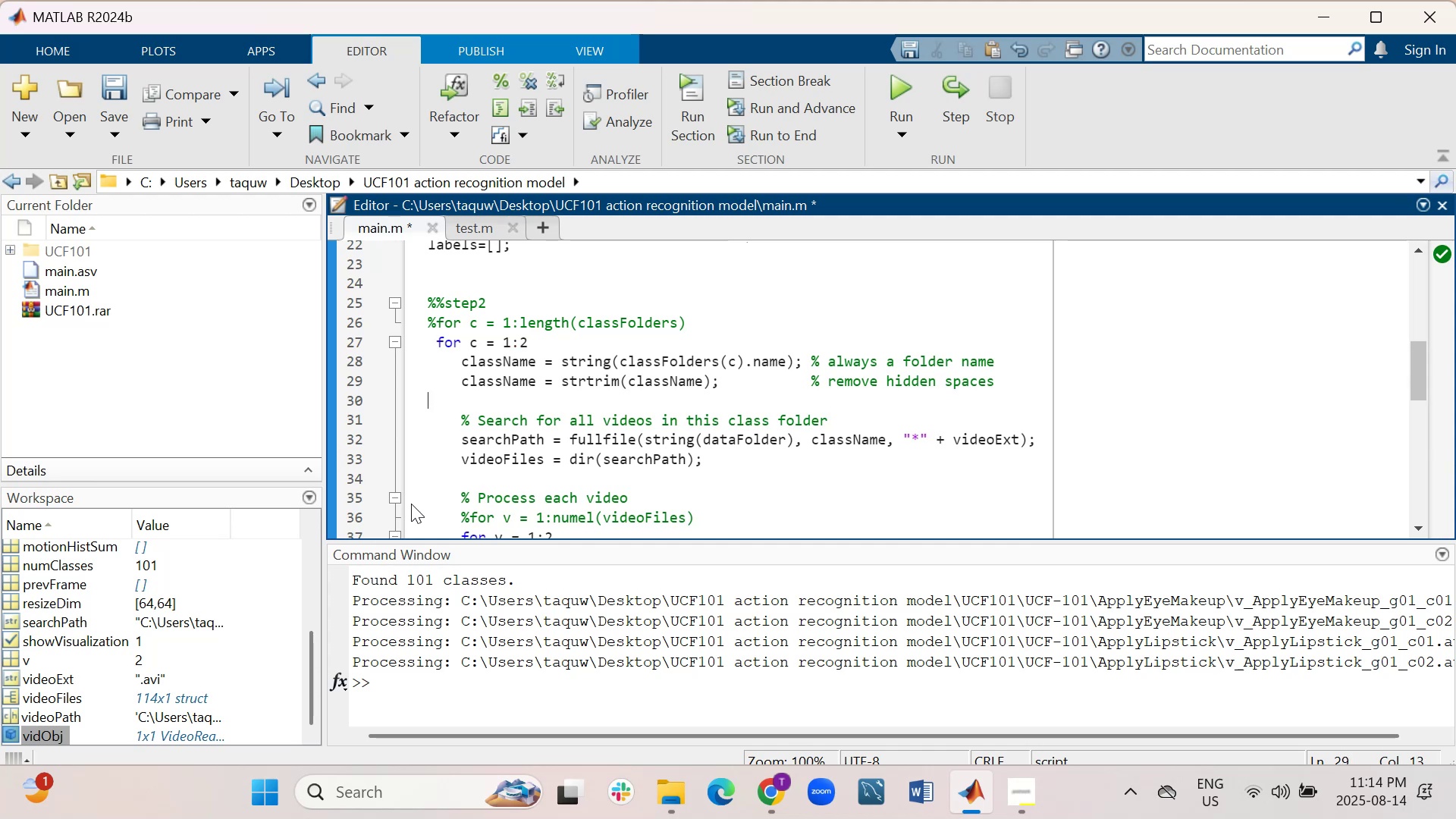 
key(ArrowDown)
 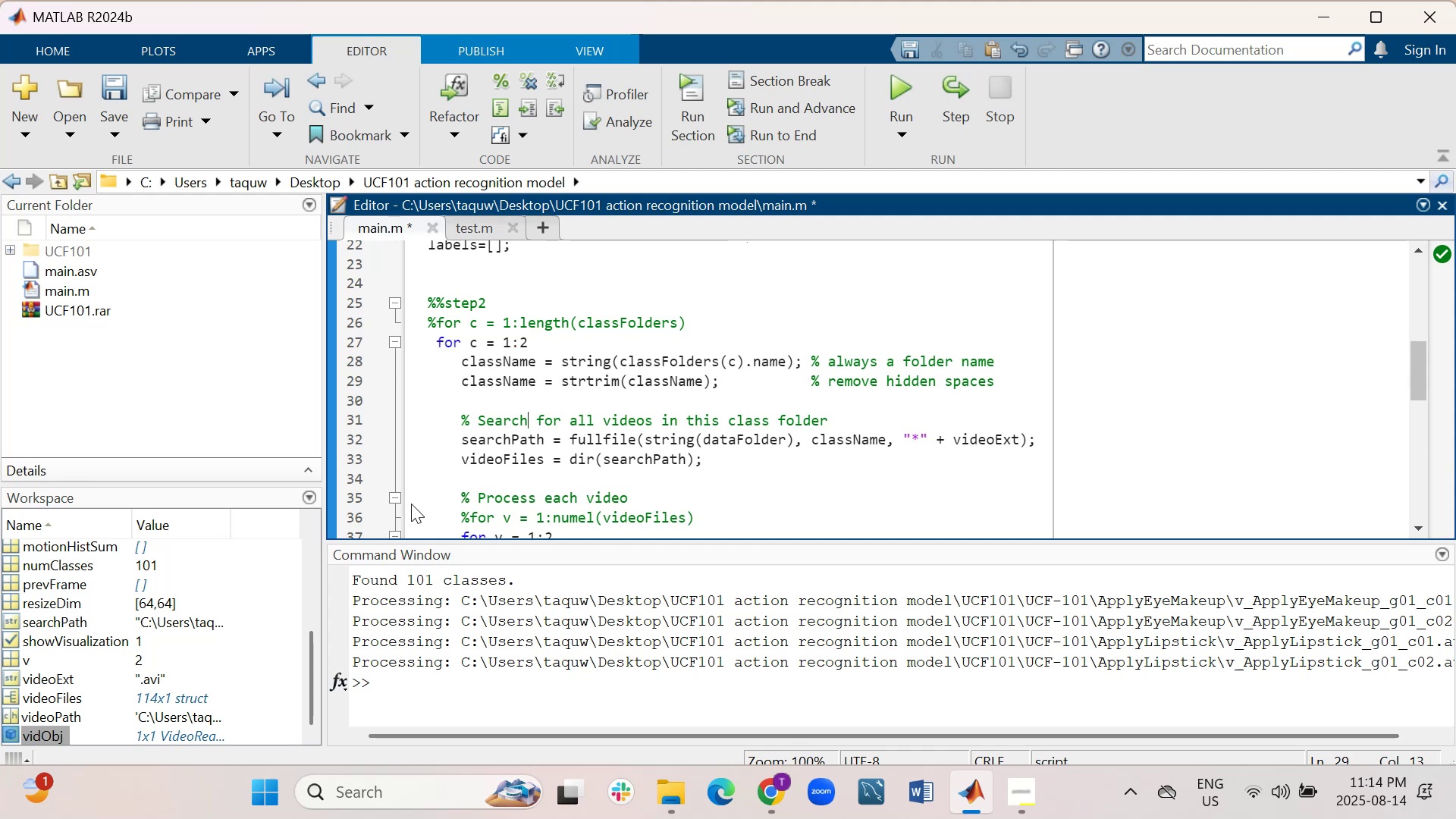 
key(ArrowDown)
 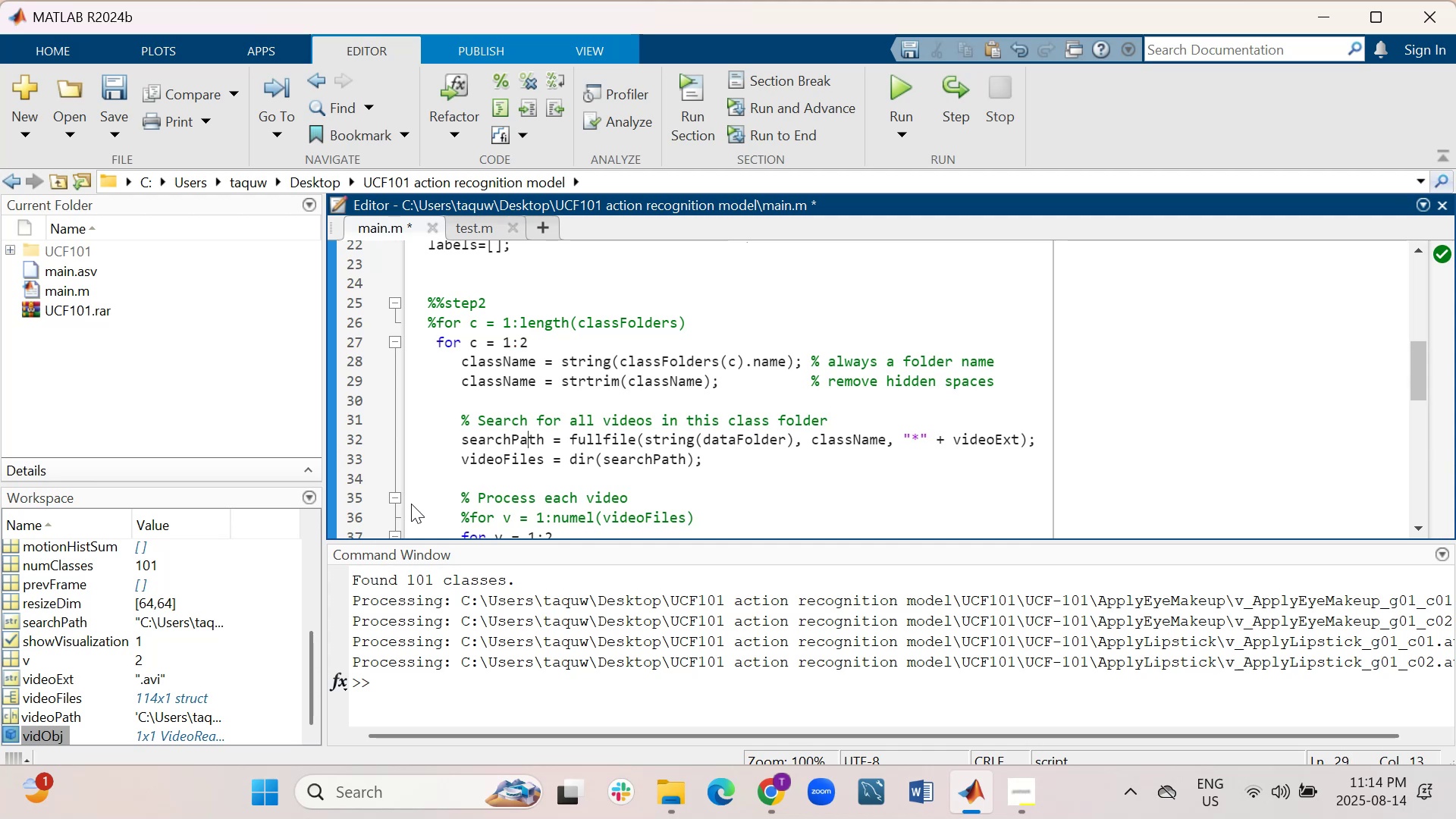 
key(ArrowDown)
 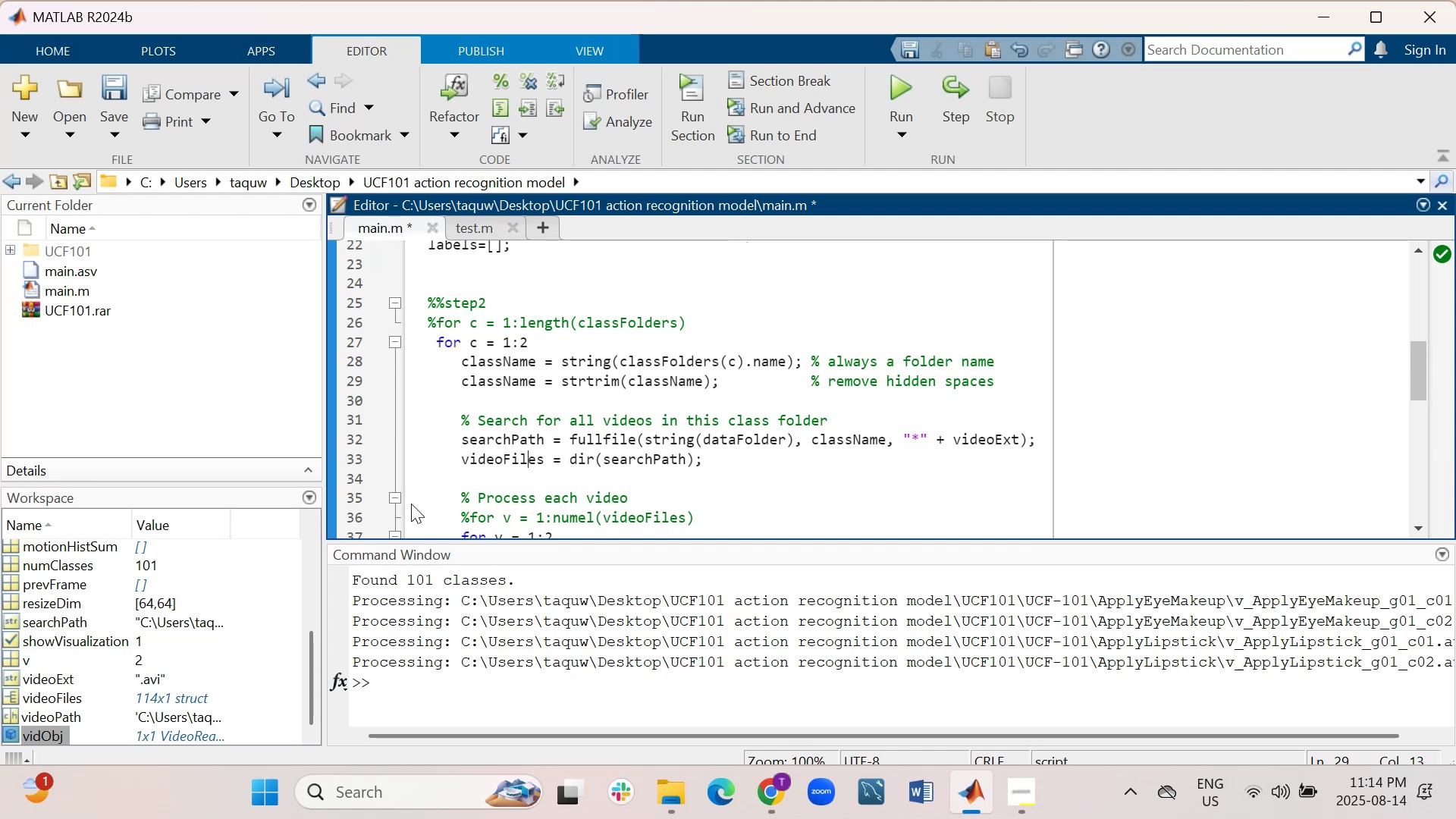 
key(ArrowDown)
 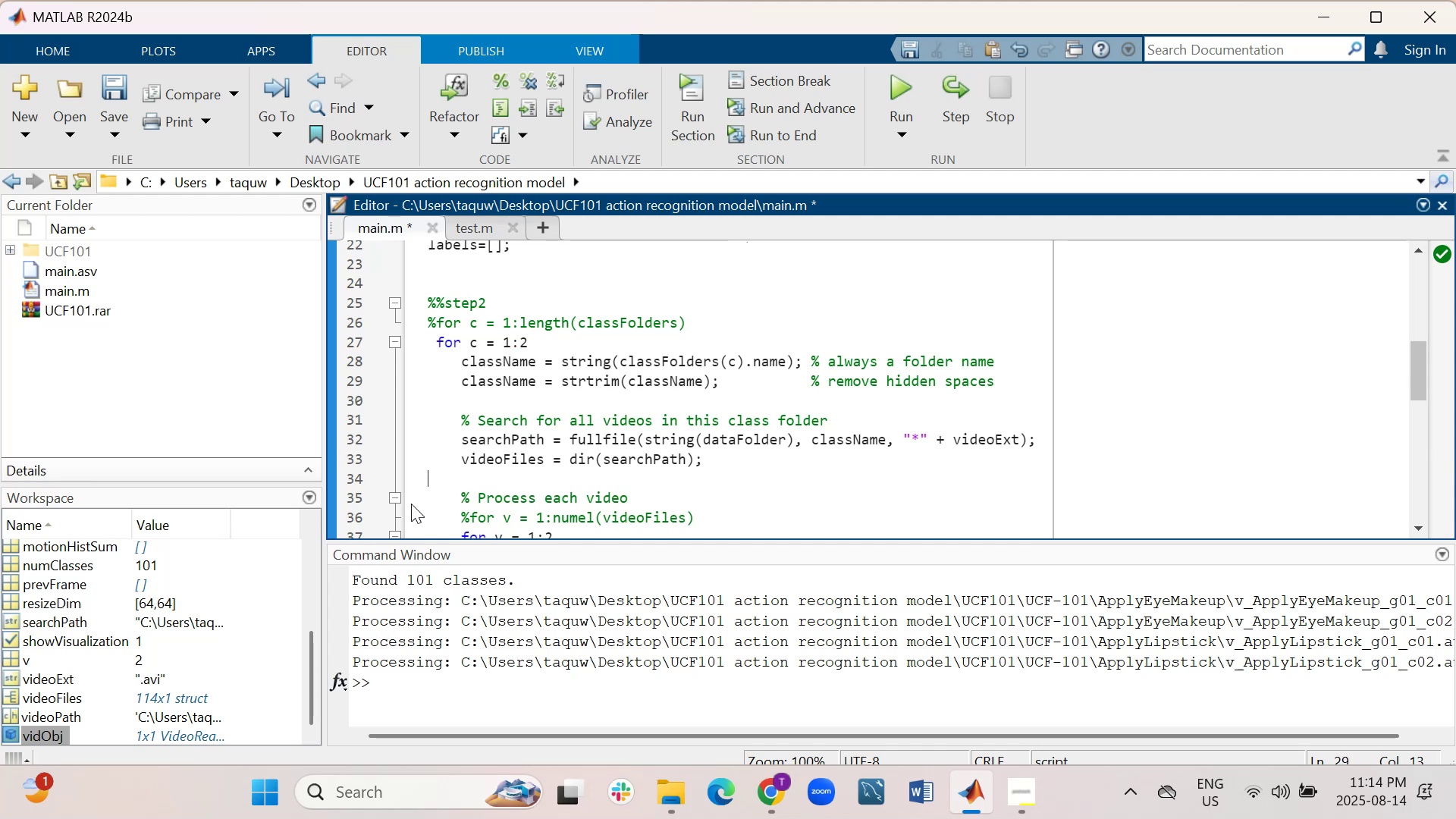 
key(ArrowDown)
 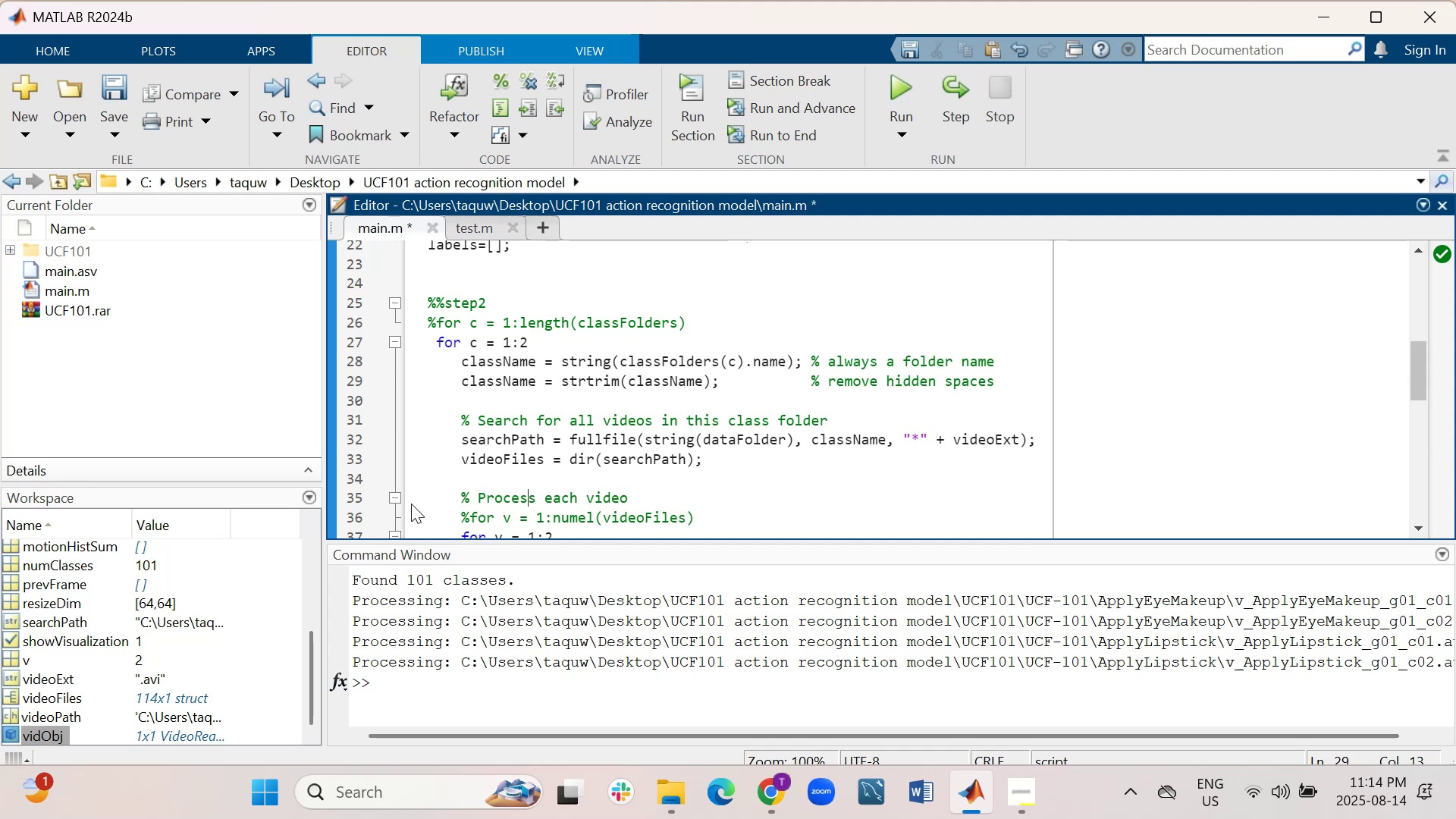 
key(ArrowDown)
 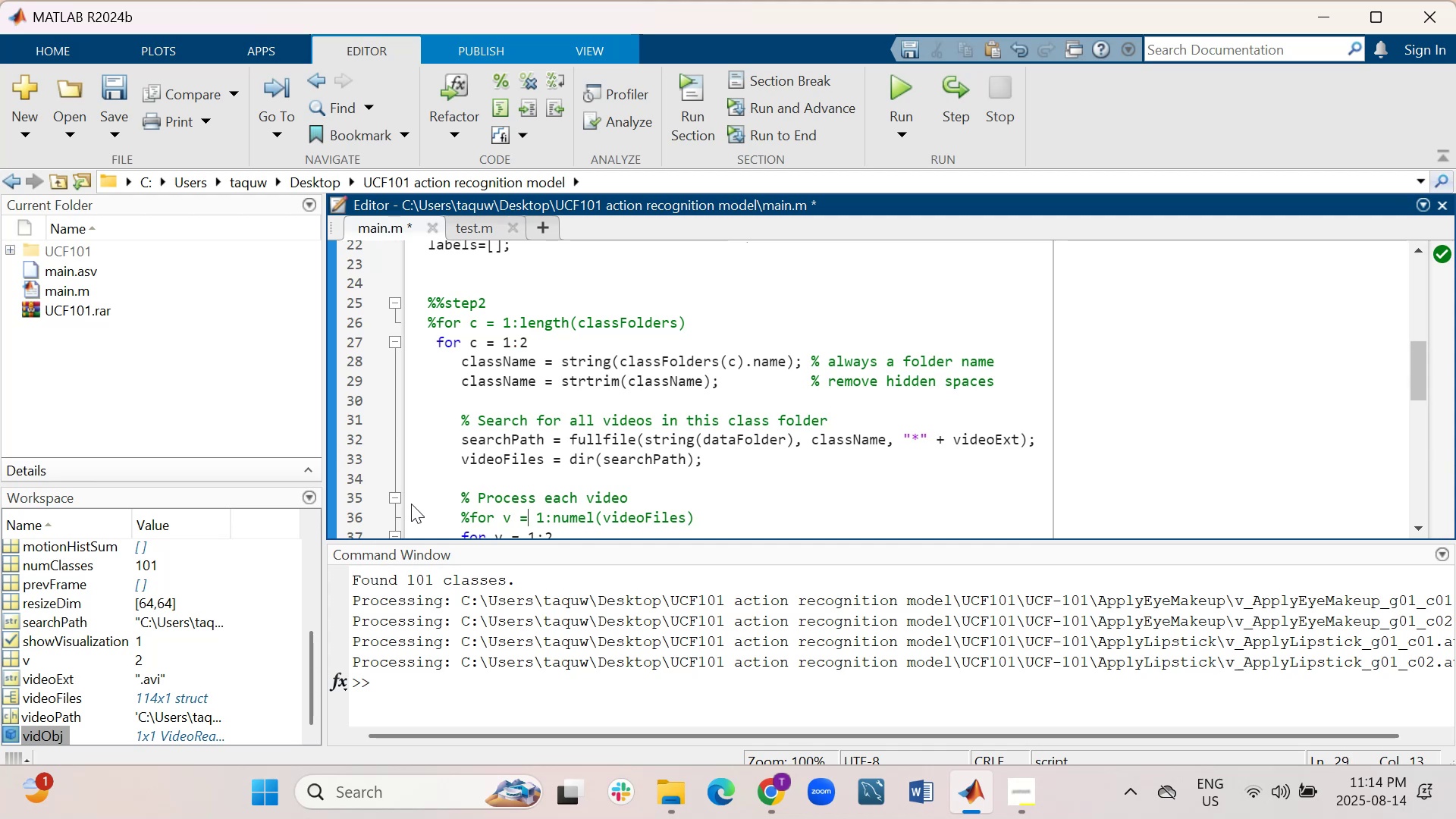 
key(ArrowDown)
 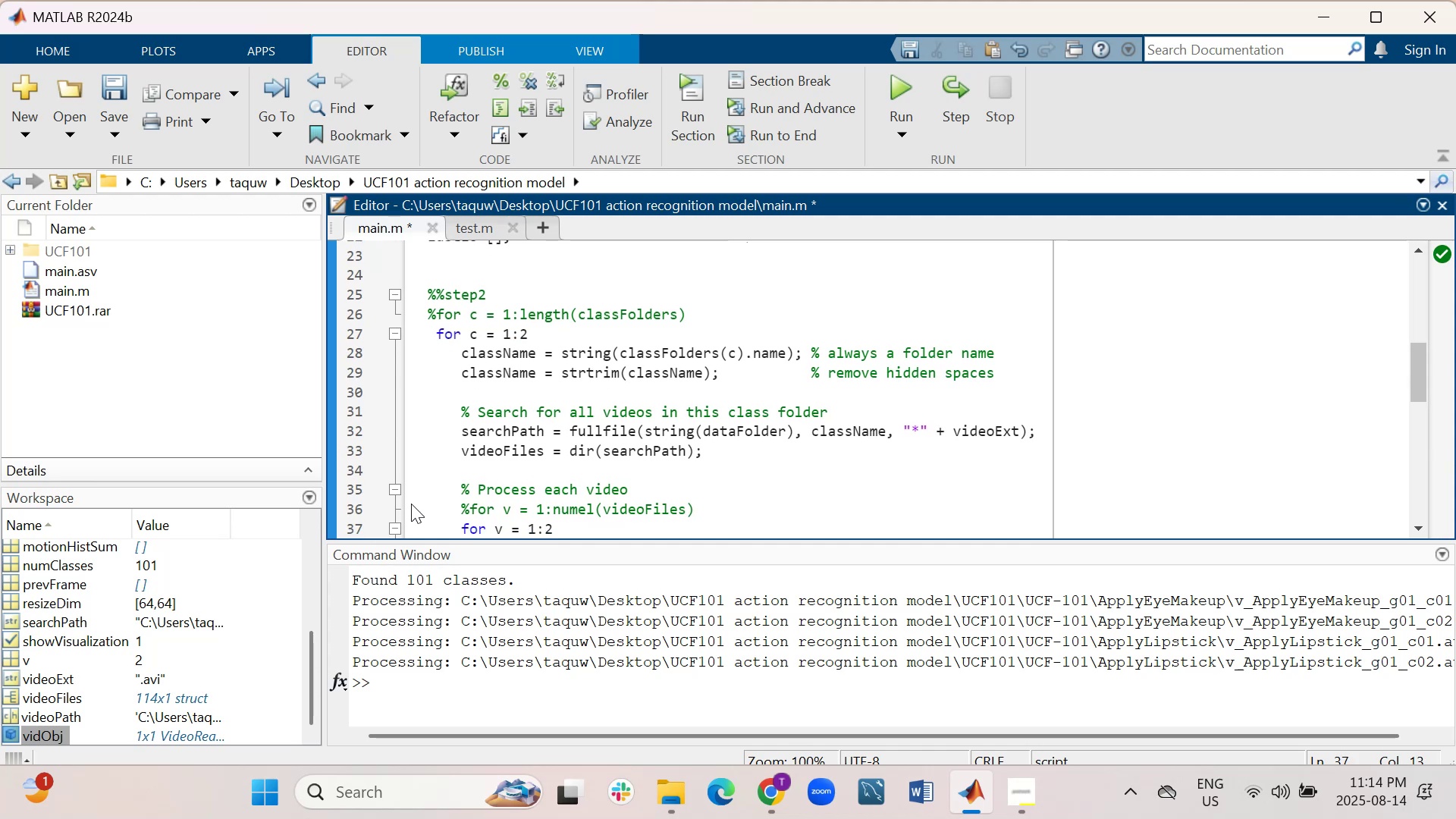 
key(ArrowRight)
 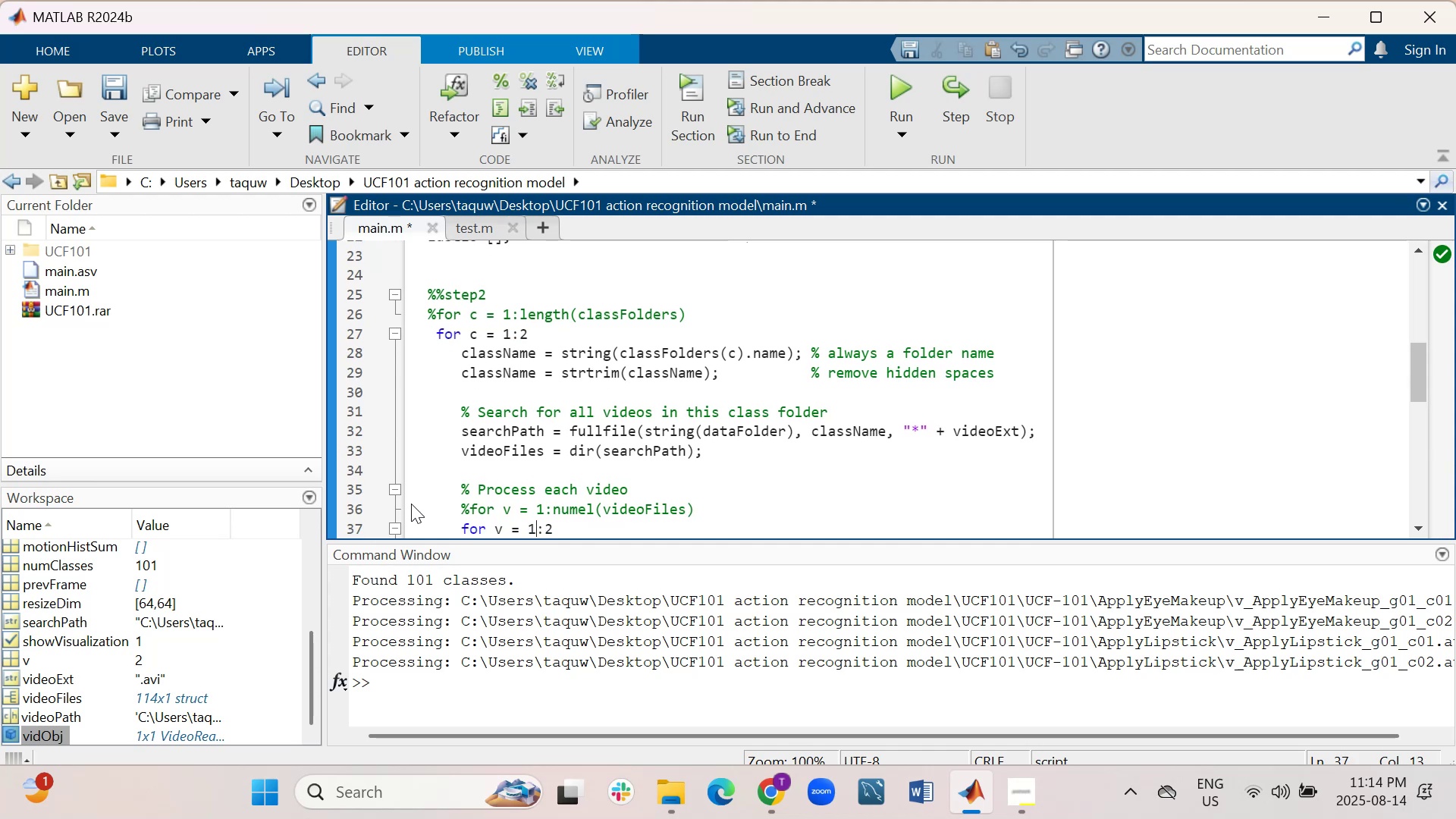 
key(ArrowRight)
 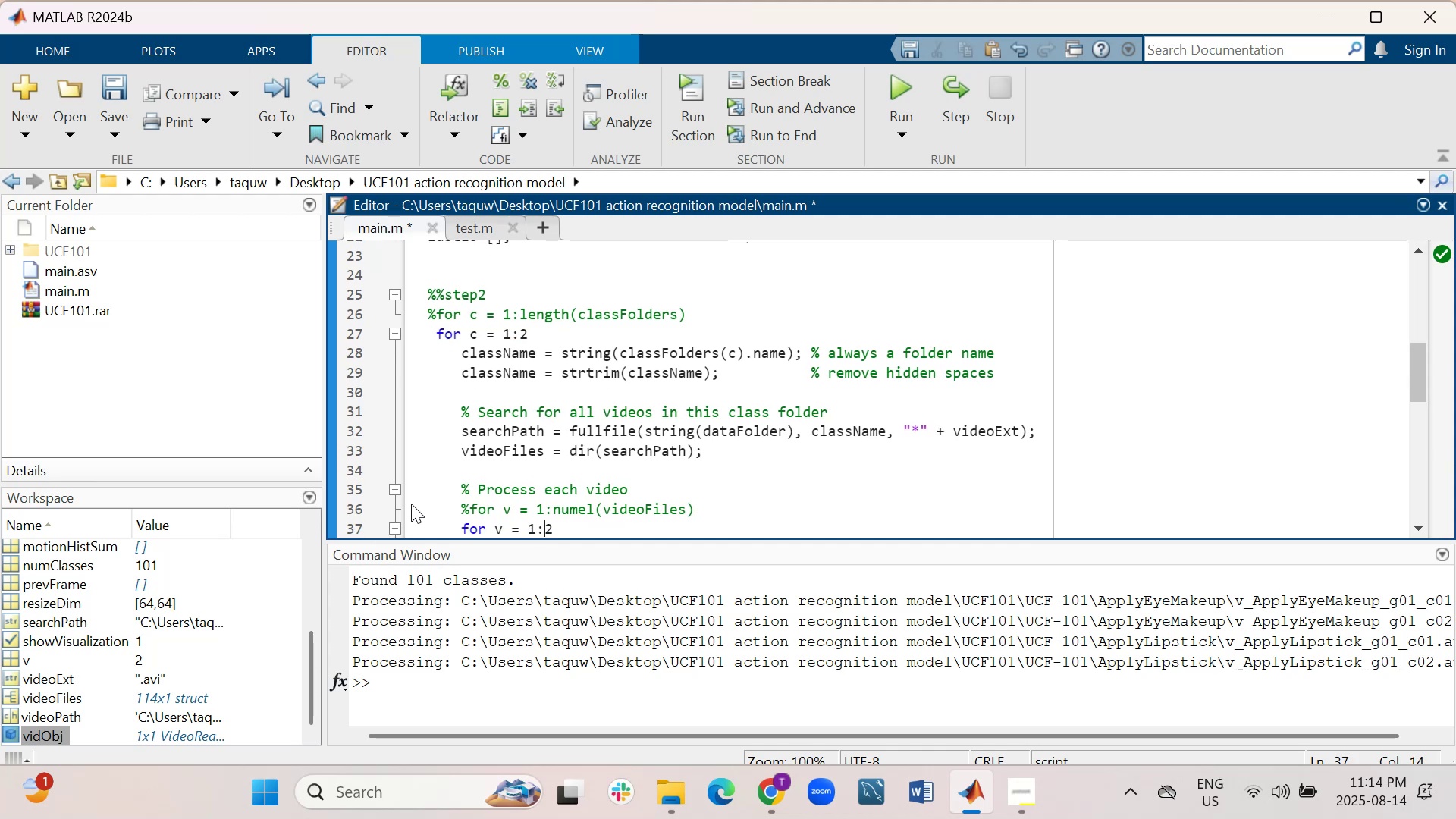 
key(ArrowRight)
 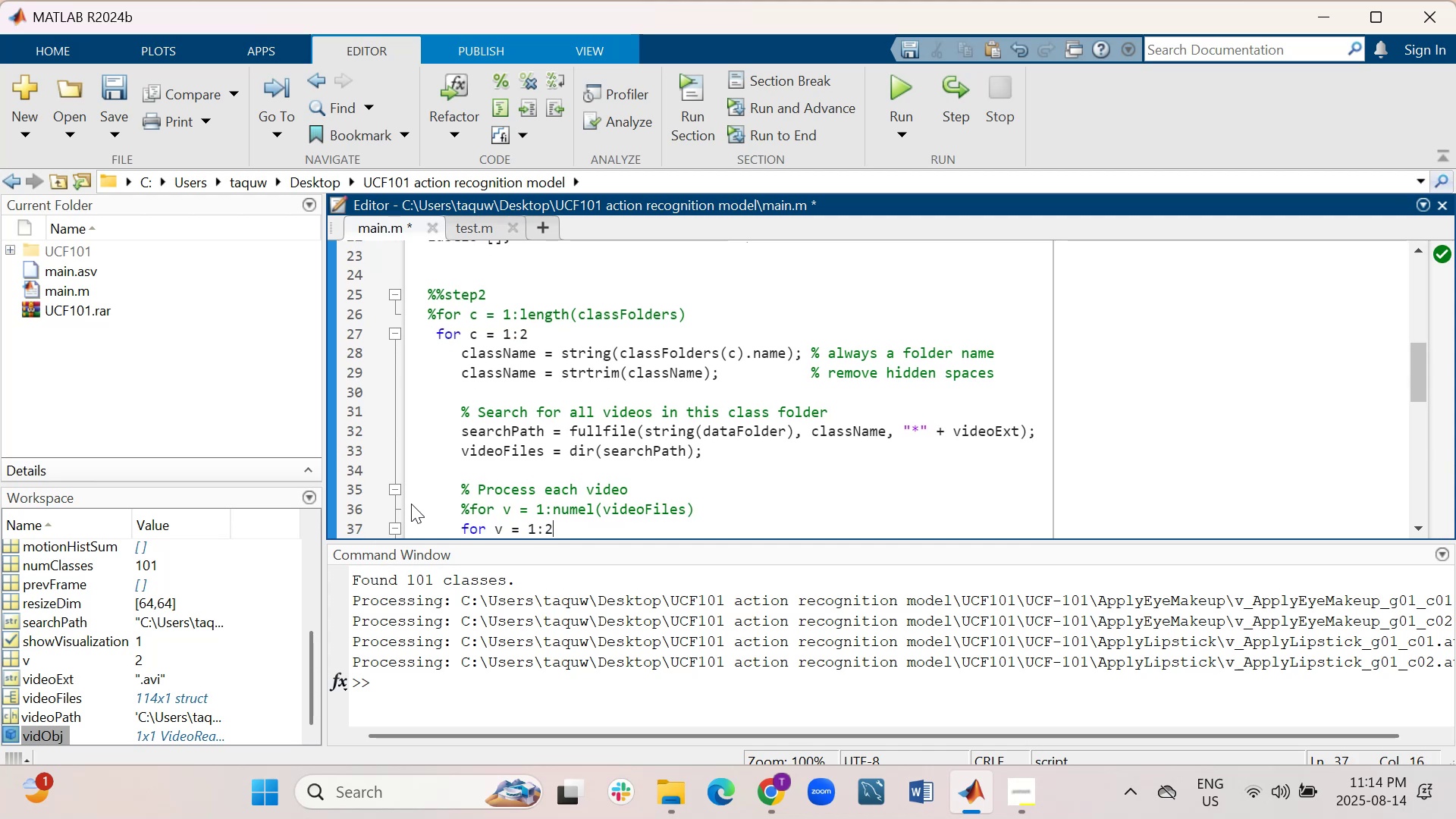 
key(Backspace)
 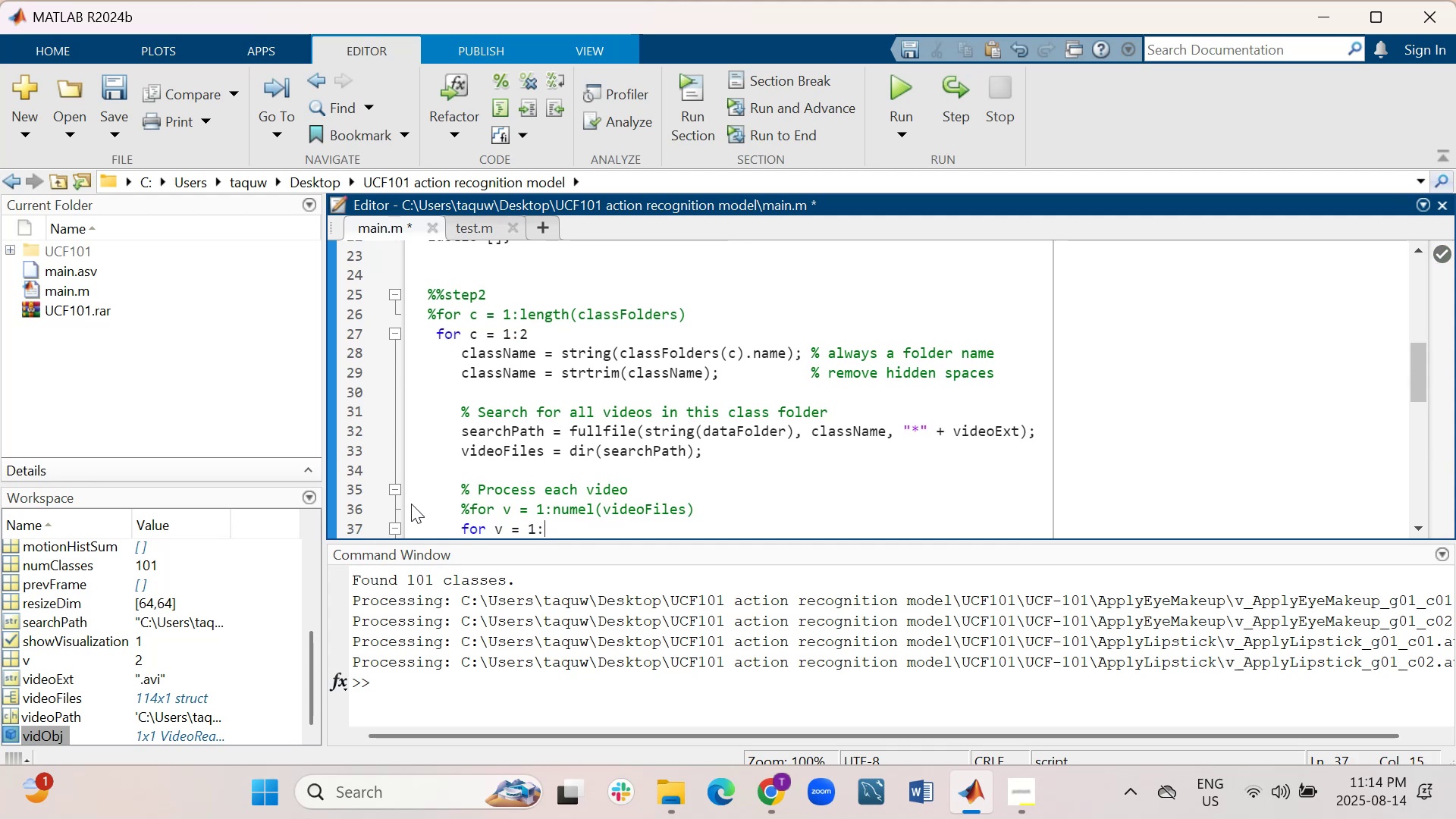 
key(5)
 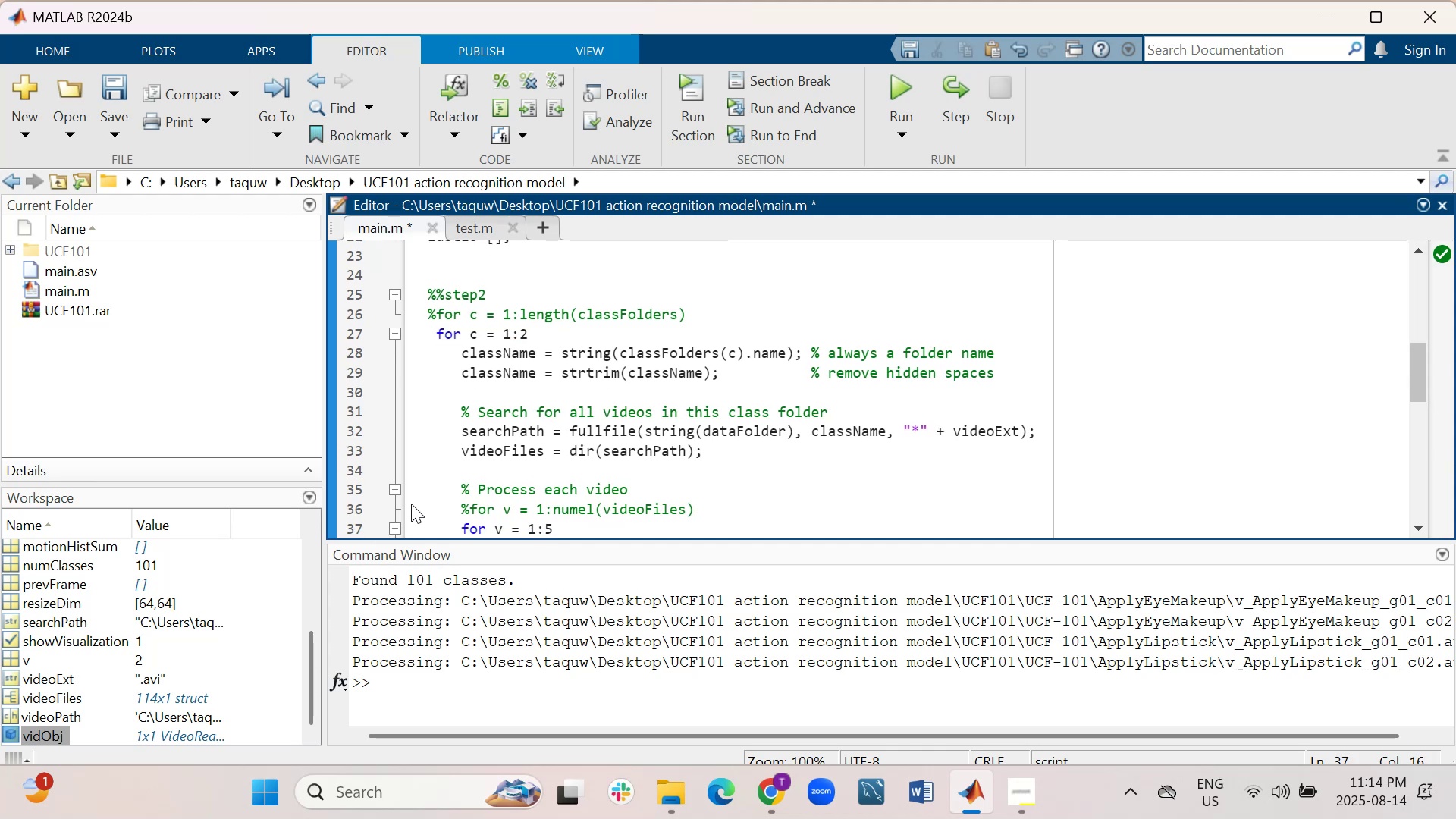 
key(Control+S)
 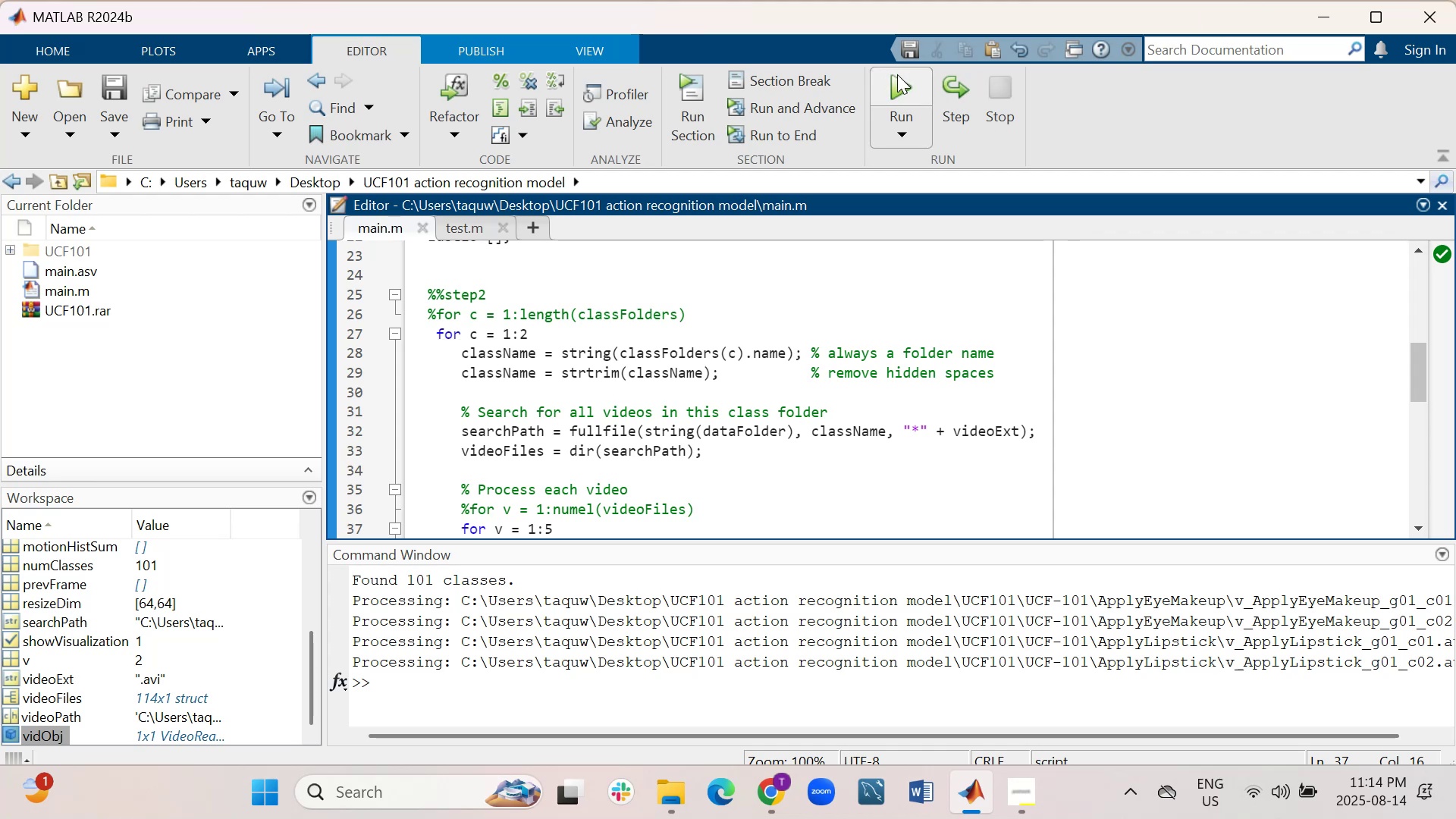 
wait(8.2)
 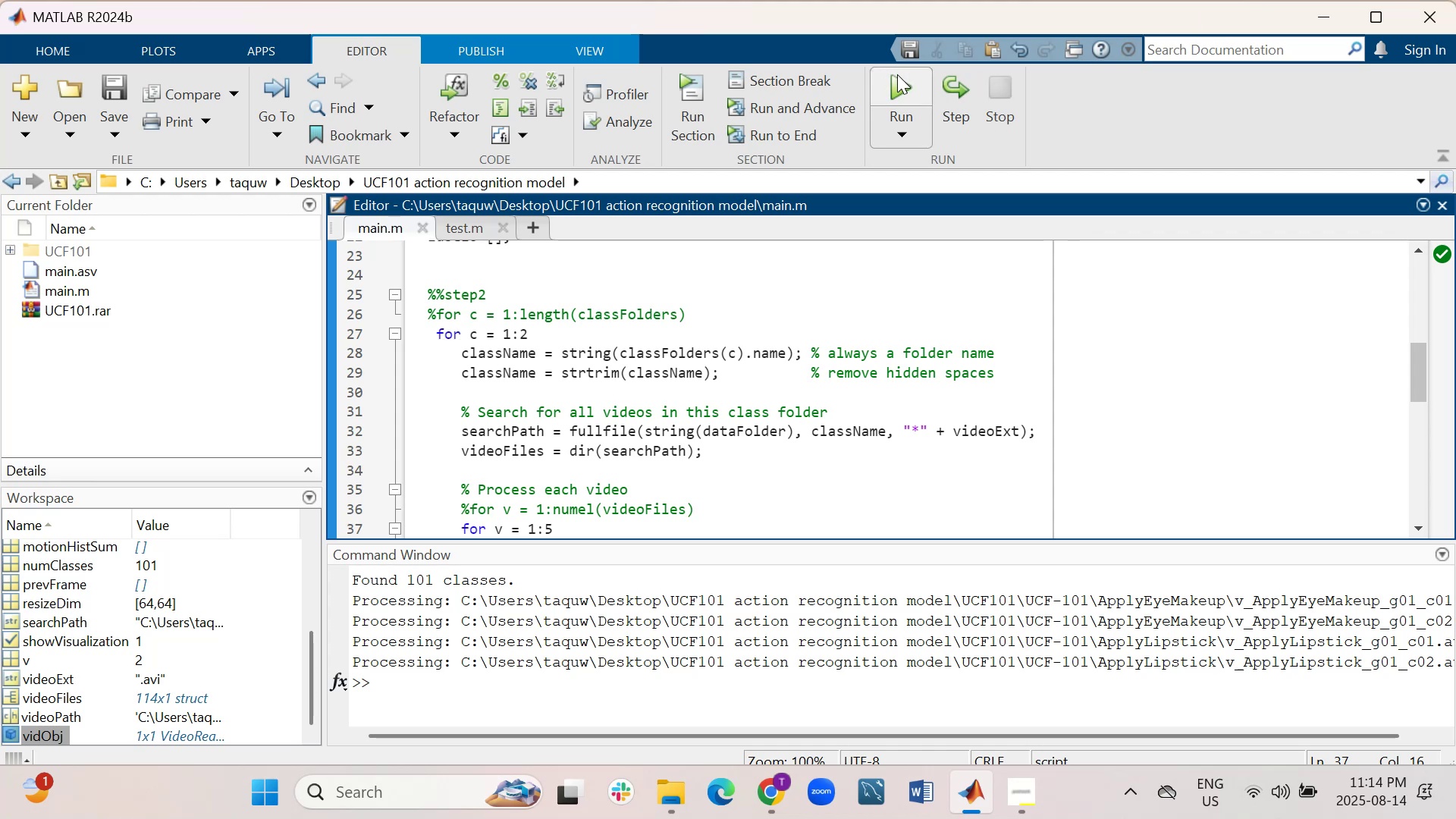 
left_click_drag(start_coordinate=[688, 541], to_coordinate=[716, 322])
 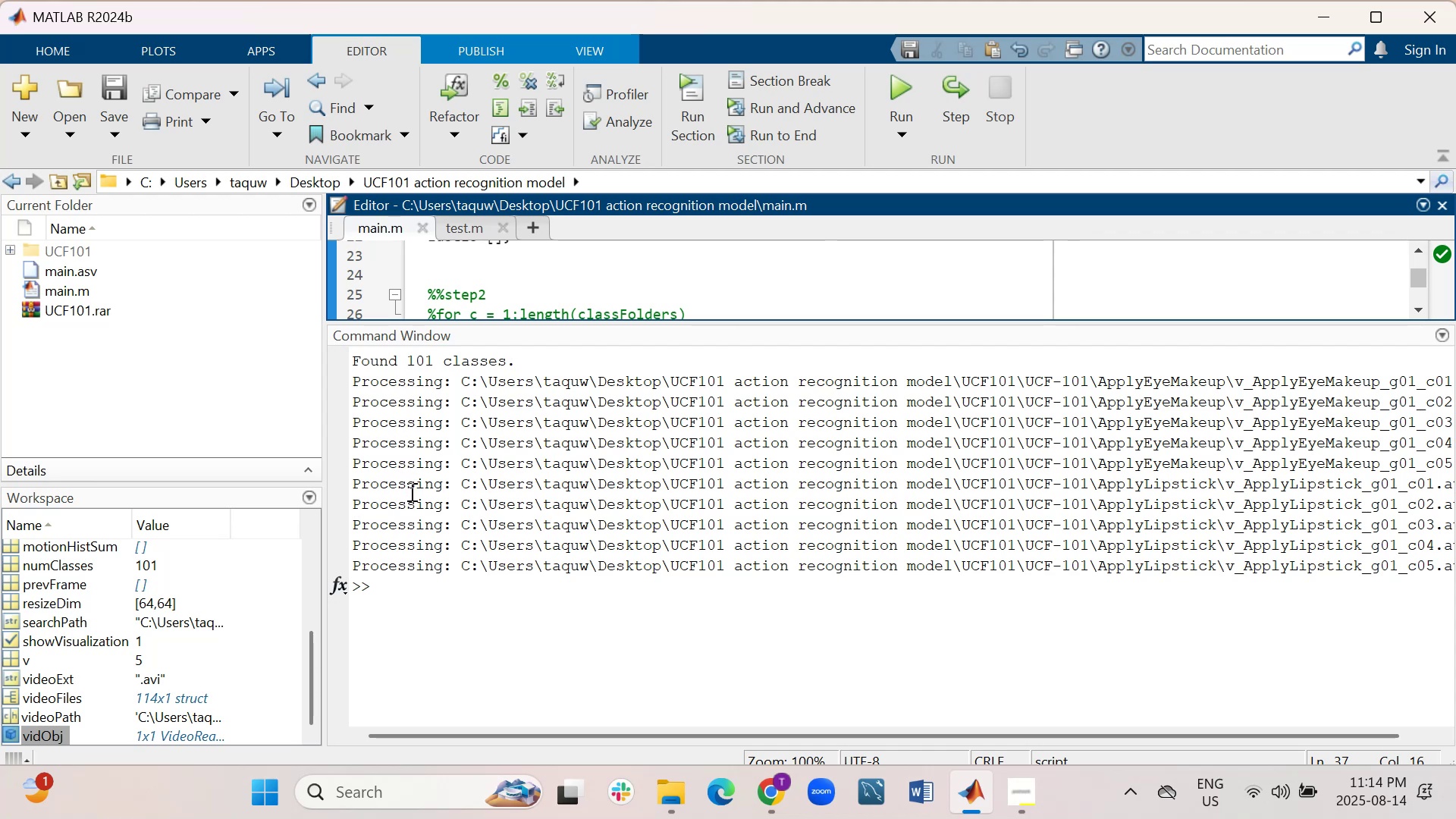 
wait(9.57)
 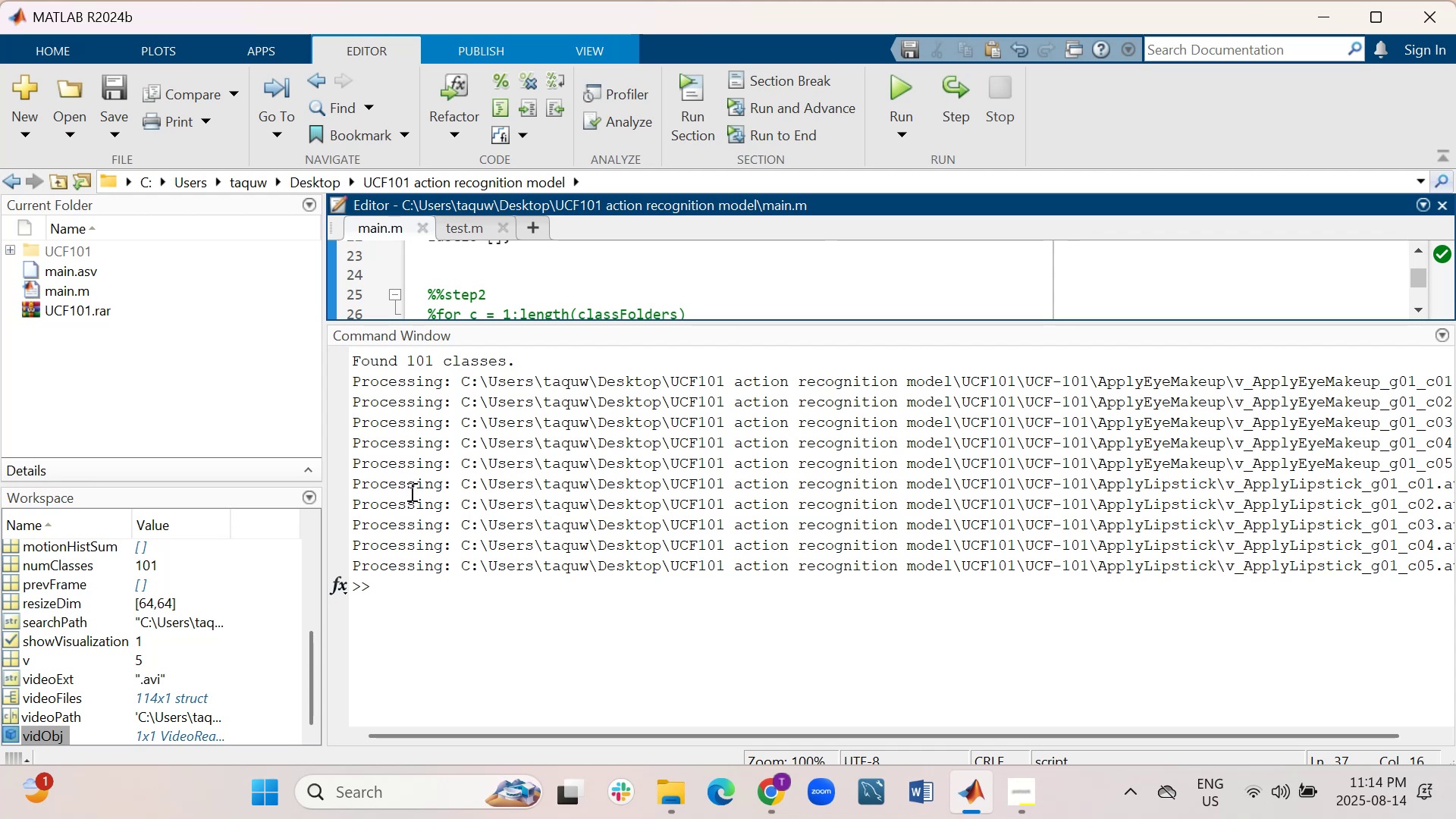 
left_click_drag(start_coordinate=[872, 734], to_coordinate=[912, 736])
 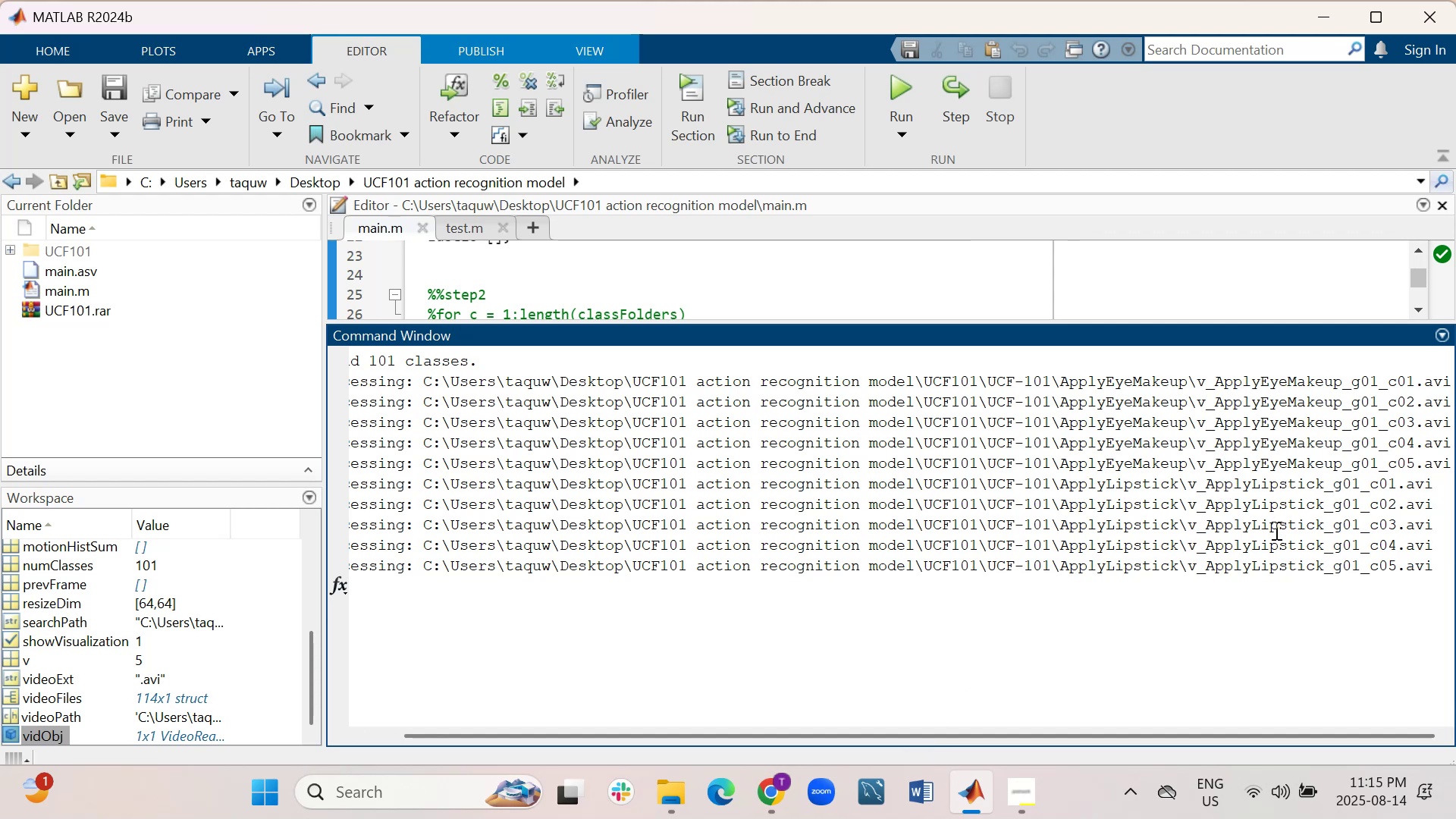 
wait(11.98)
 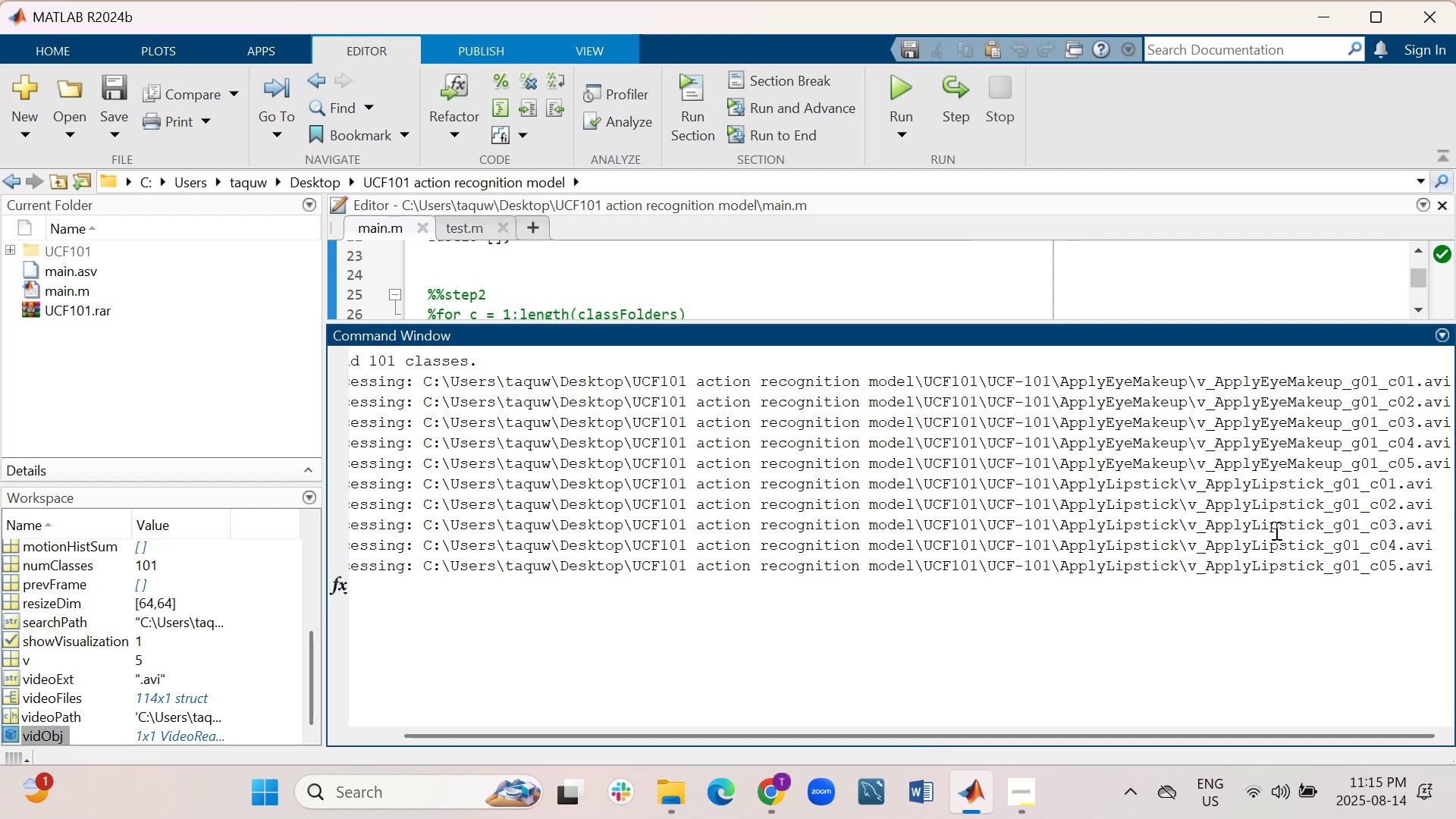 
left_click_drag(start_coordinate=[1299, 736], to_coordinate=[1188, 736])
 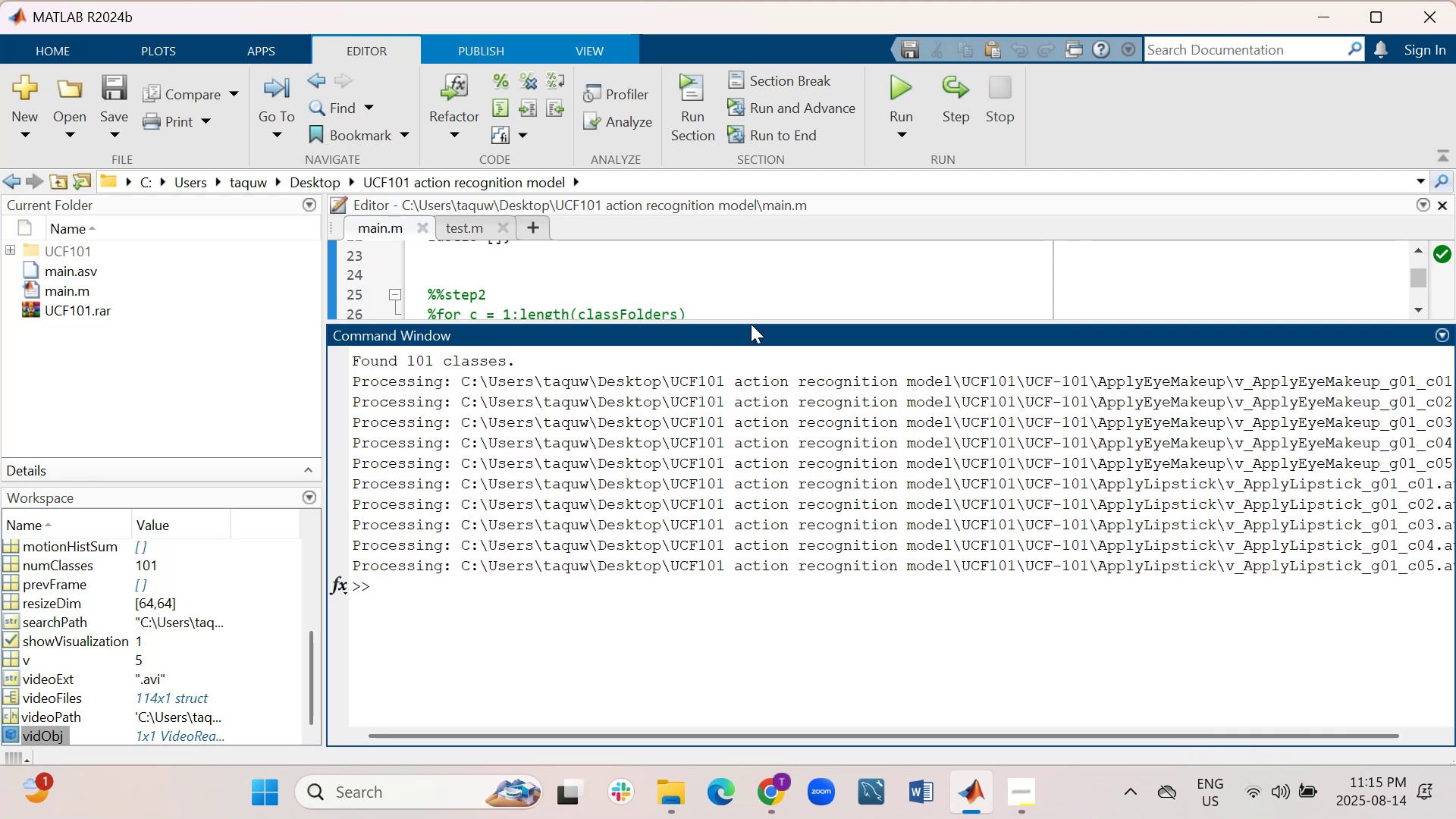 
left_click_drag(start_coordinate=[753, 321], to_coordinate=[752, 566])
 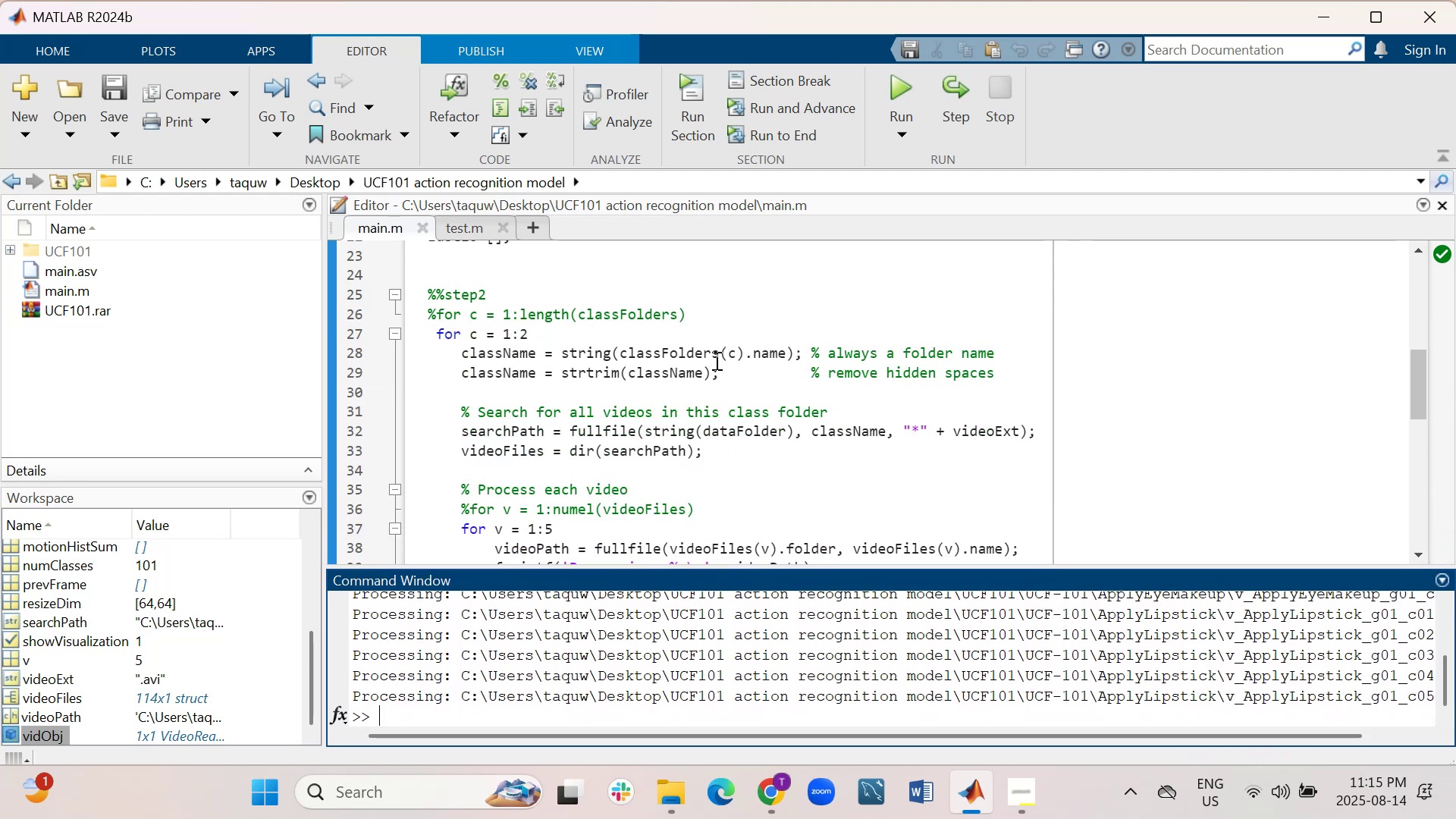 
scroll: coordinate [715, 360], scroll_direction: down, amount: 1.0
 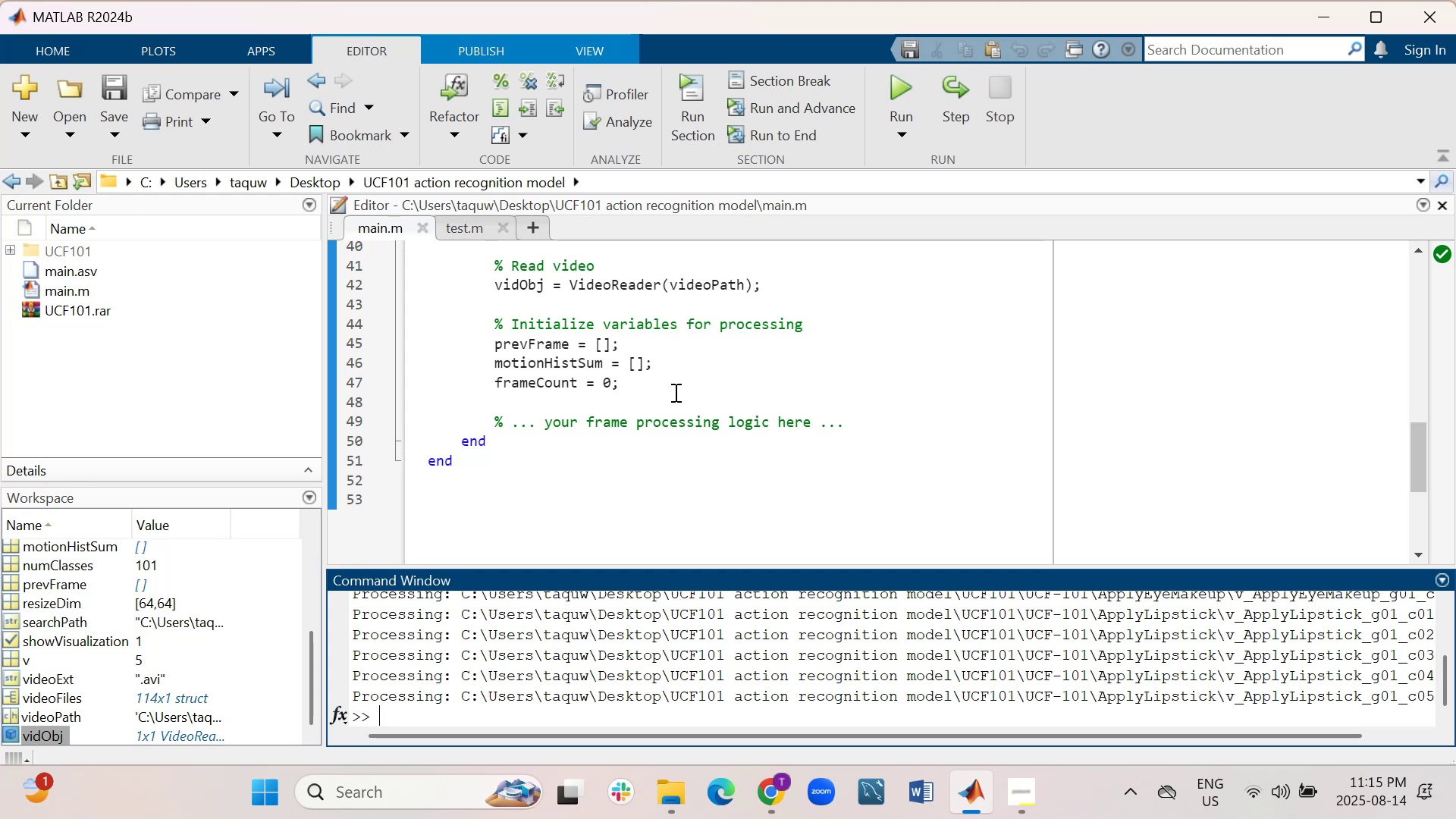 
wait(19.62)
 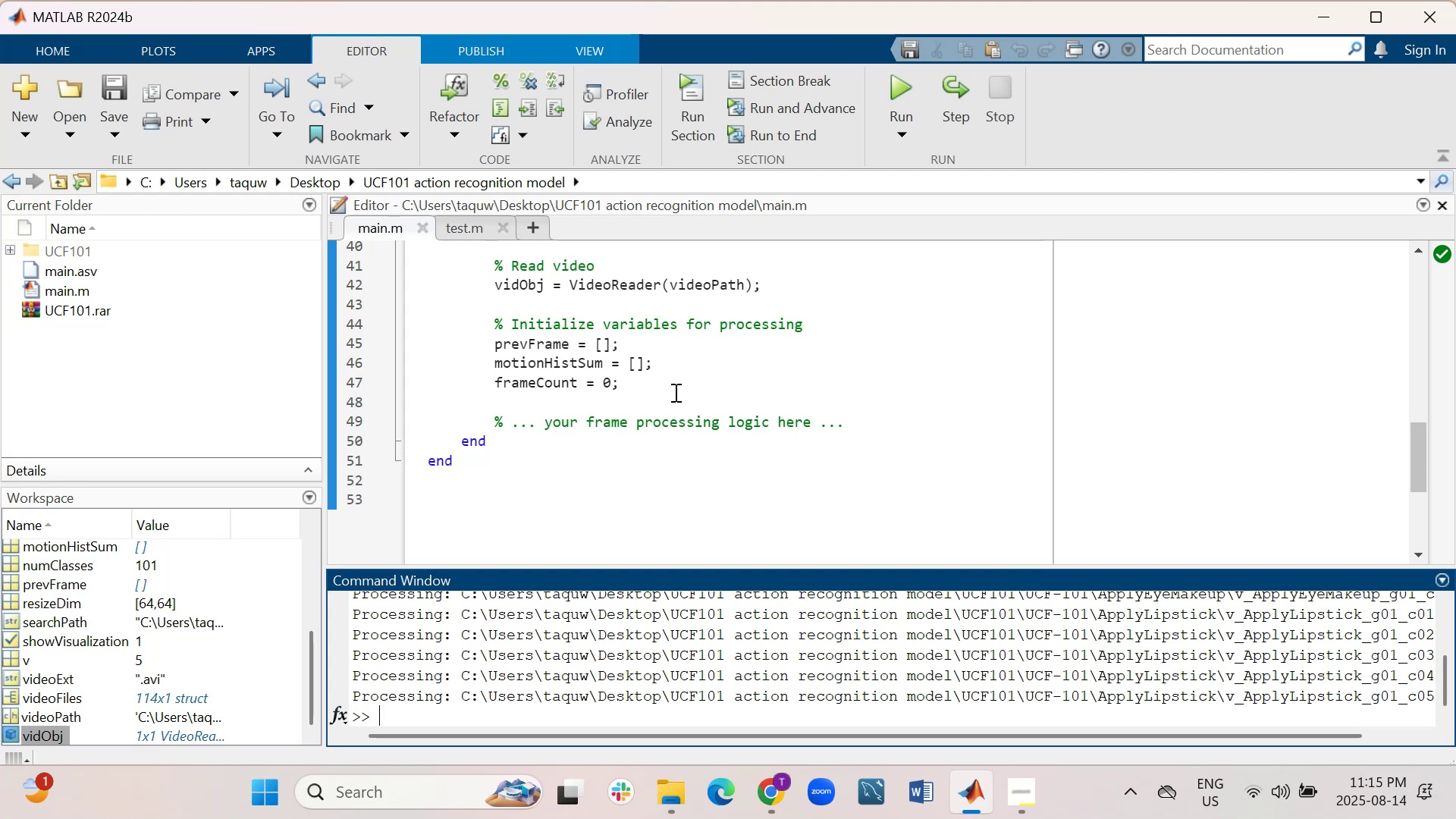 
left_click_drag(start_coordinate=[770, 417], to_coordinate=[739, 417])
 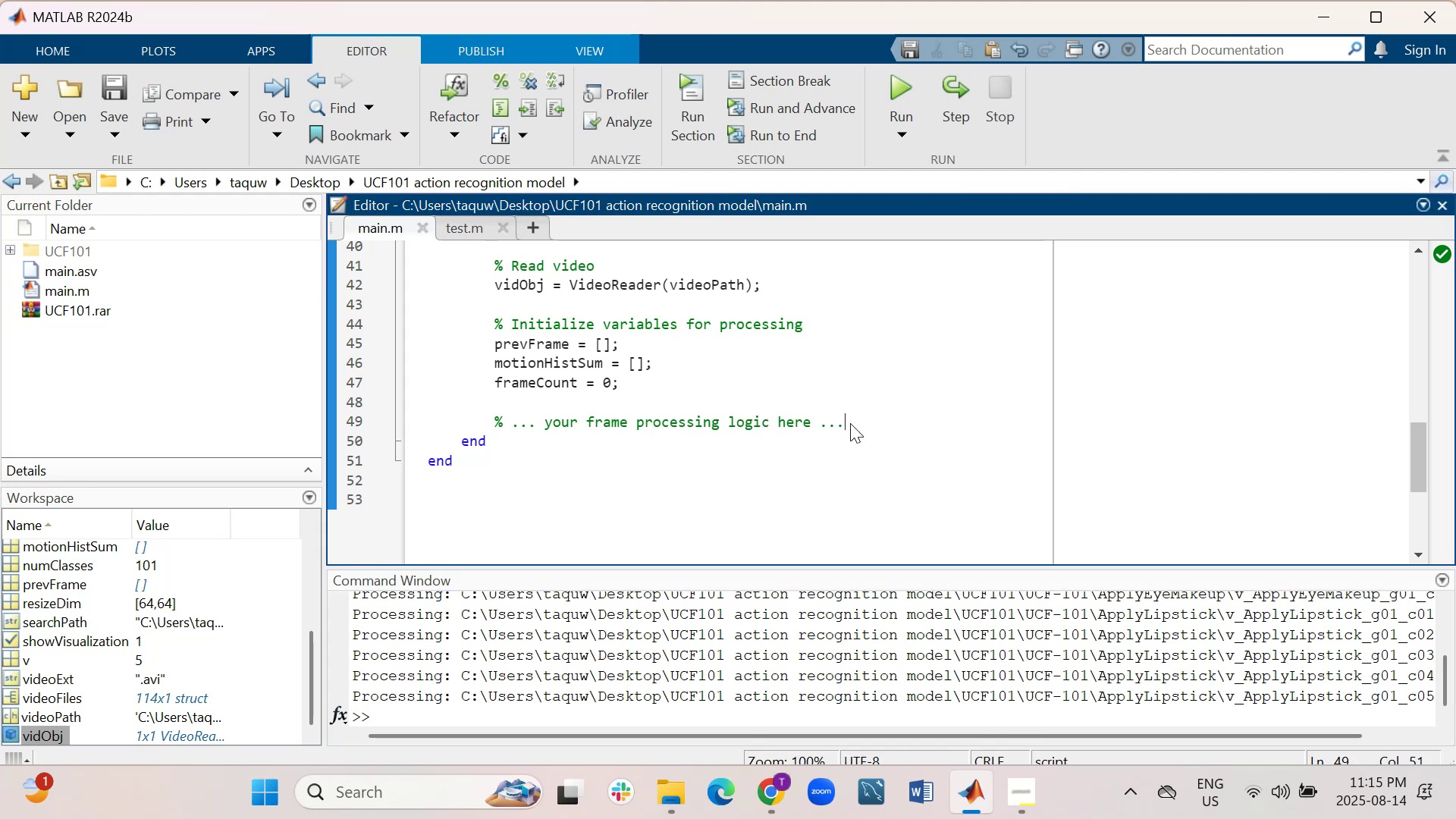 
left_click_drag(start_coordinate=[844, 423], to_coordinate=[501, 411])
 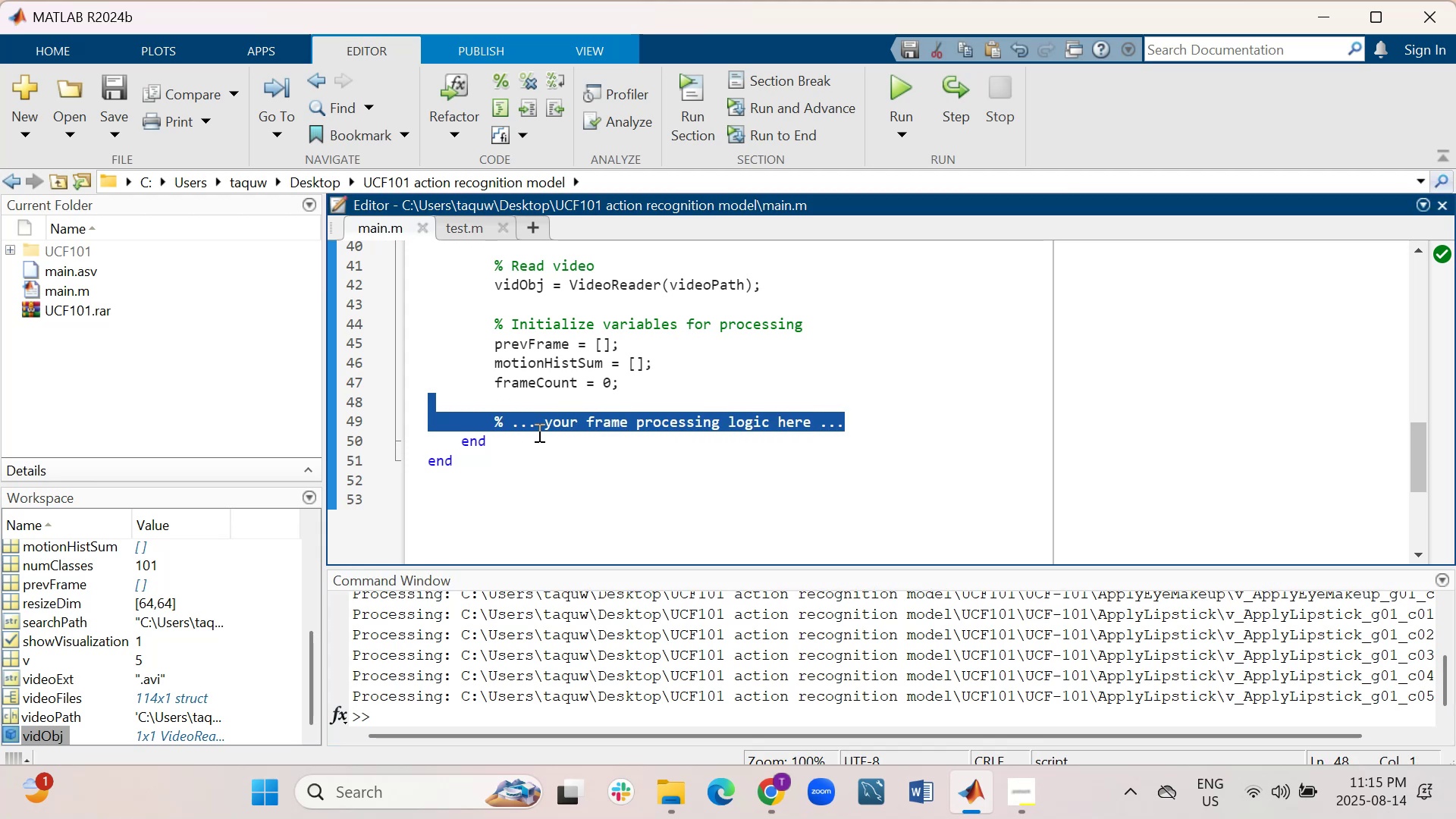 
key(Backspace)
 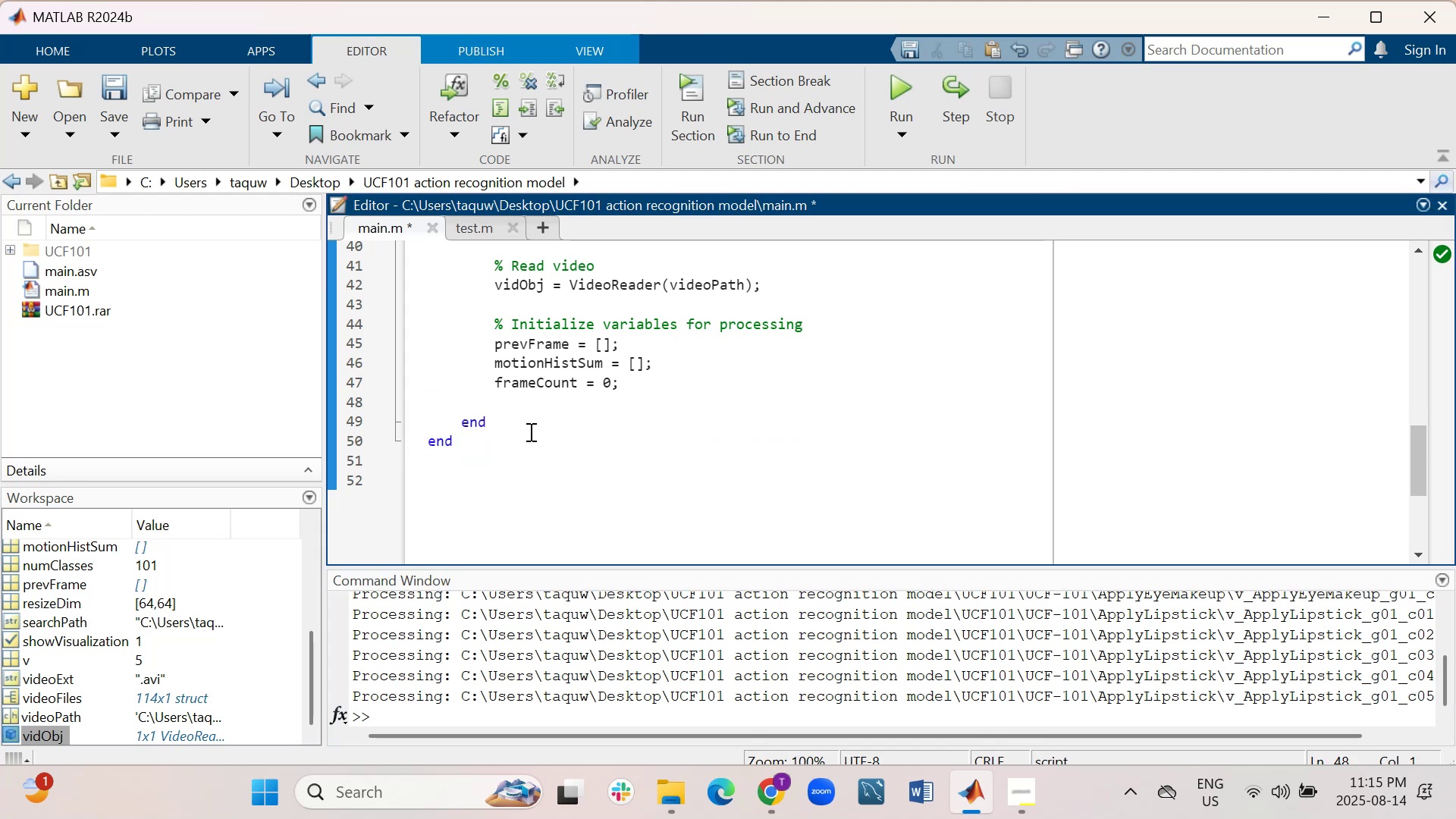 
key(Tab)
 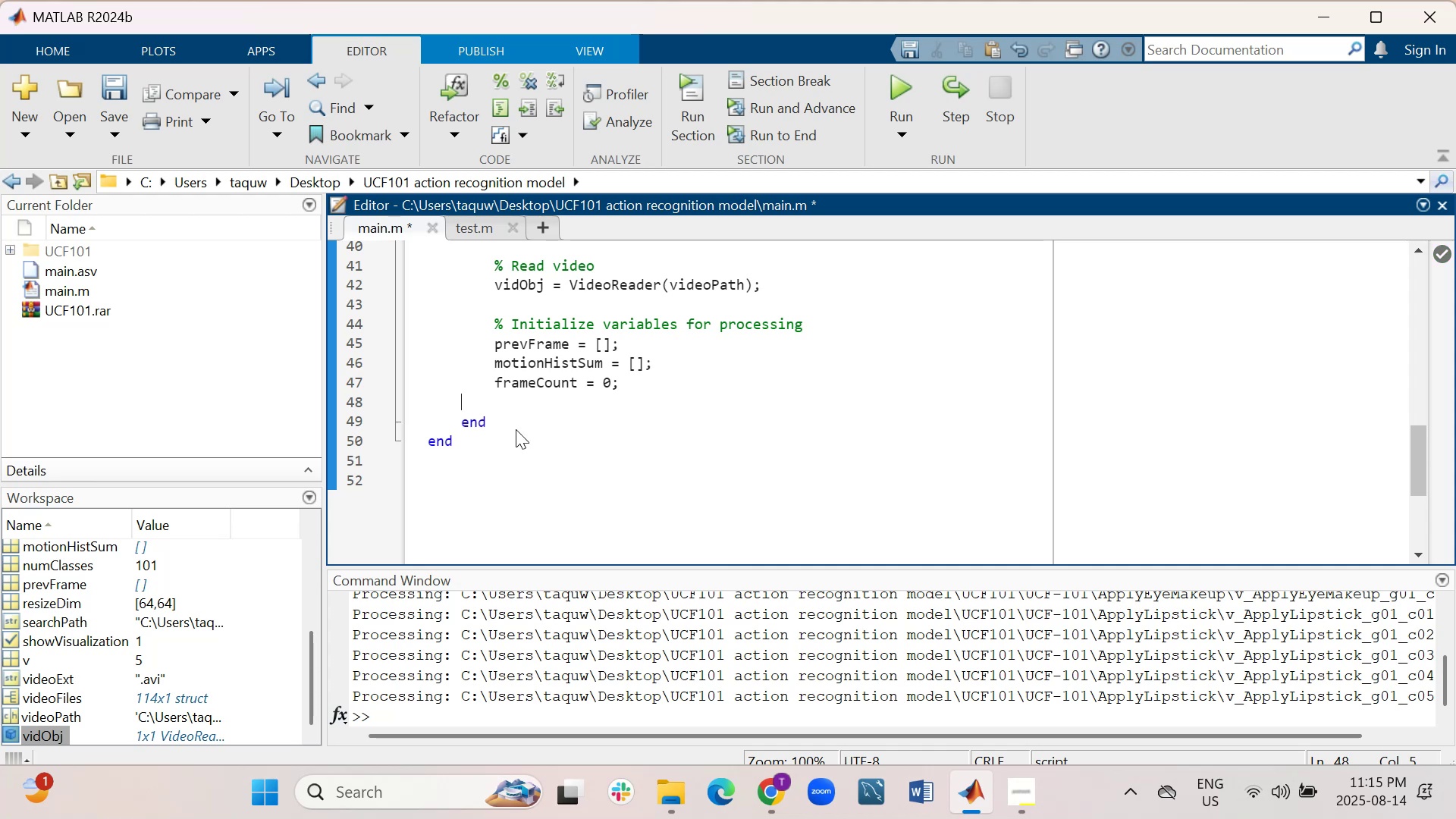 
key(Tab)
 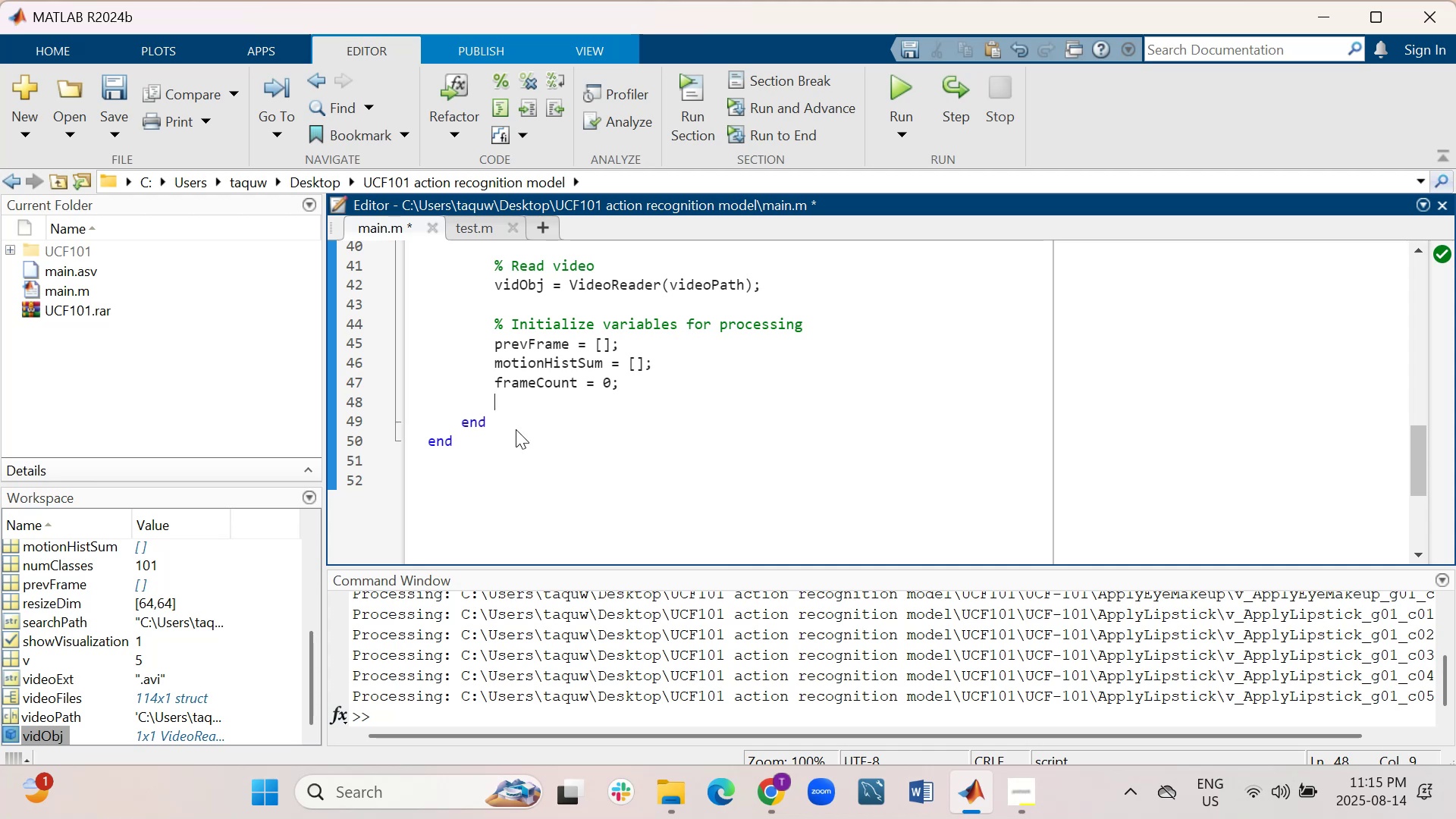 
key(Enter)
 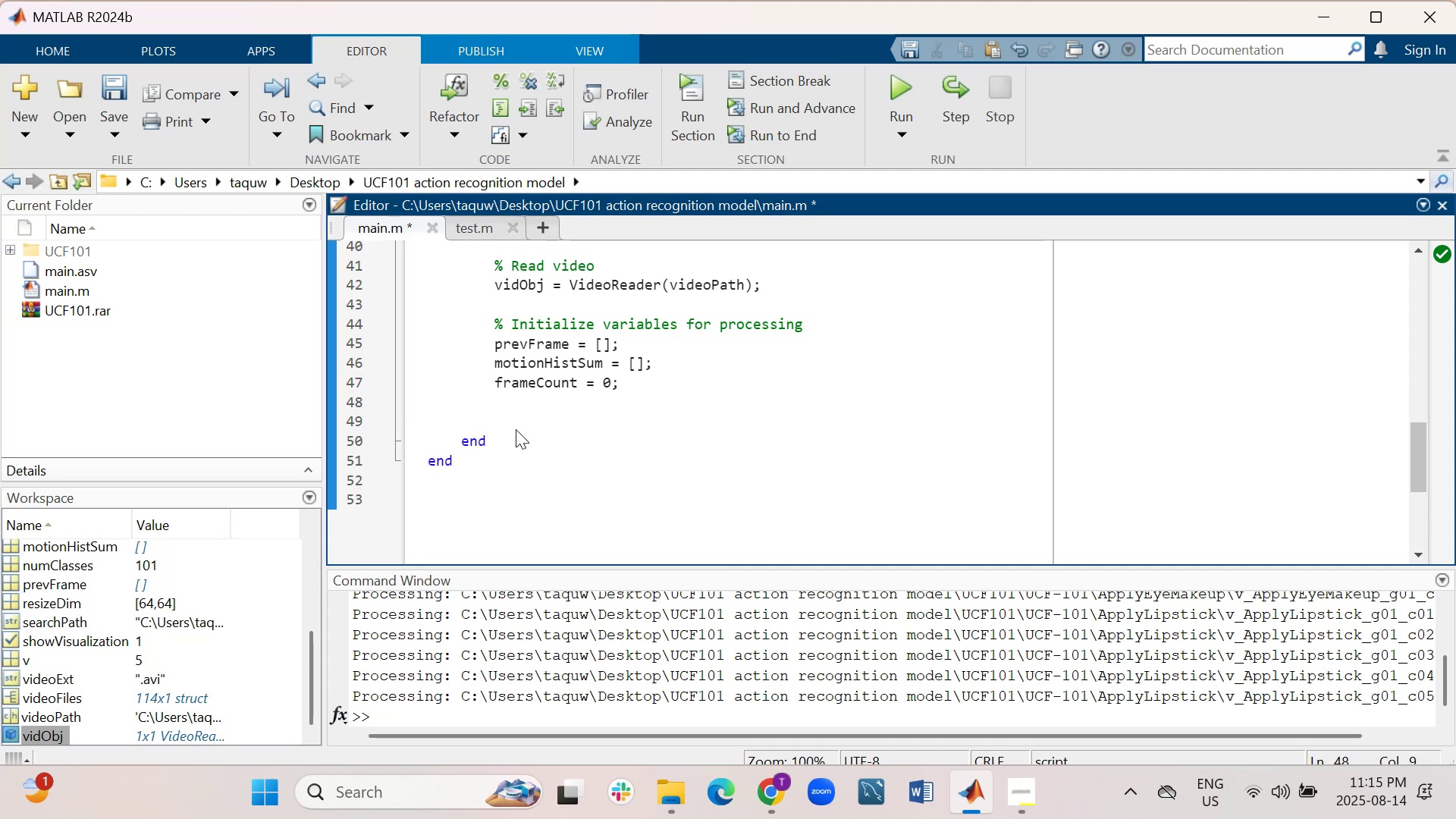 
key(ArrowUp)
 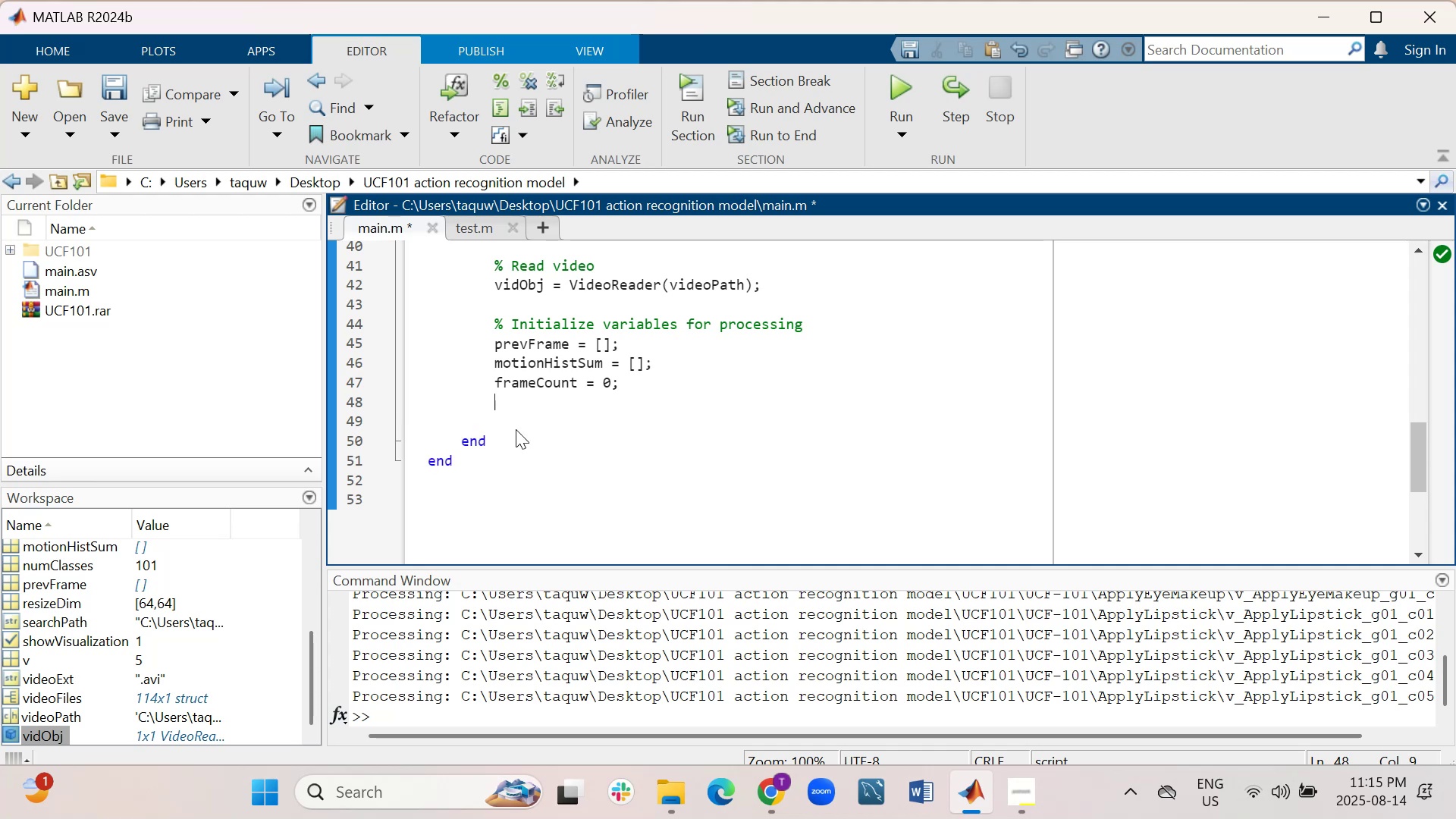 
key(Enter)
 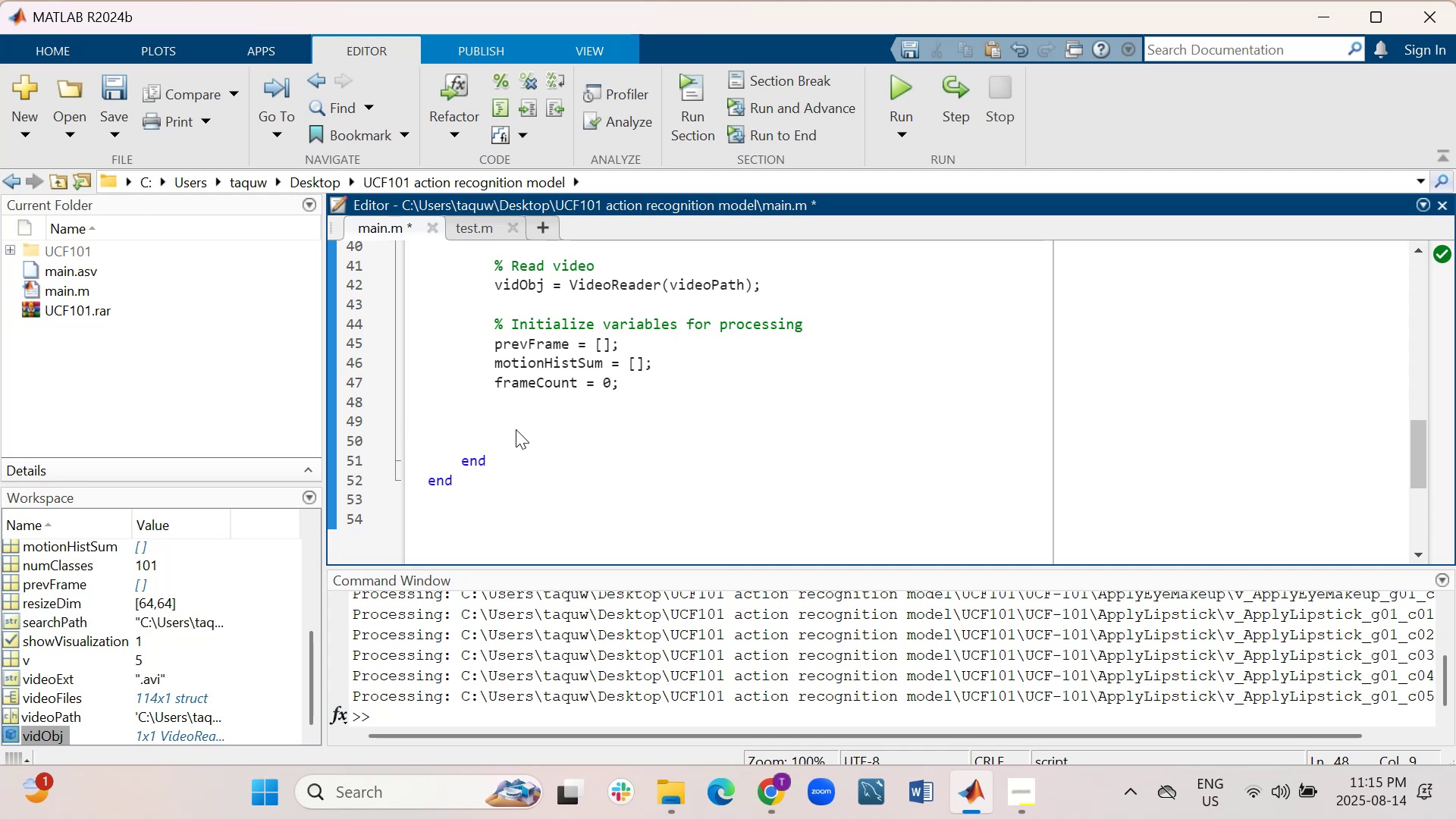 
type(if mod(frameCount, frame)
key(Tab)
 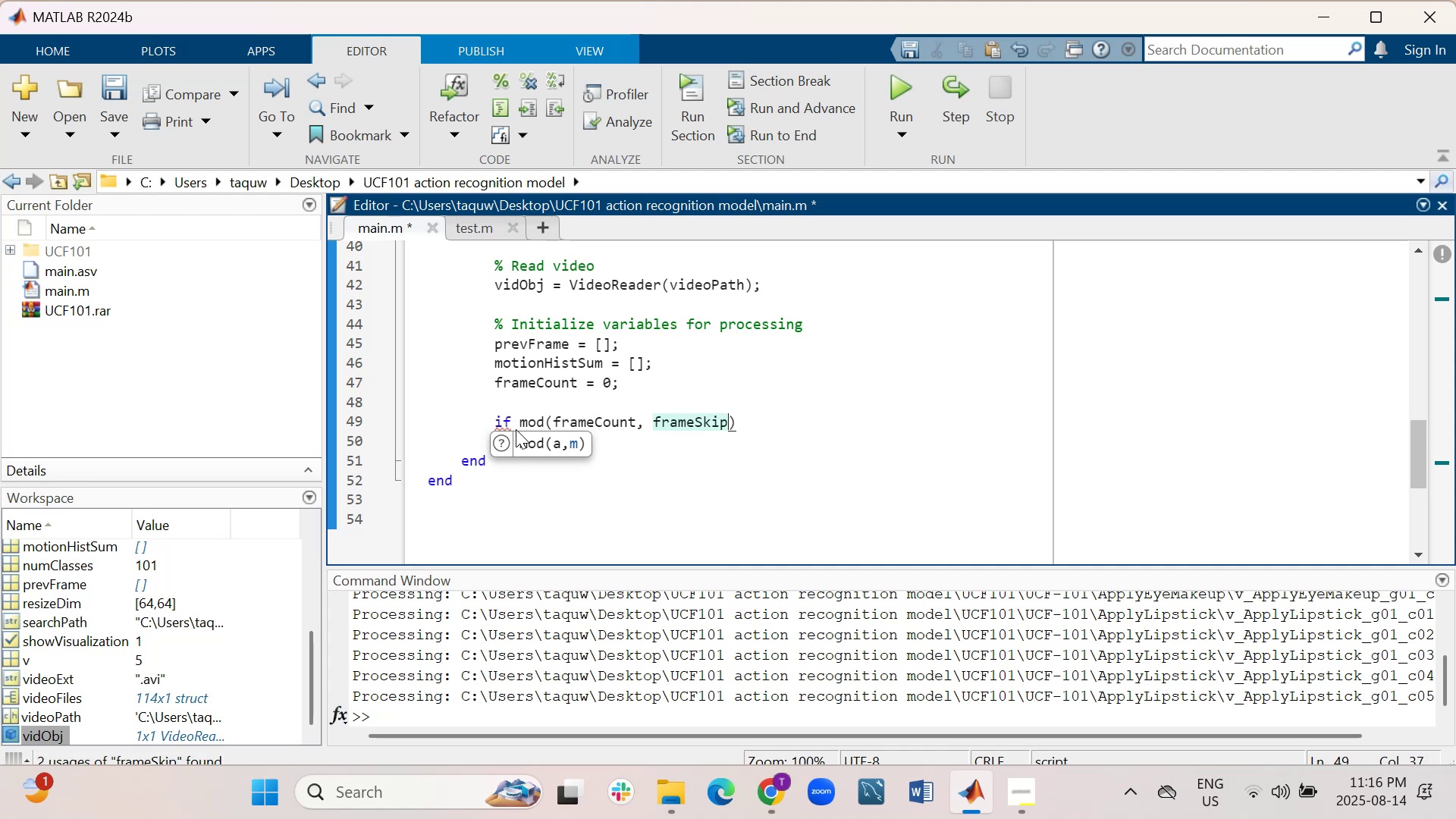 
key(ArrowRight)
 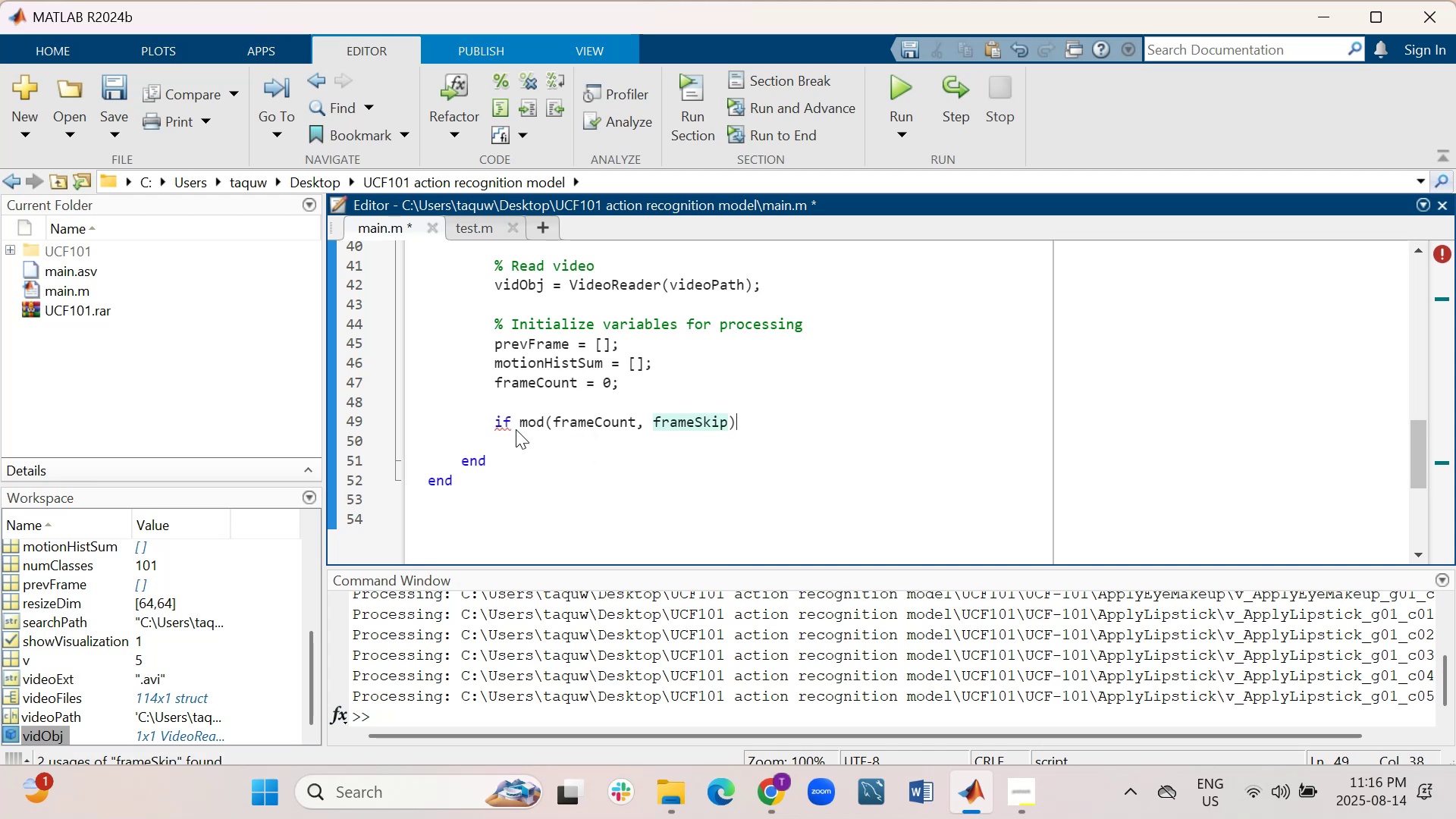 
key(Shift+Backquote)
 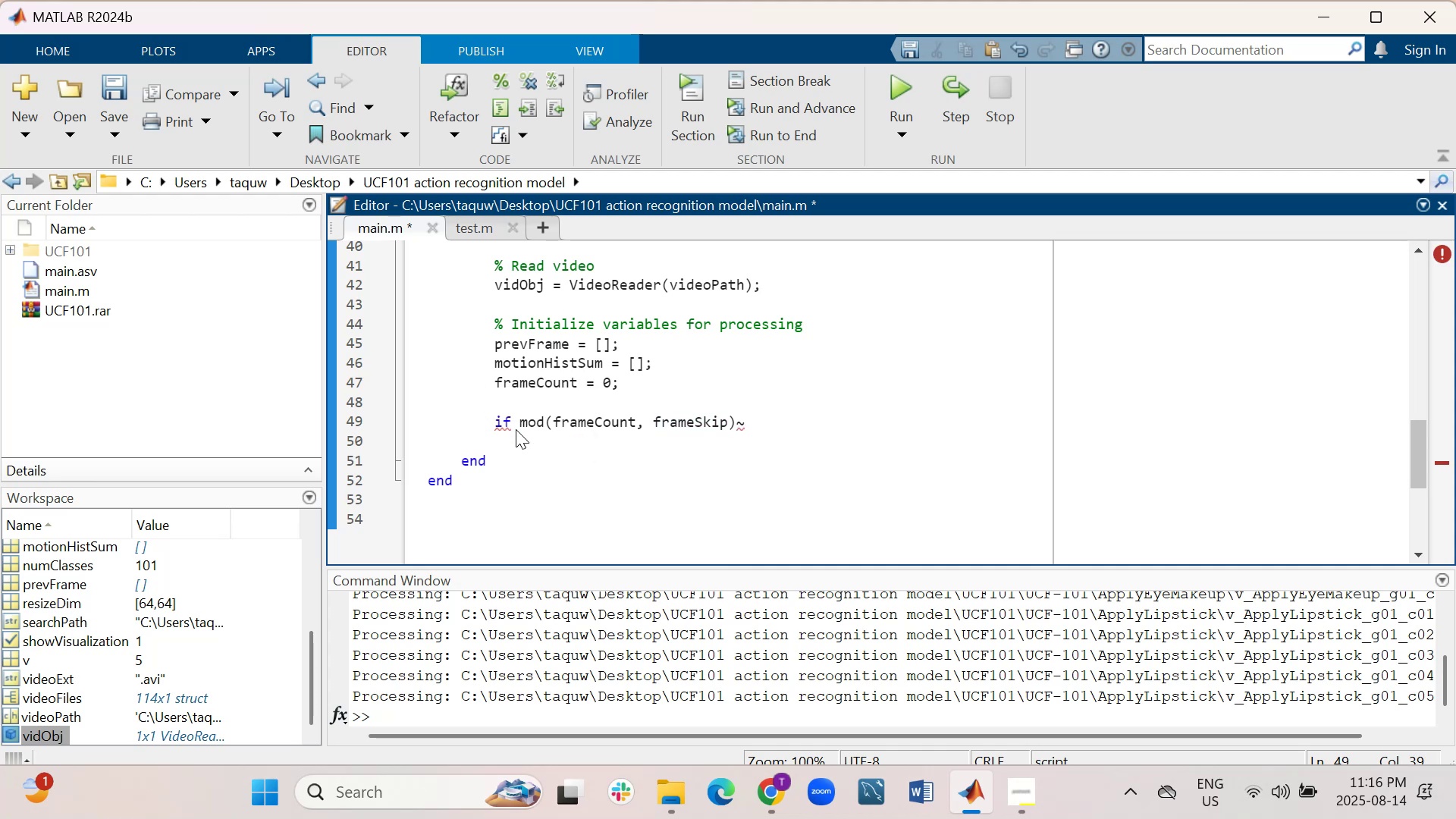 
key(Equal)
 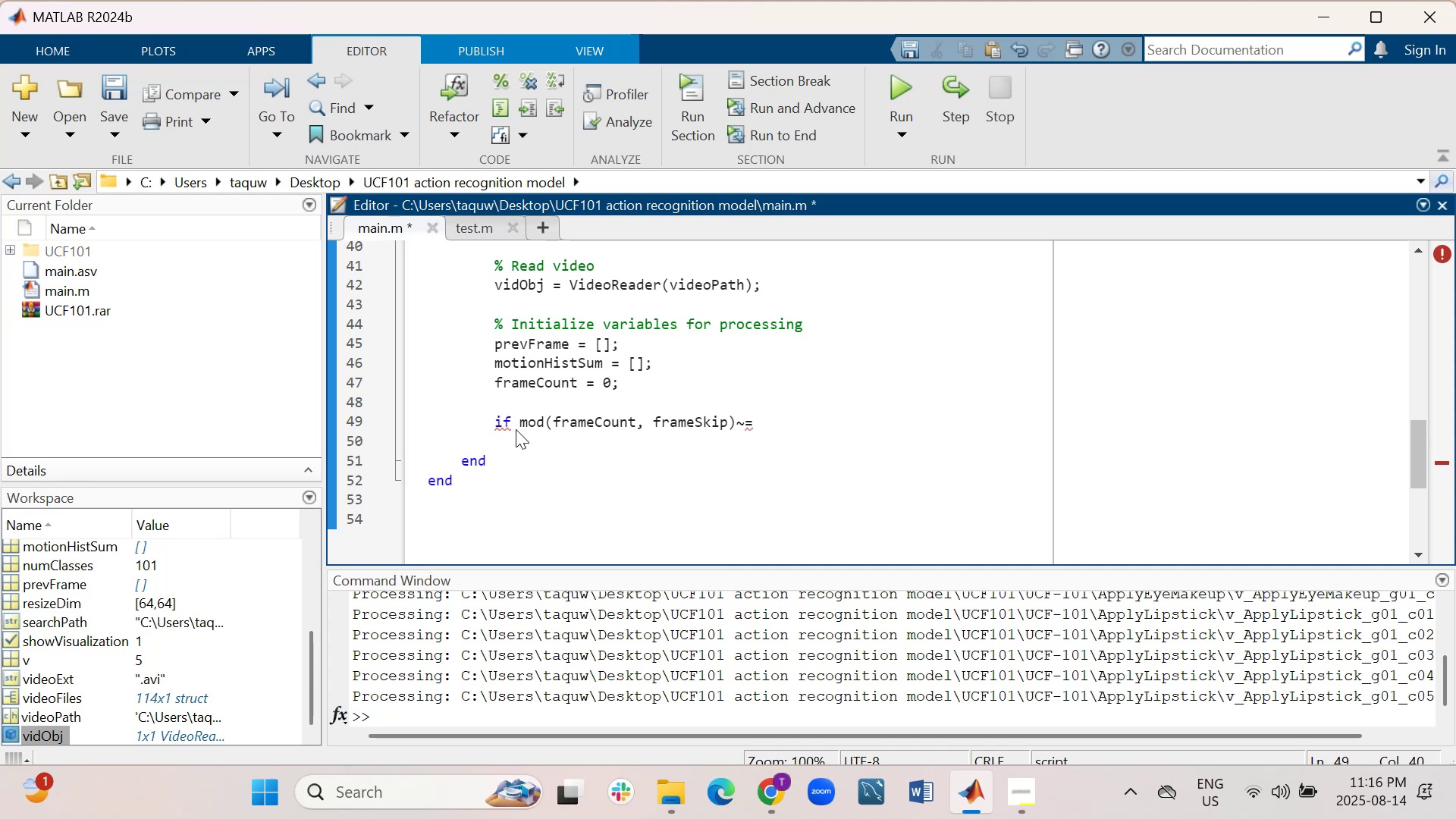 
key(0)
 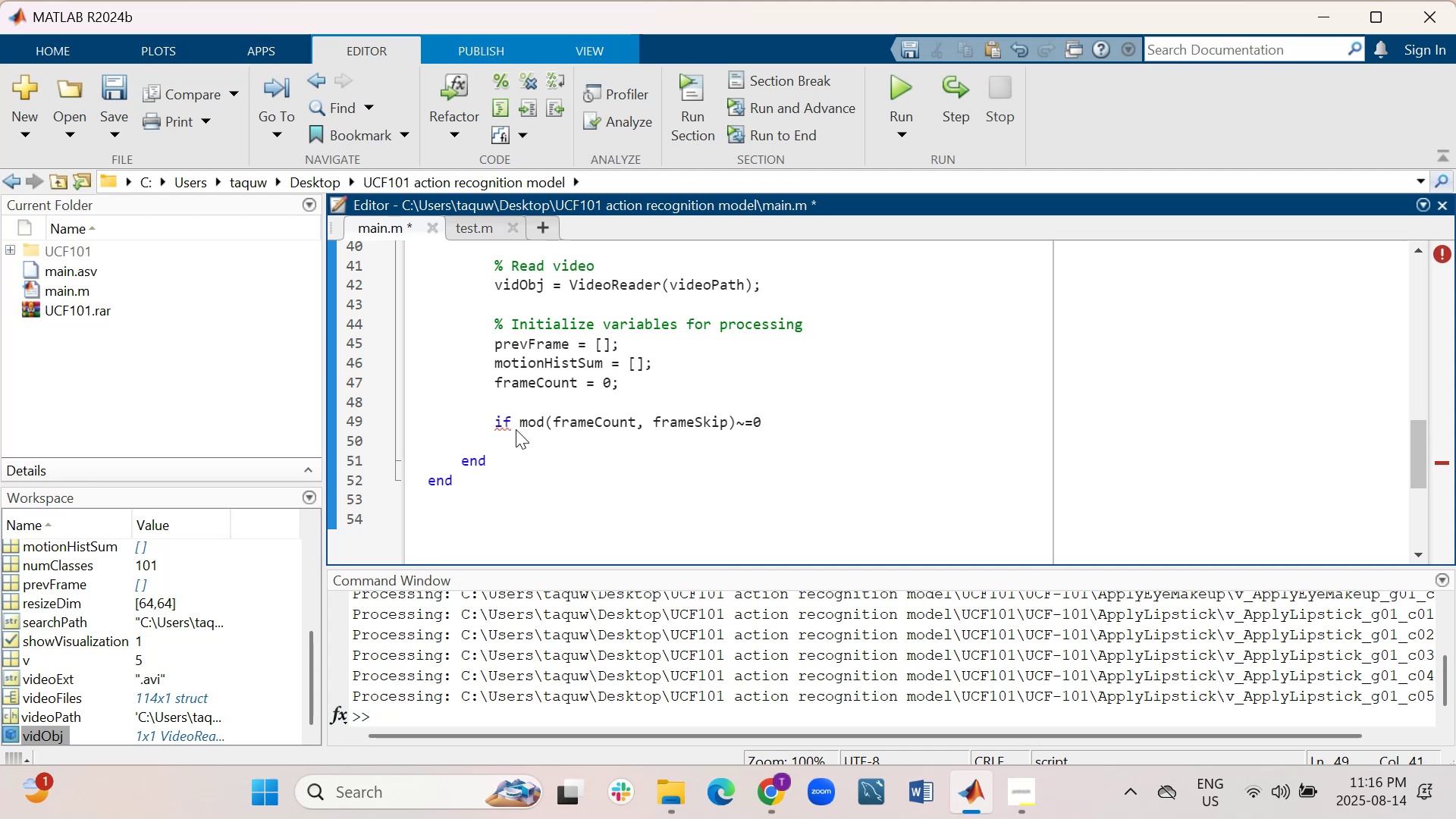 
key(Shift+ShiftRight)
 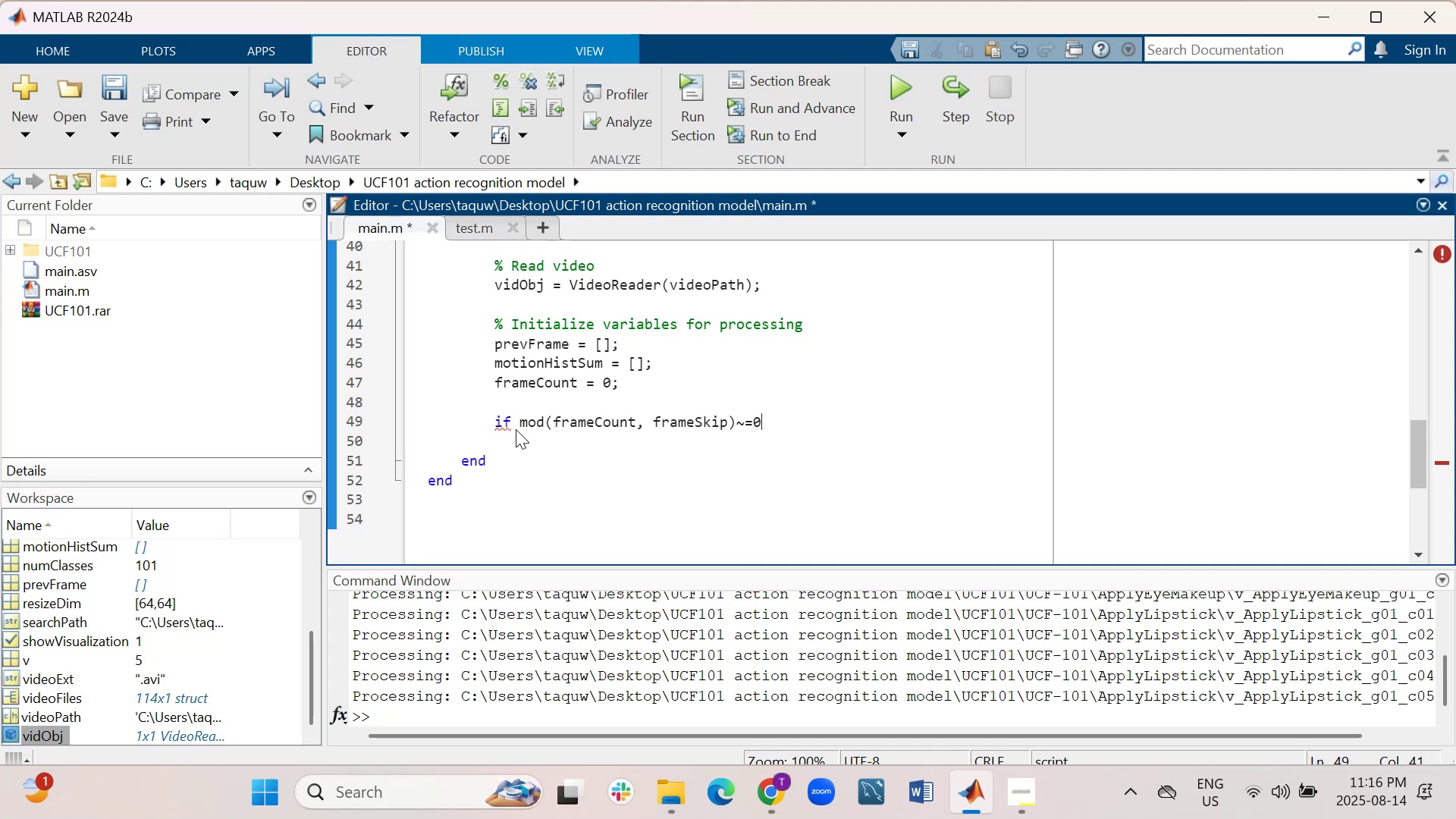 
key(Shift+Enter)
 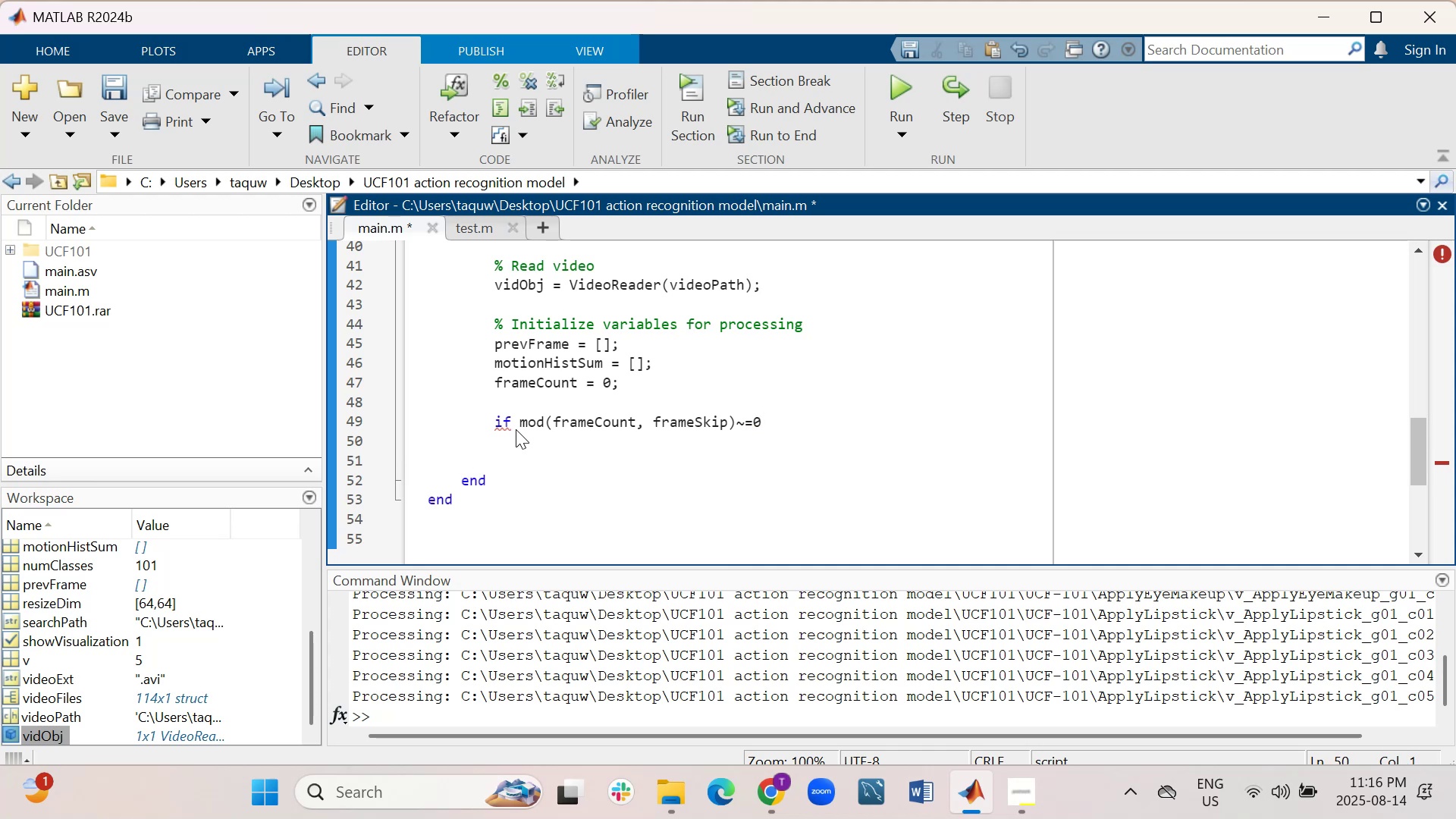 
key(Tab)
 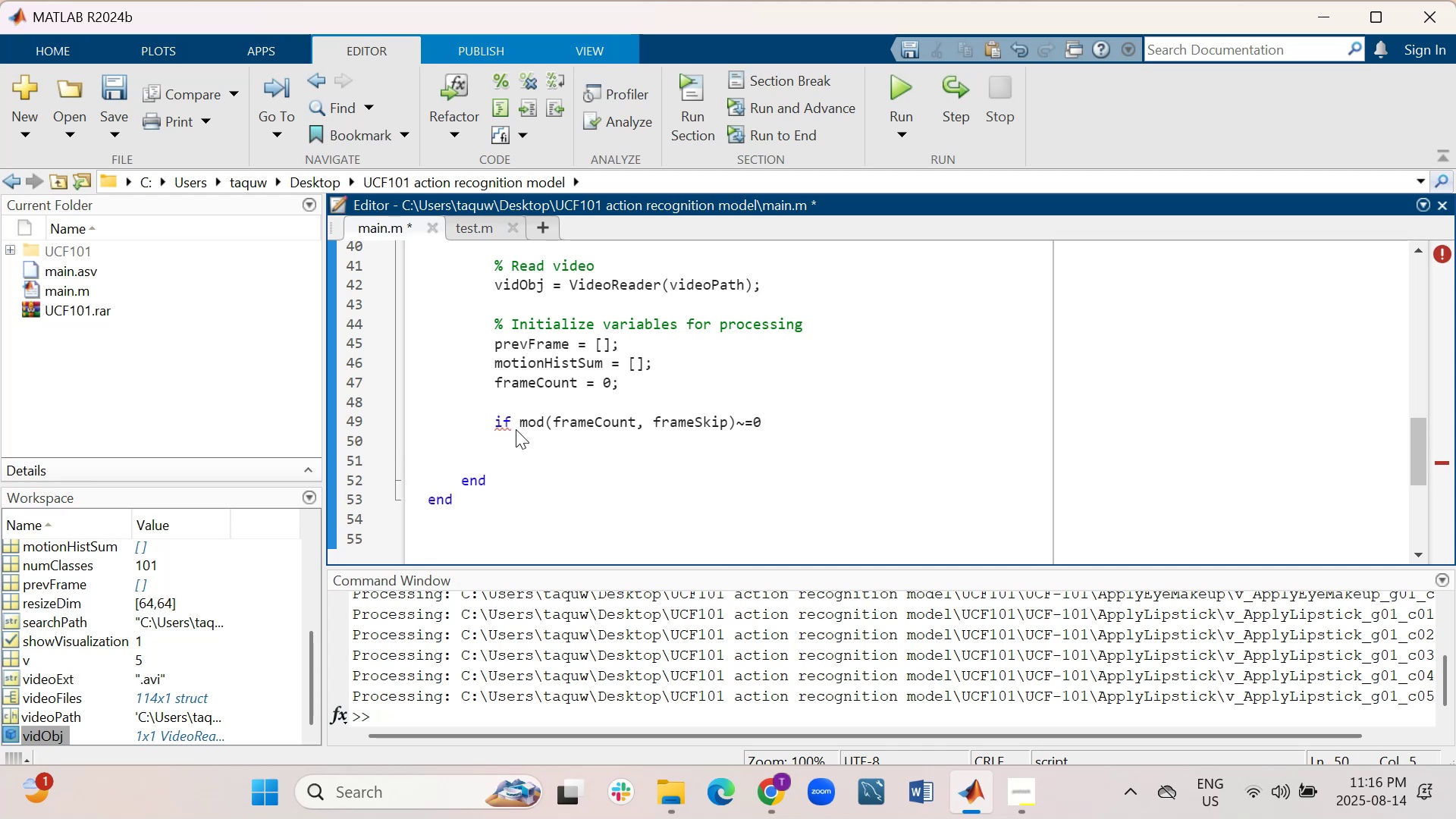 
key(Tab)
 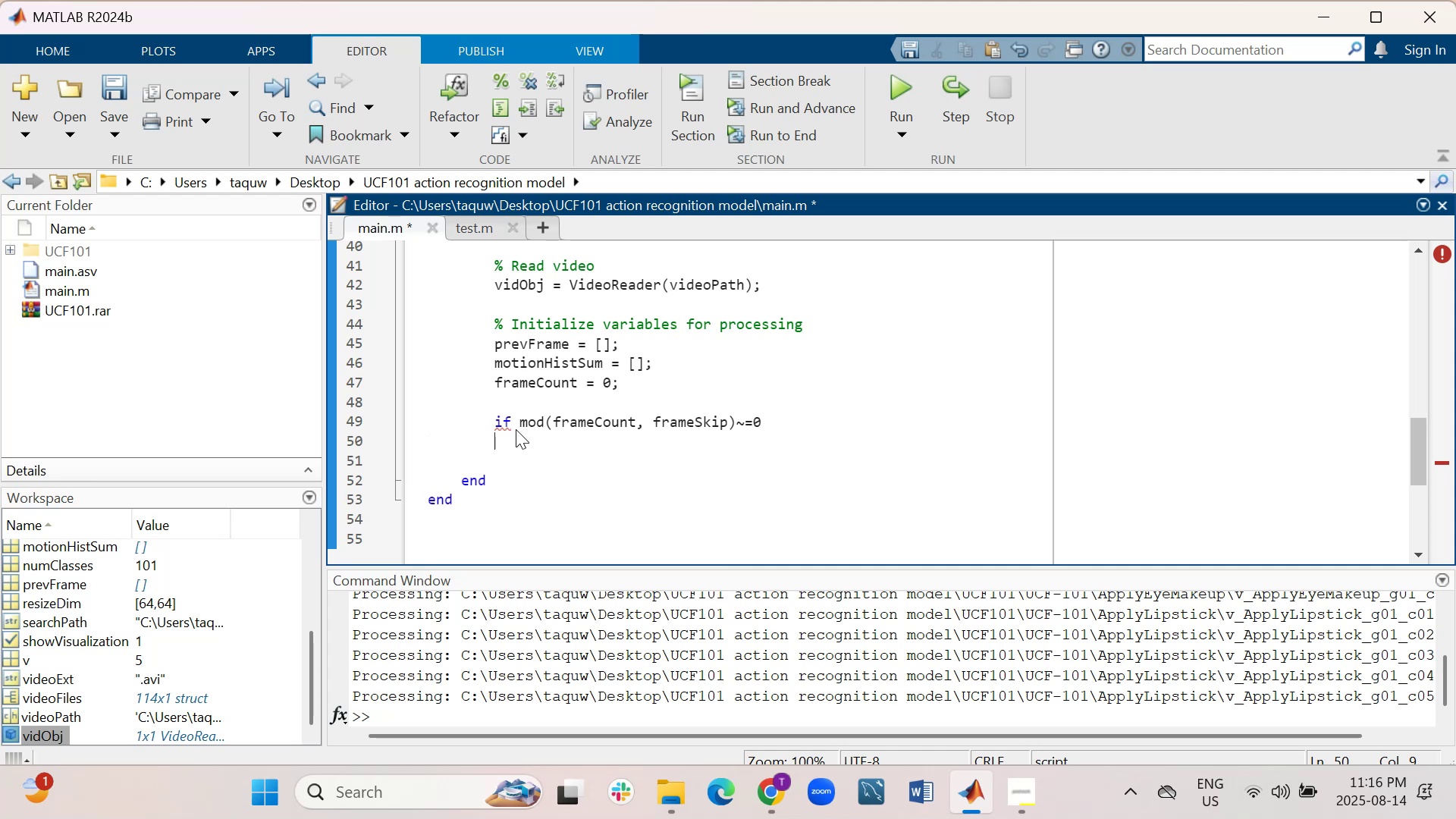 
wait(5.3)
 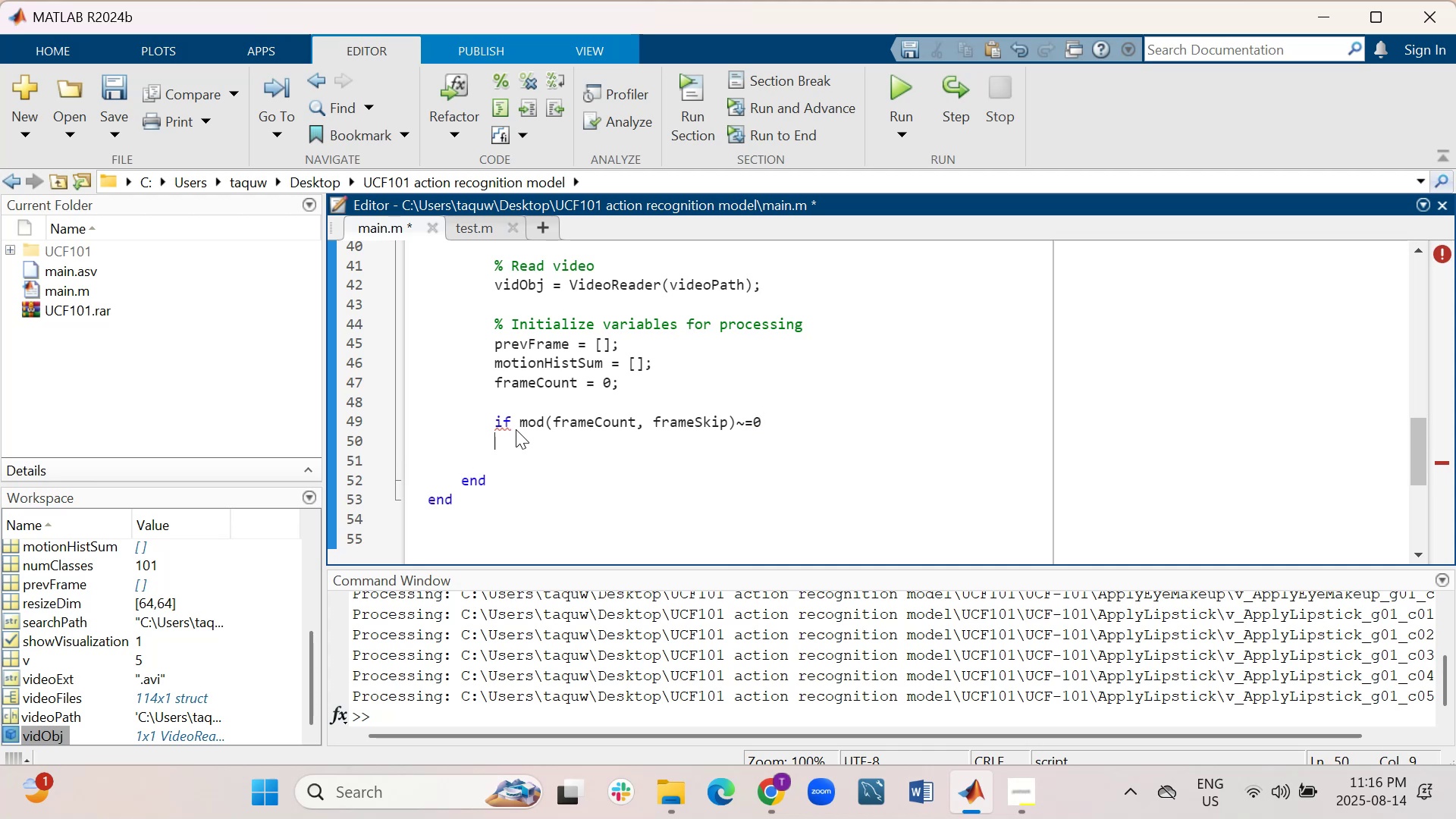 
type(con)
 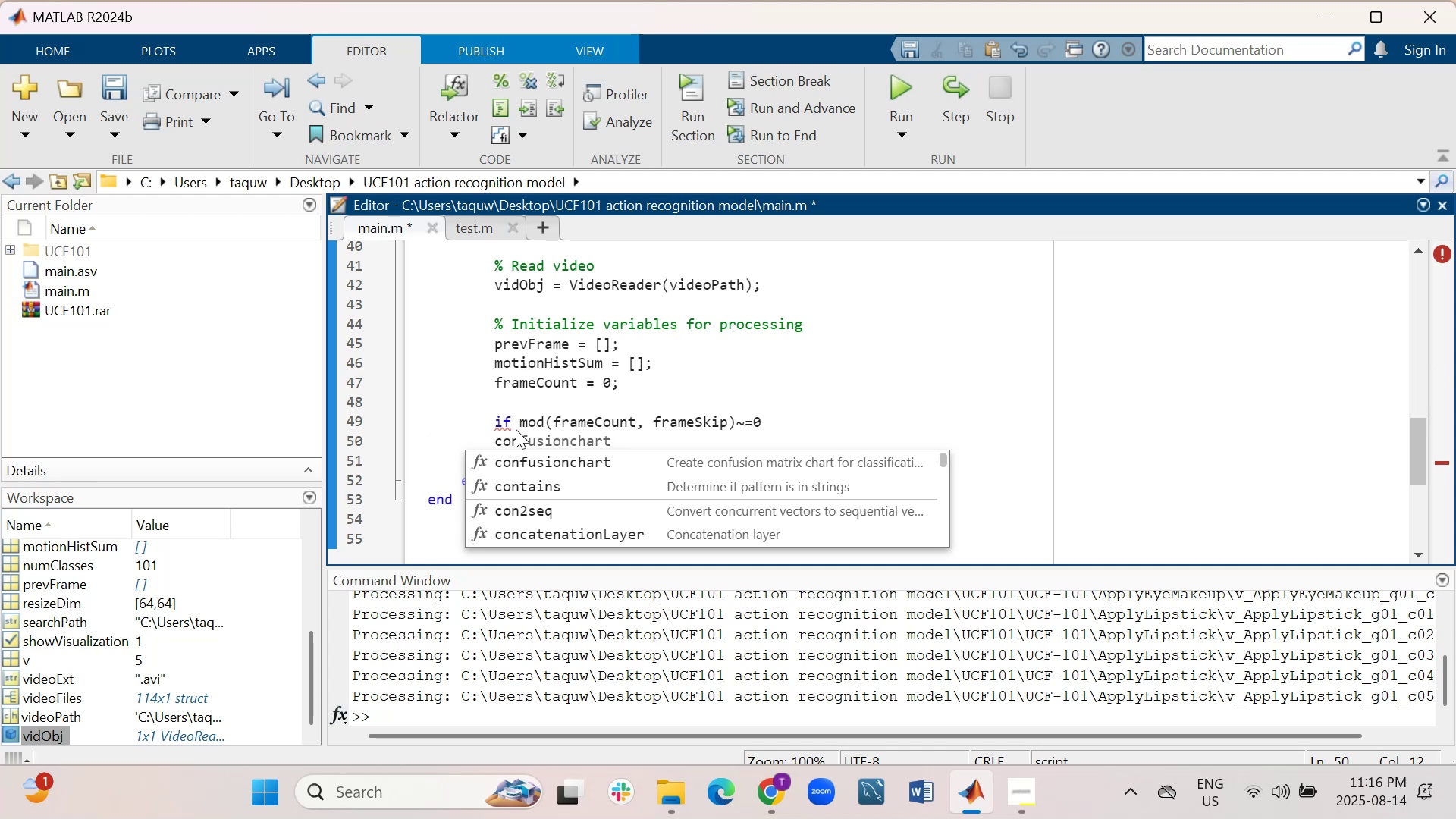 
wait(17.5)
 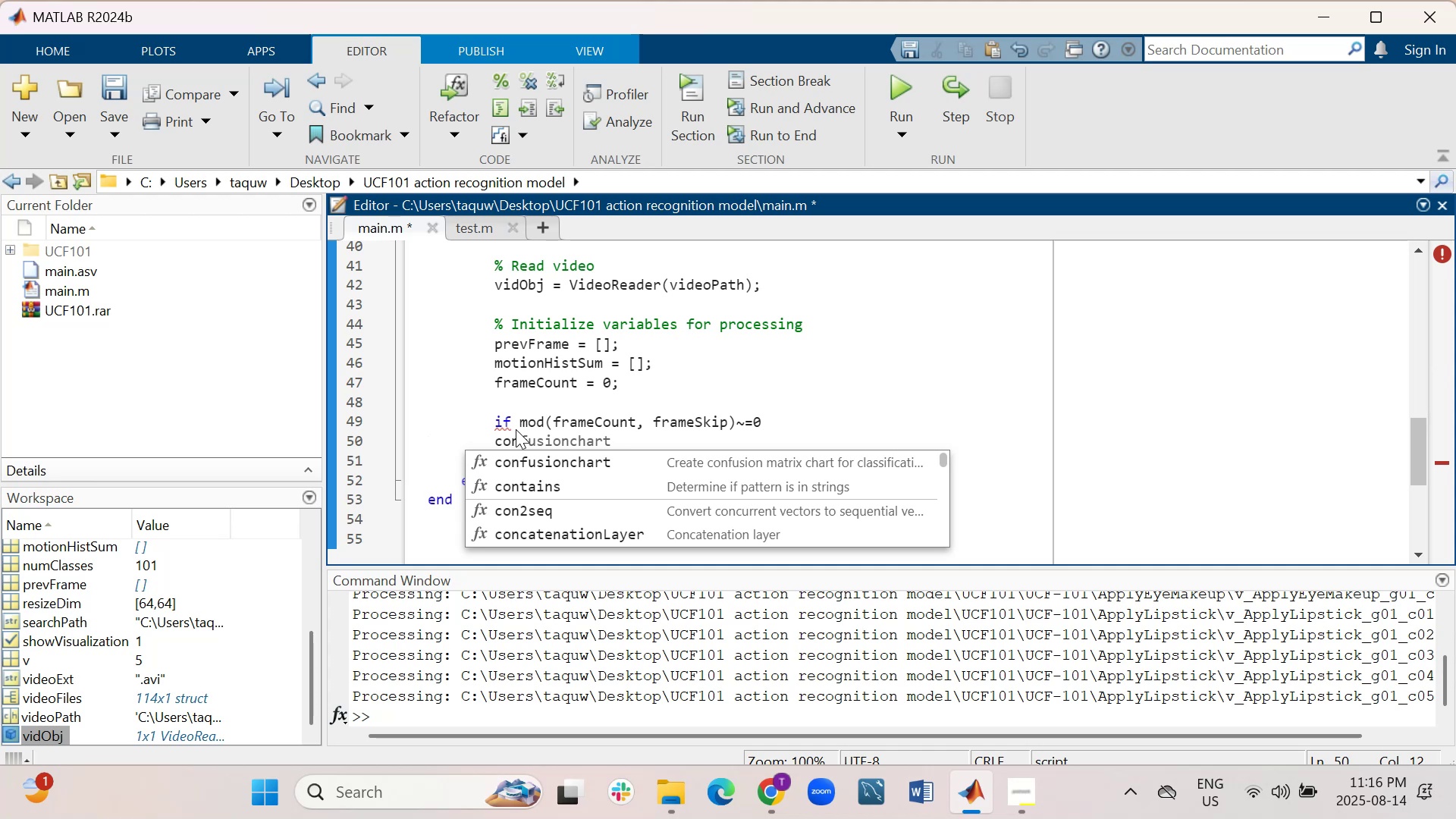 
type(tinue)
 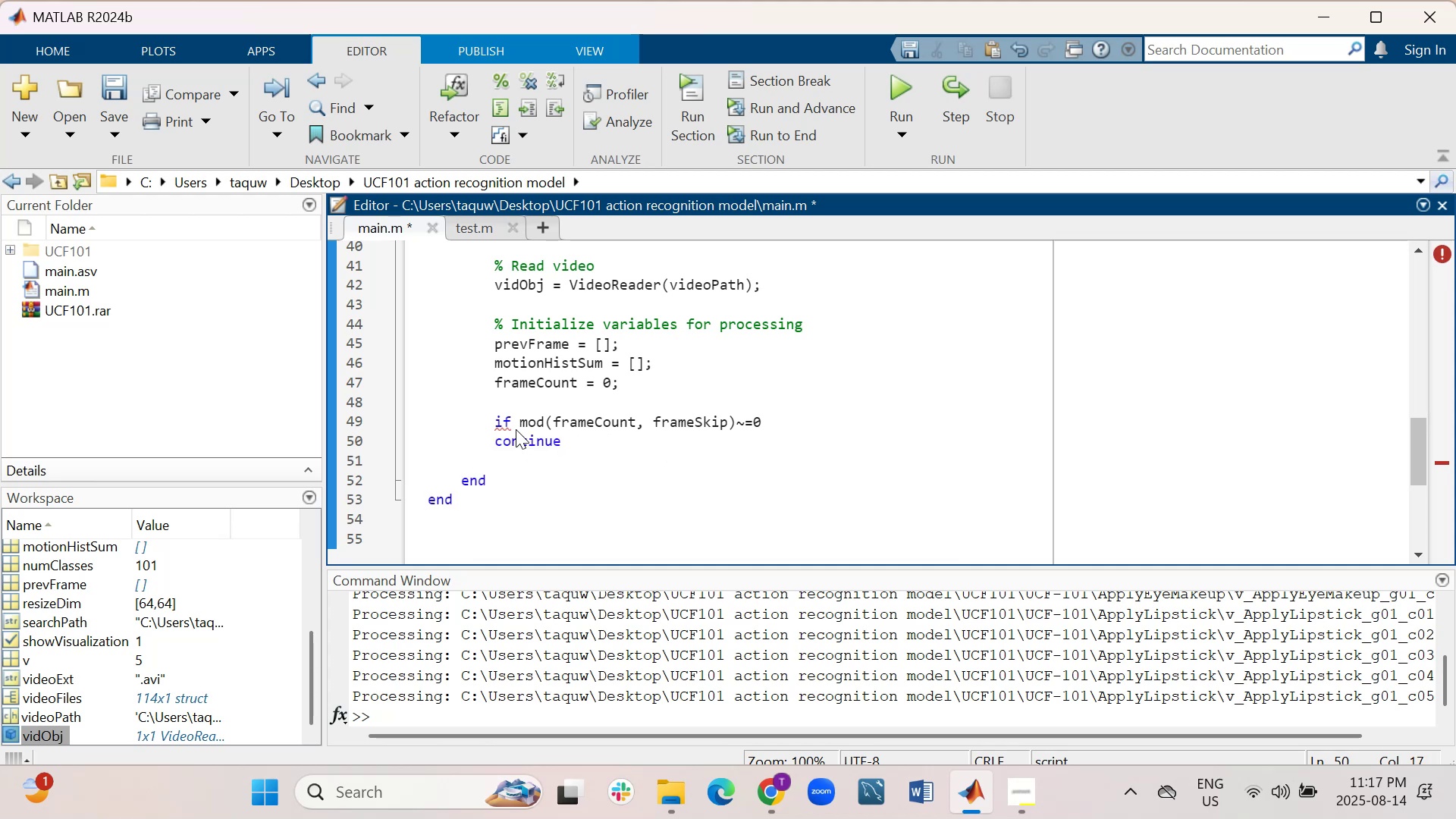 
wait(6.29)
 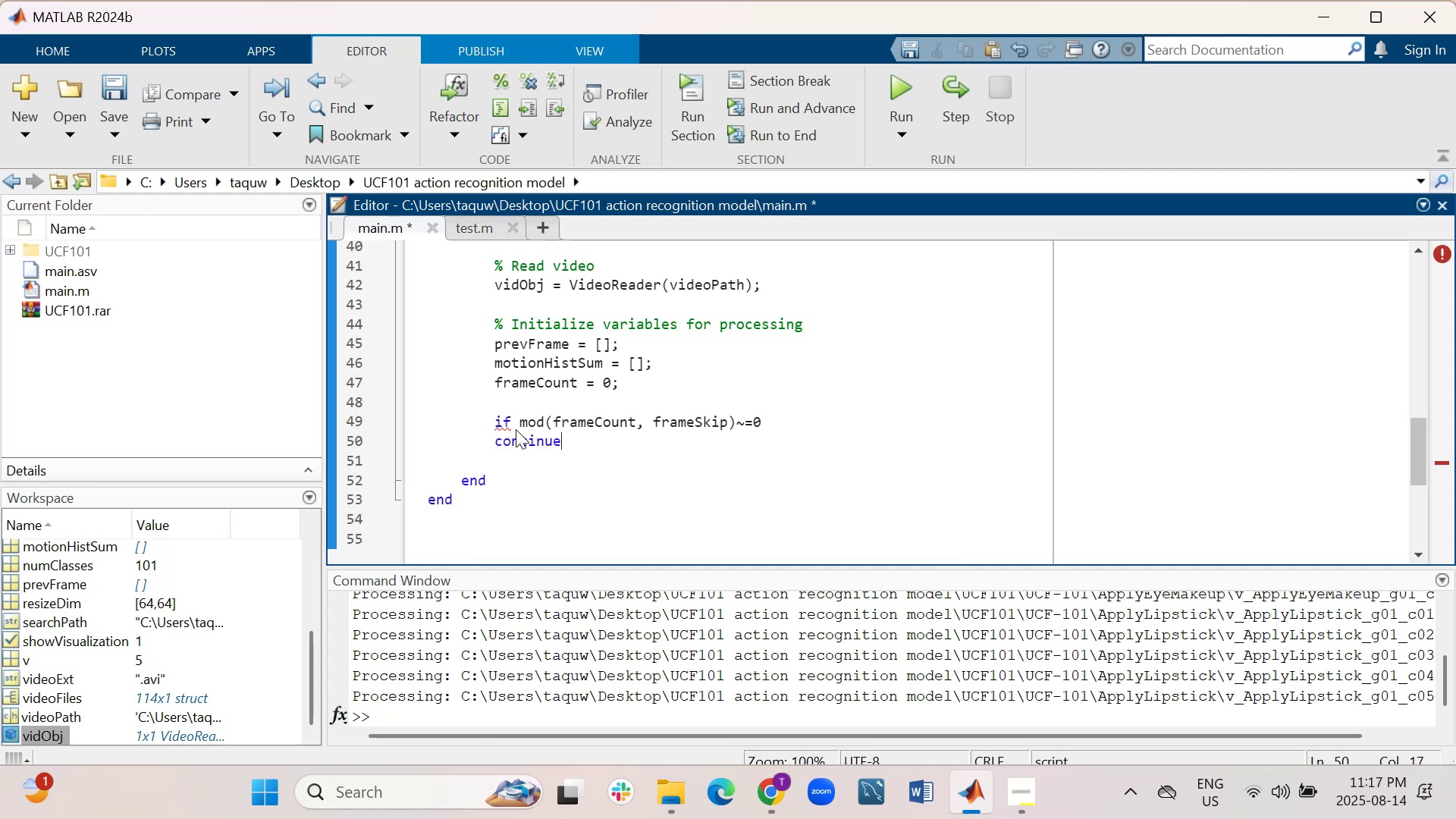 
key(Semicolon)
 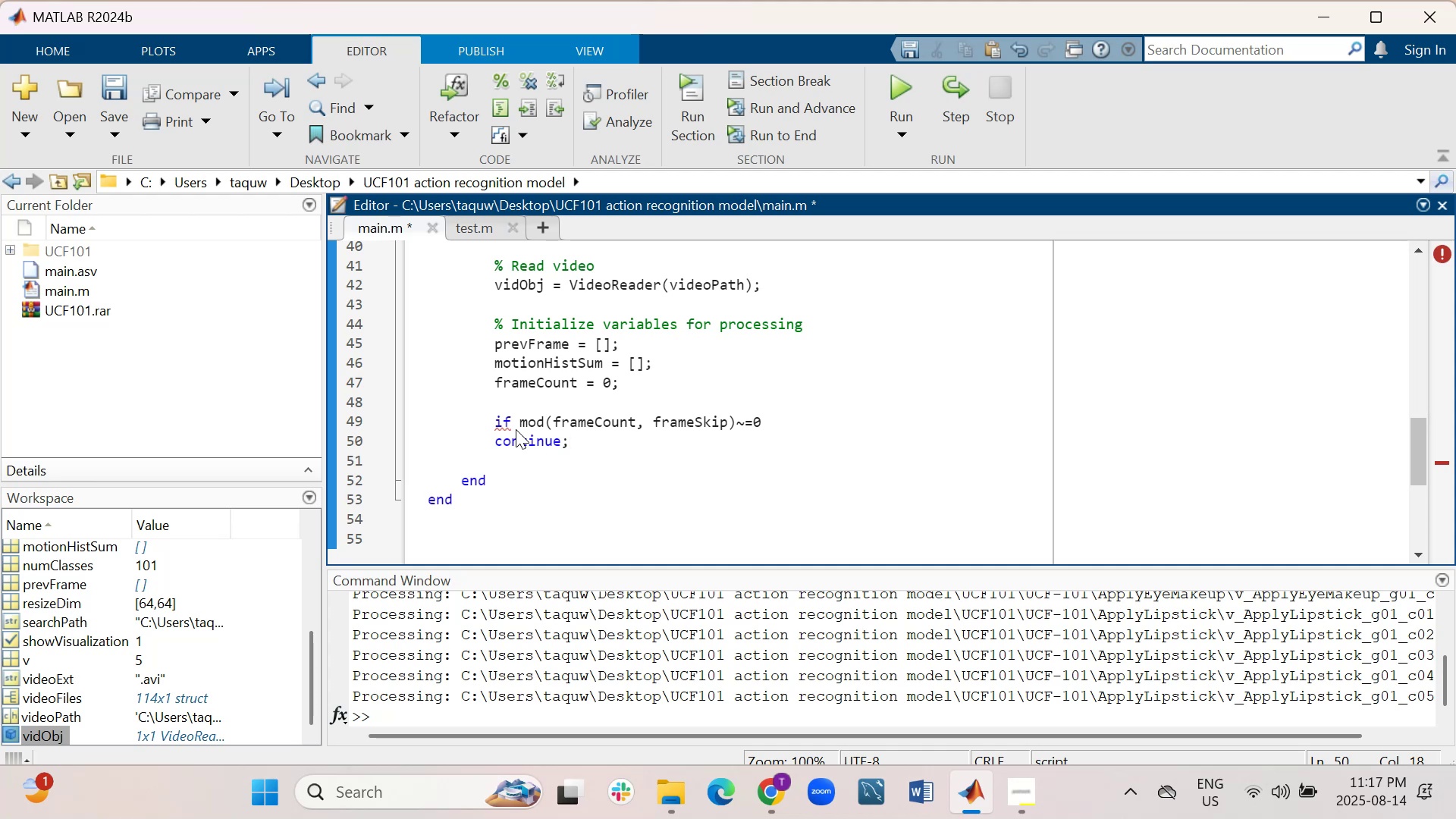 
wait(7.4)
 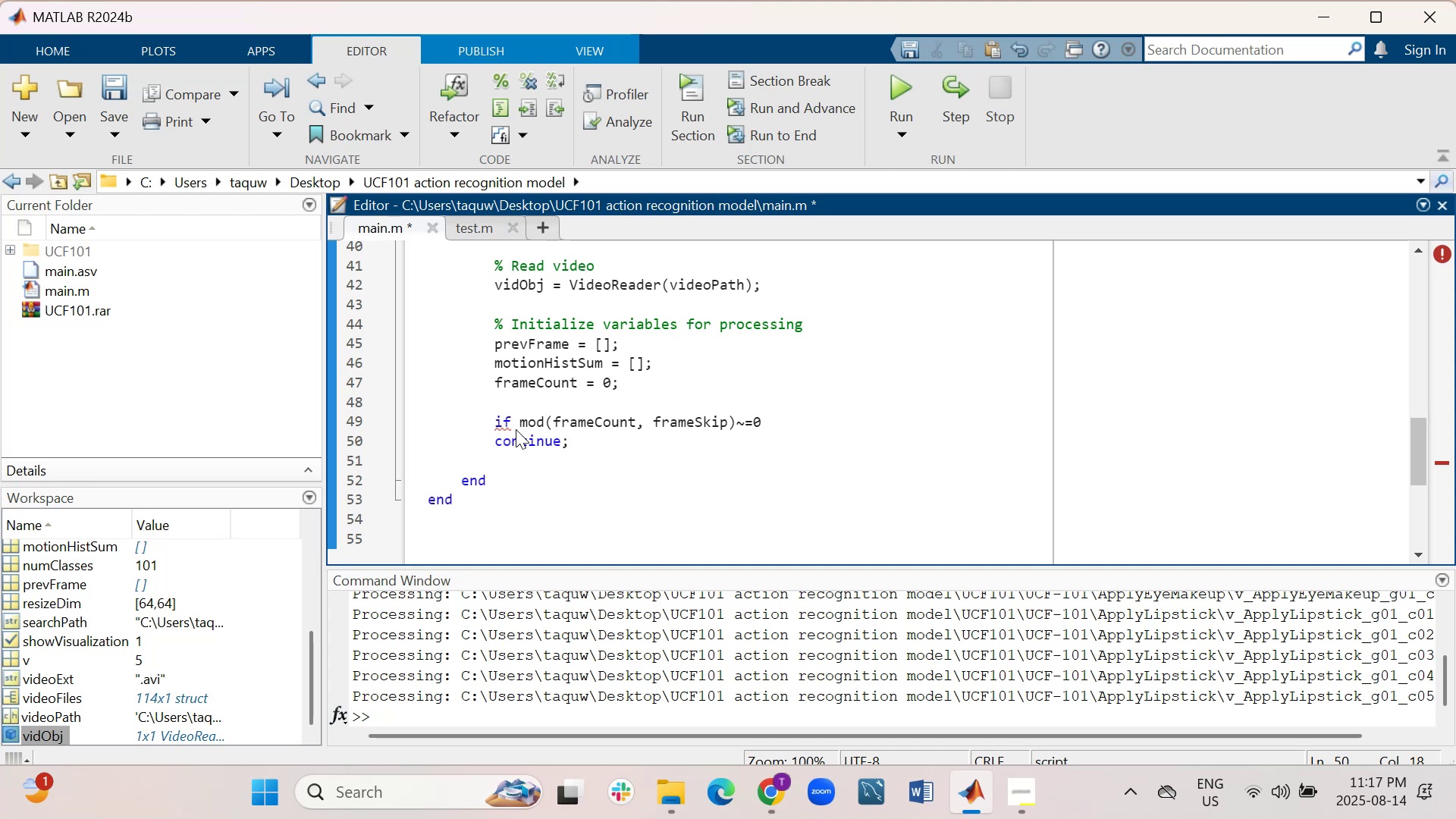 
key(ArrowLeft)
 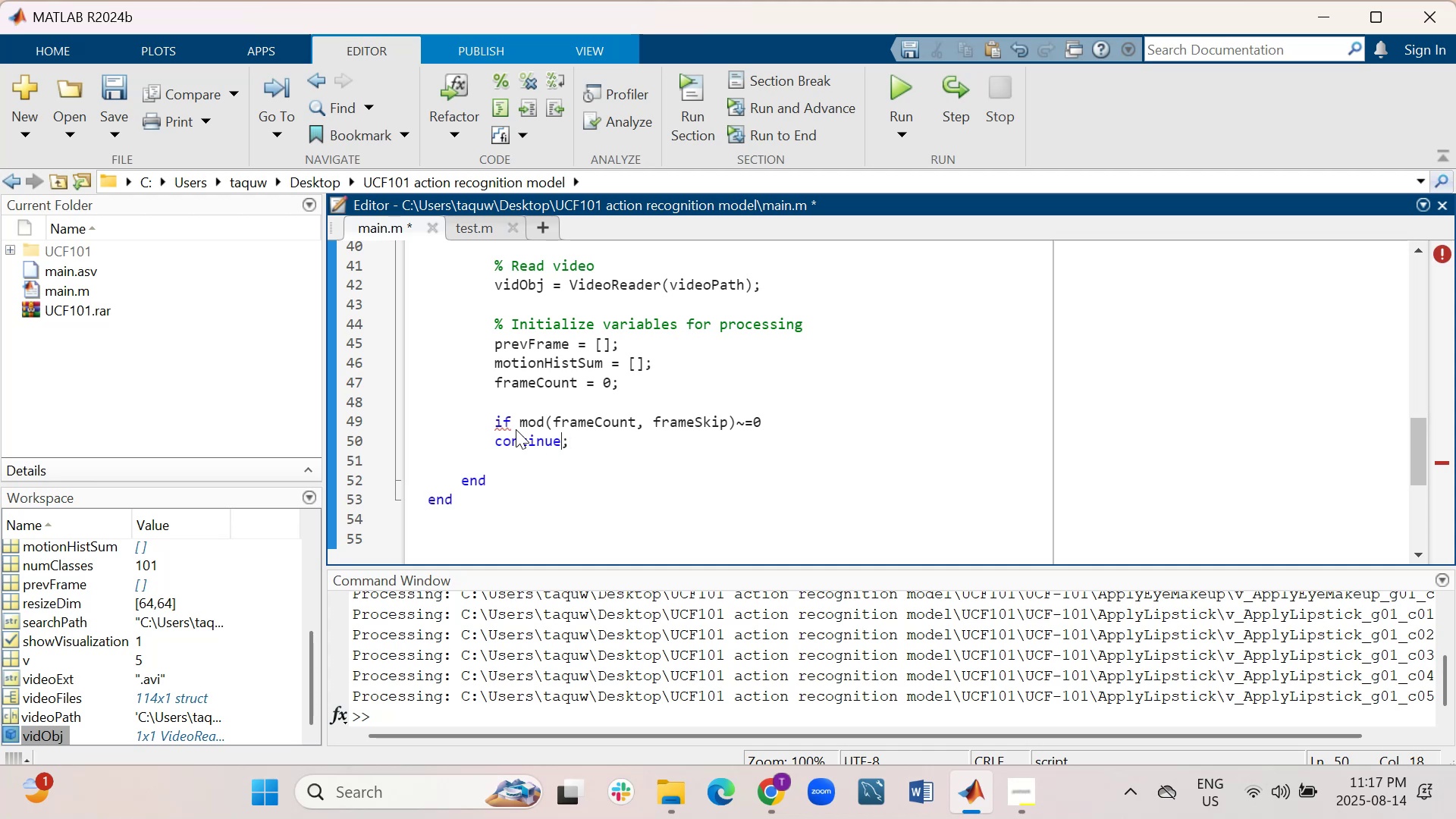 
key(ArrowLeft)
 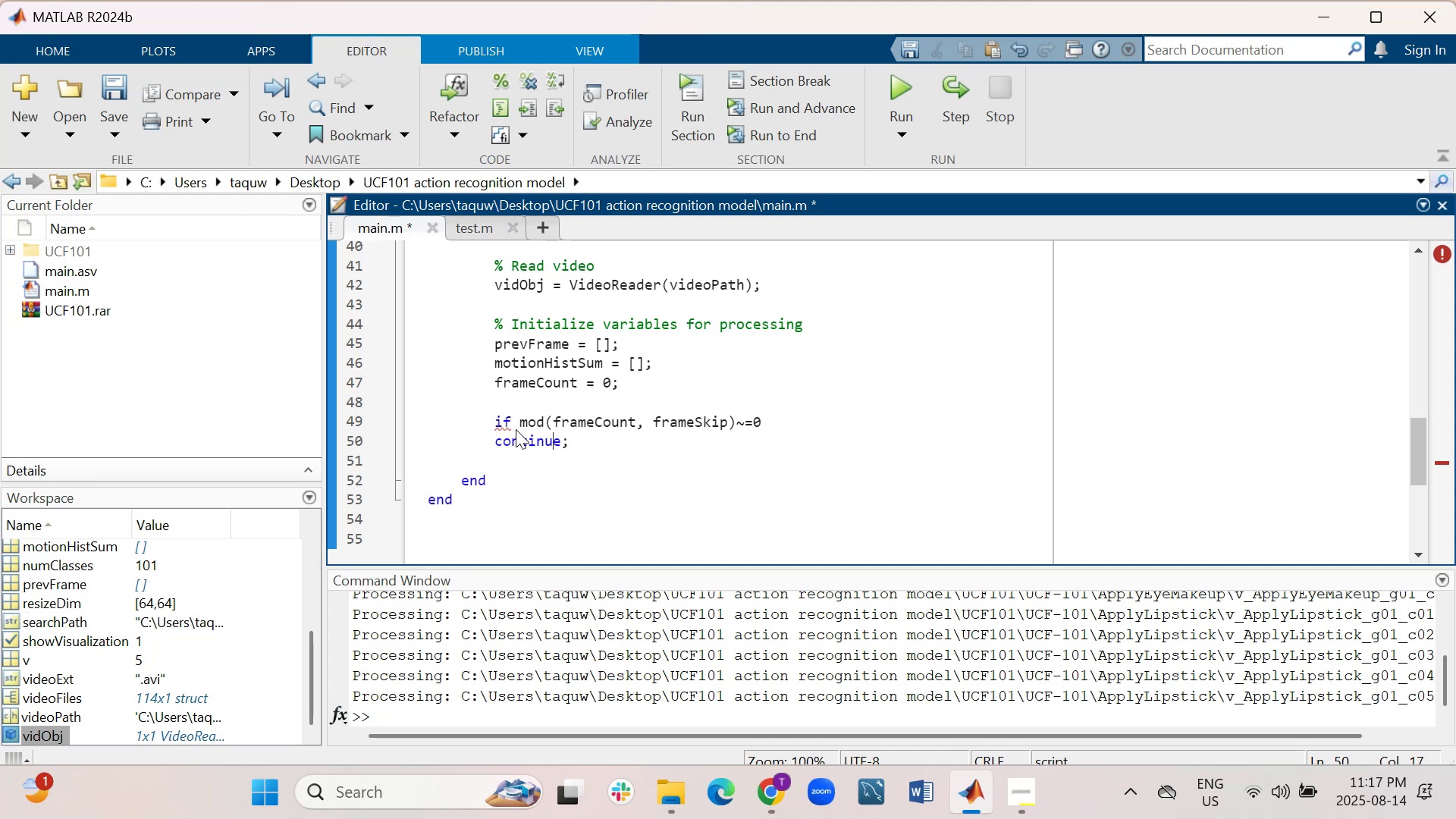 
key(ArrowLeft)
 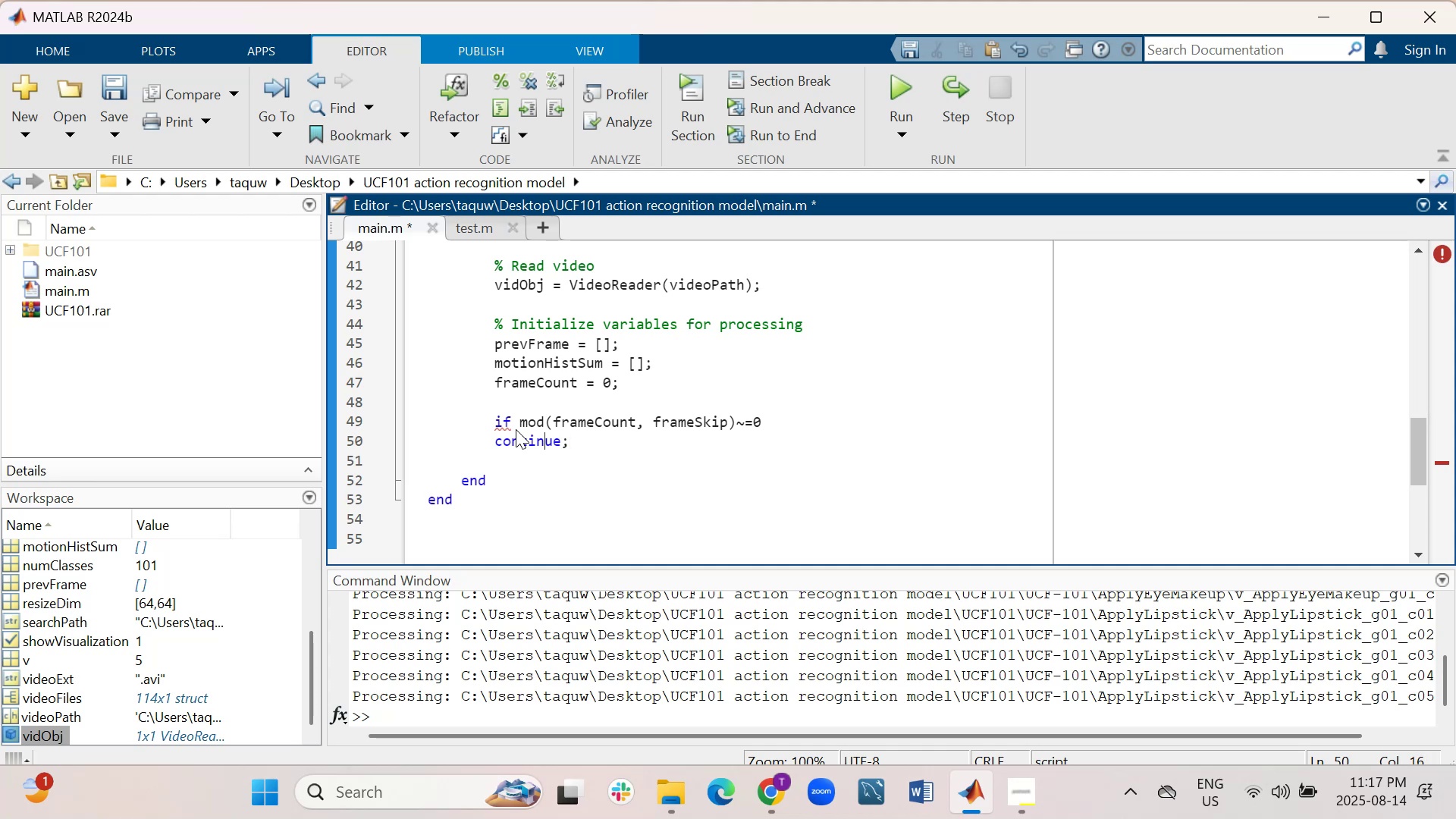 
key(ArrowLeft)
 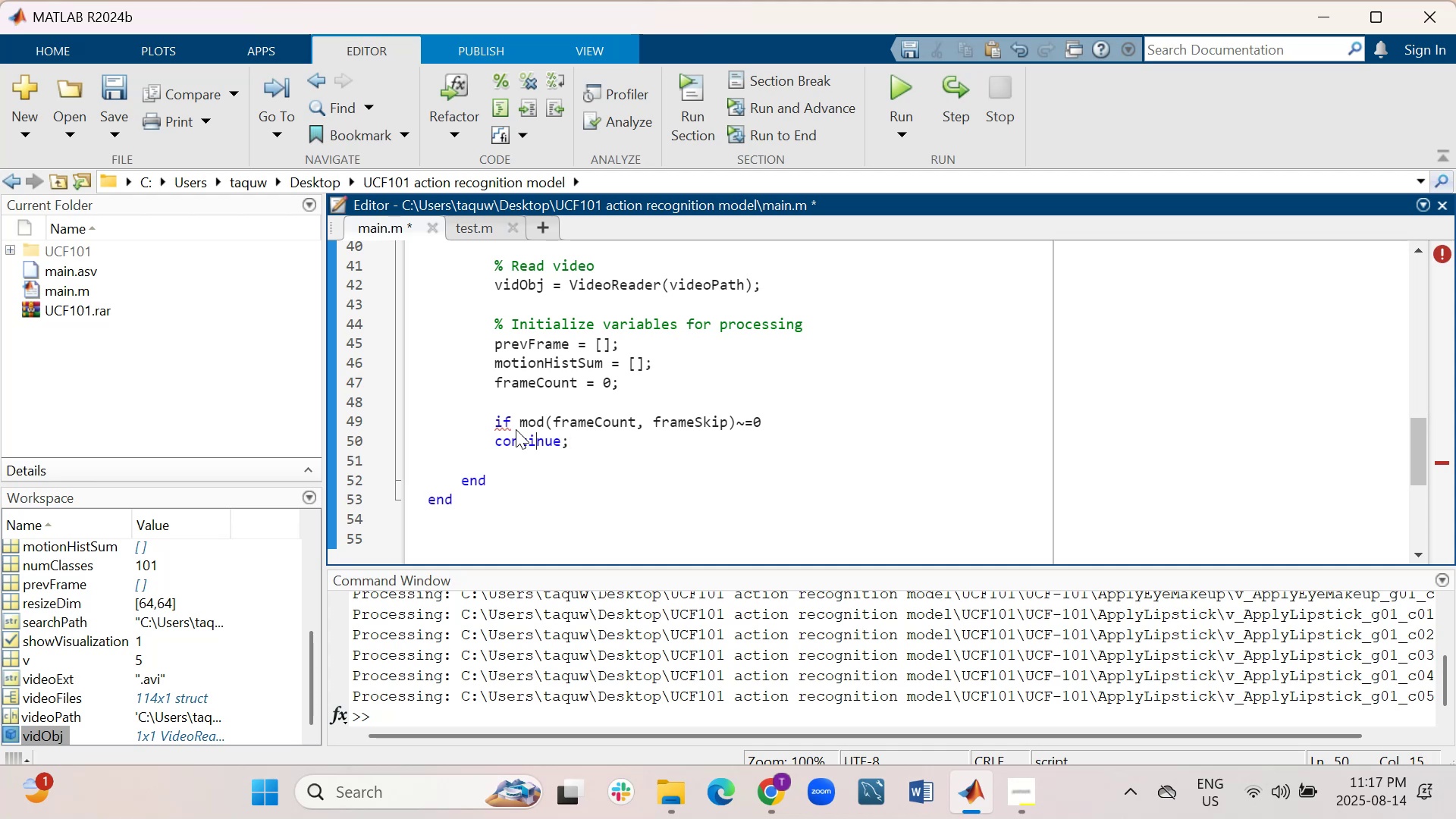 
key(ArrowLeft)
 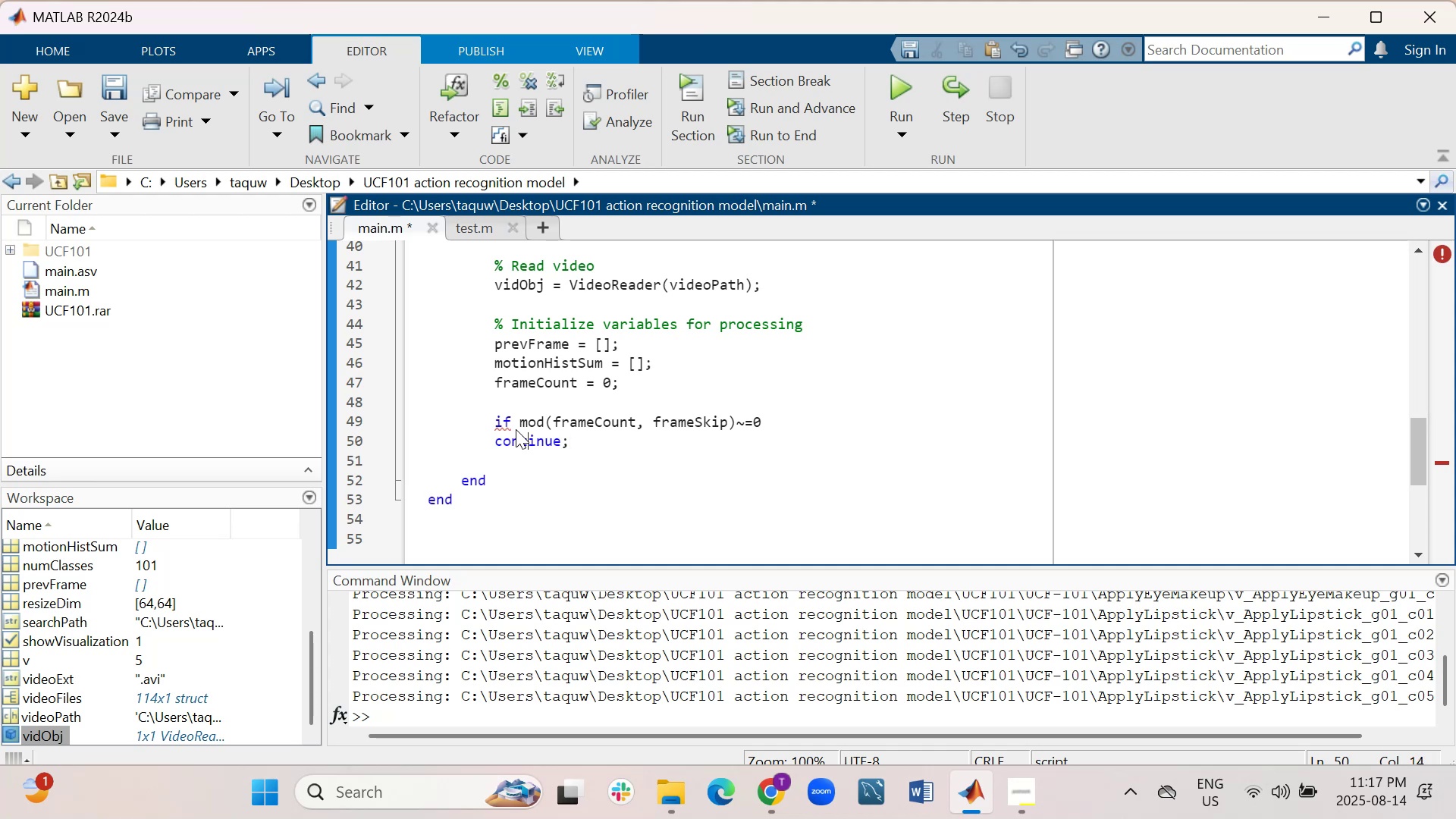 
key(ArrowLeft)
 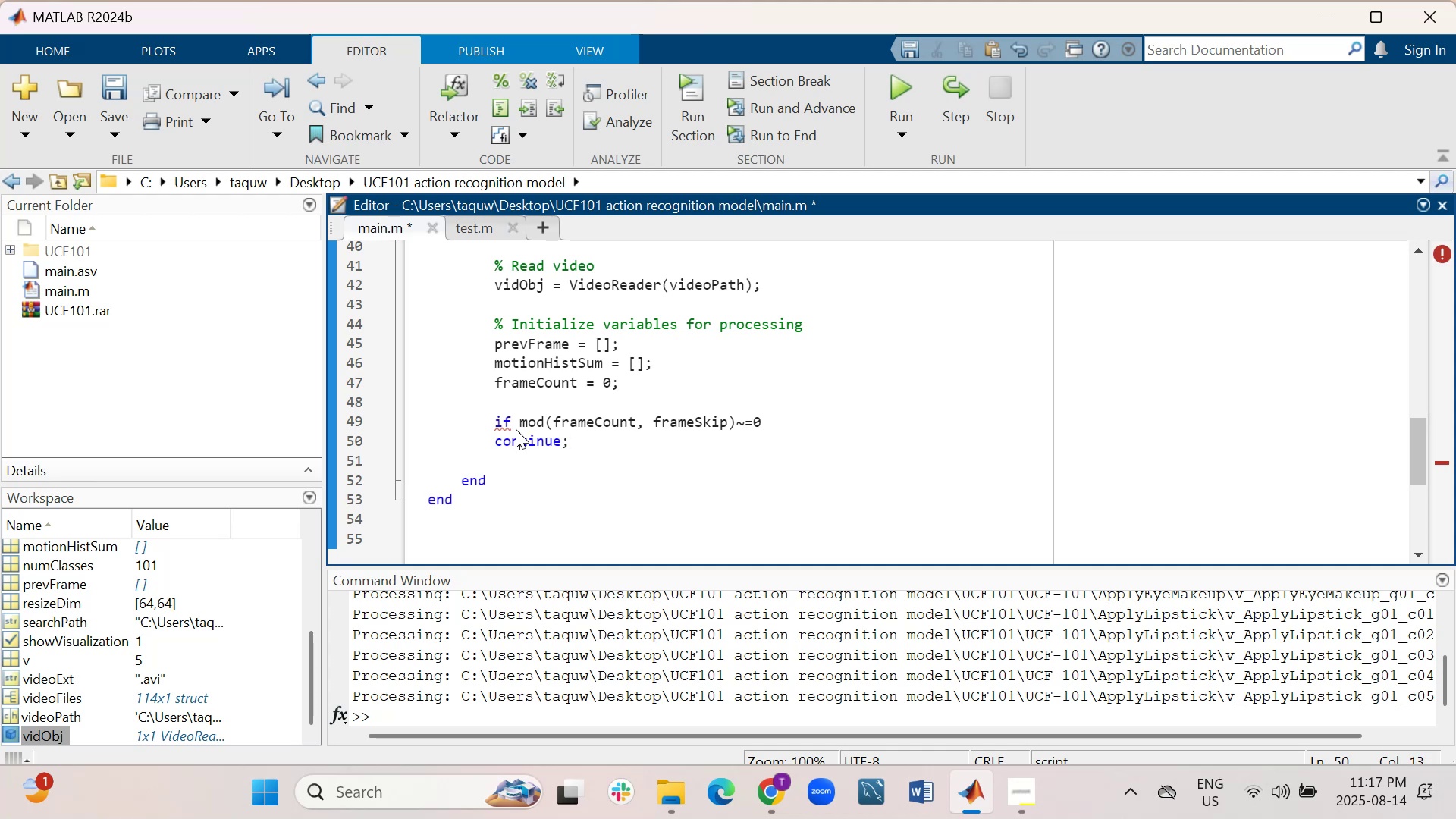 
key(ArrowLeft)
 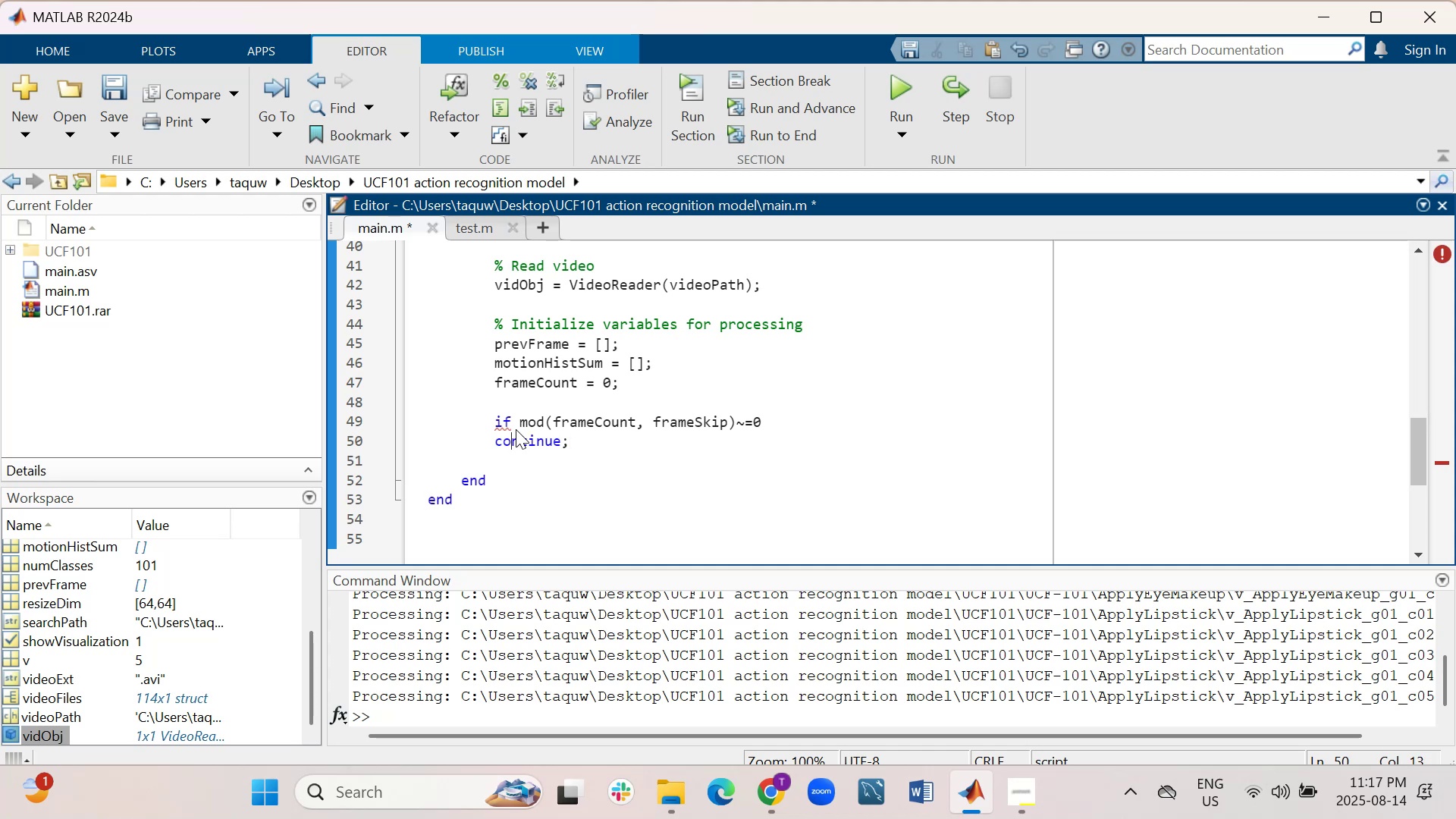 
key(ArrowLeft)
 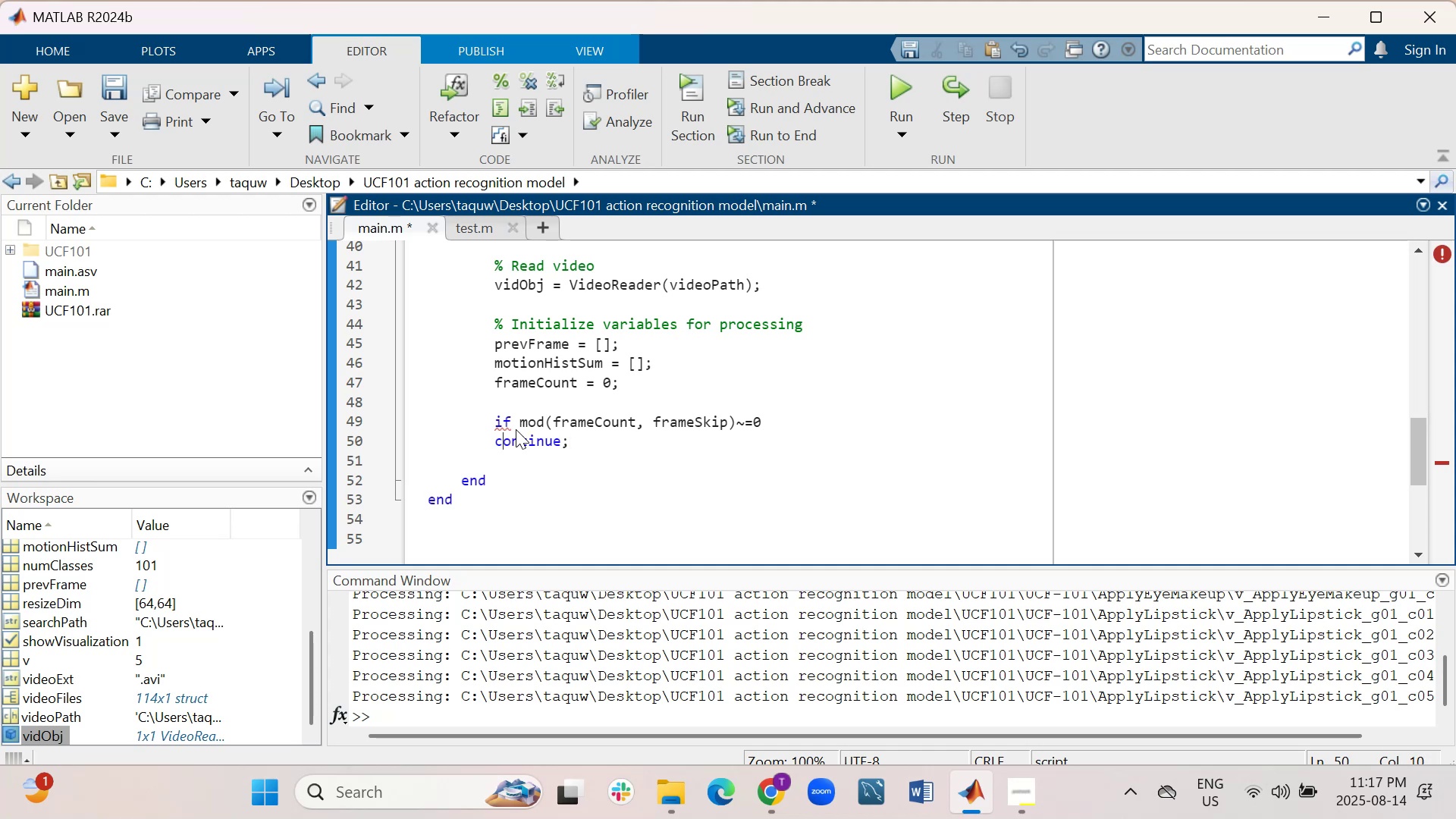 
key(ArrowLeft)
 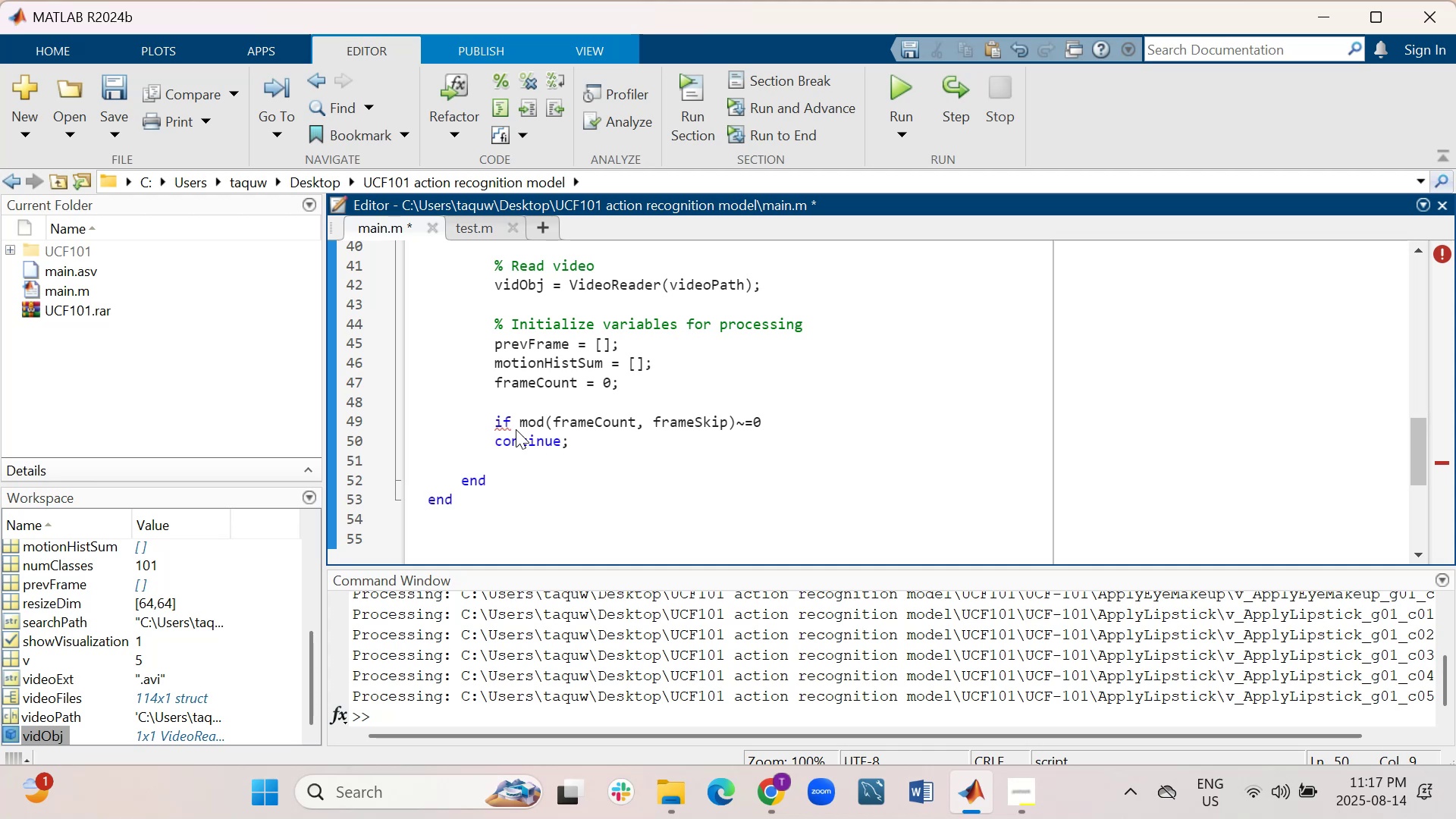 
key(Tab)
 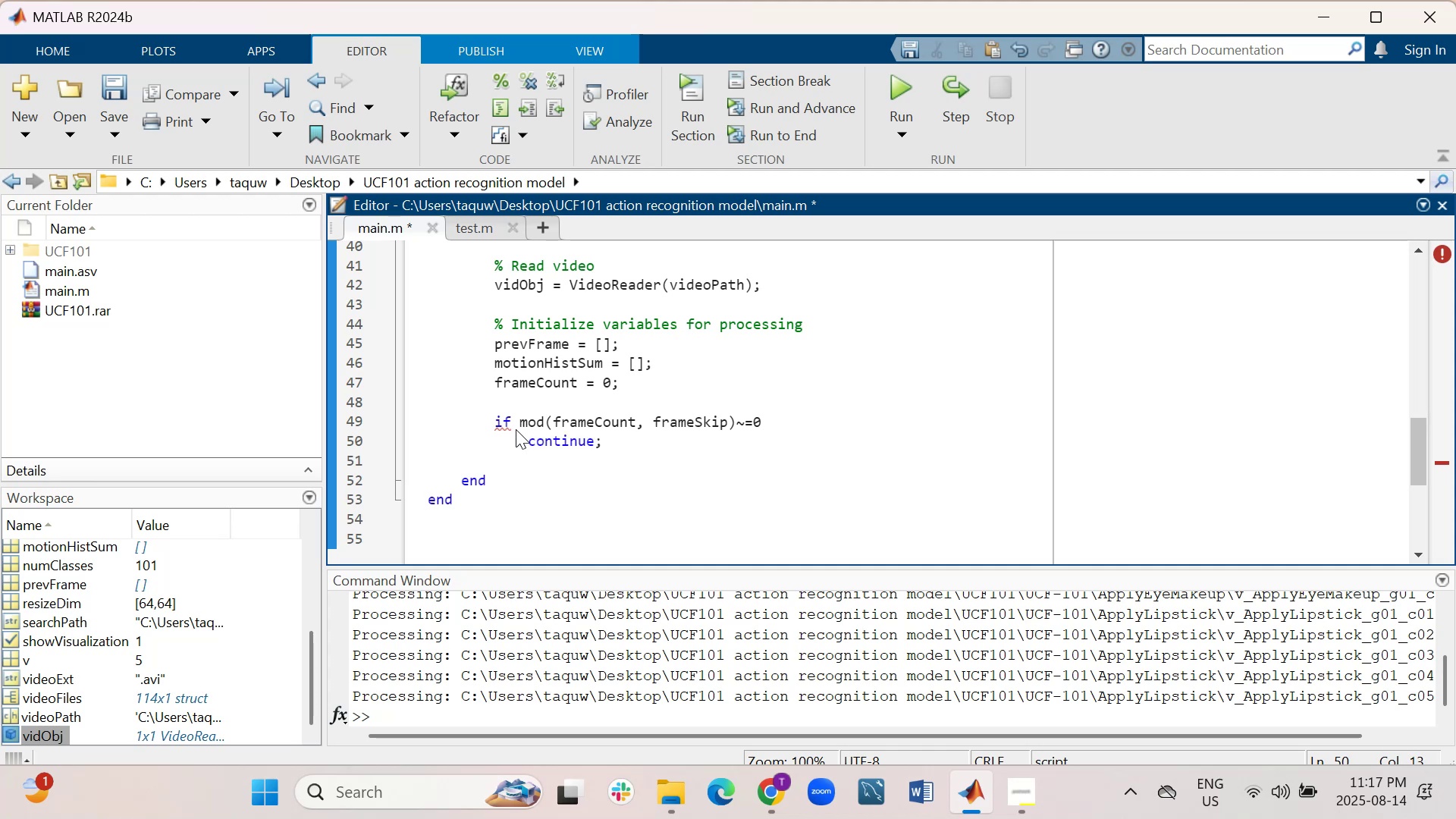 
key(Tab)
 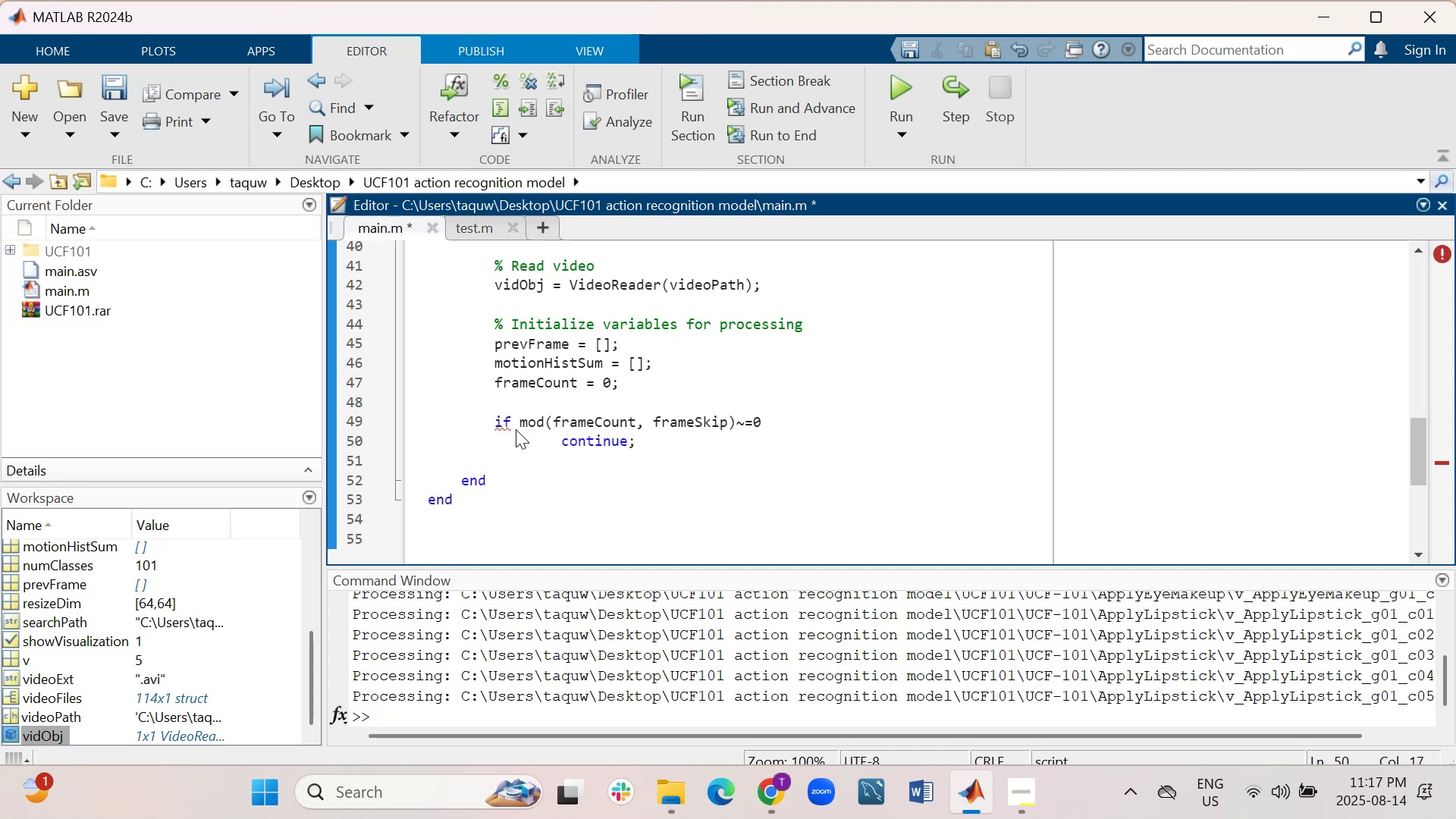 
key(Backspace)
 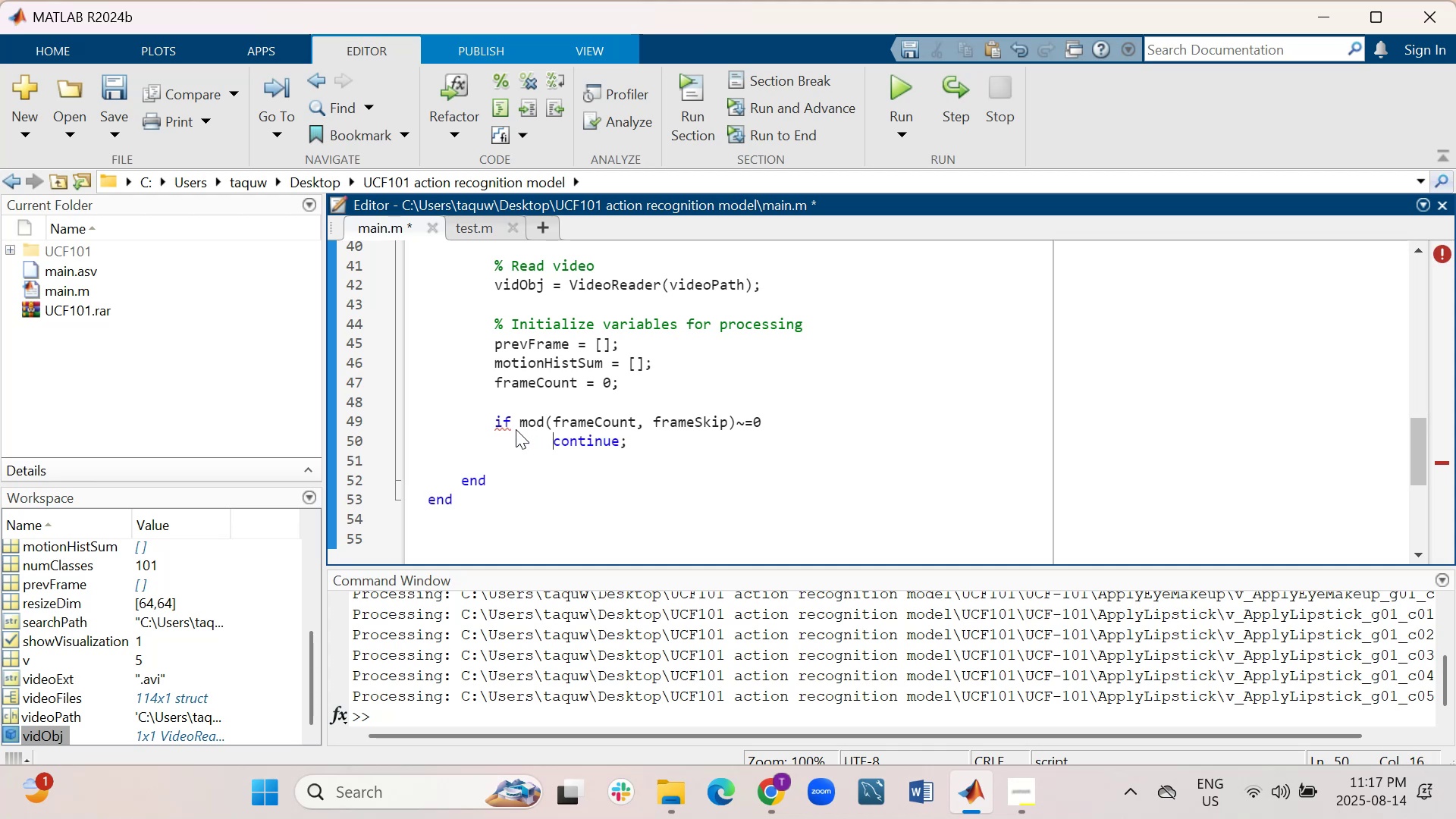 
key(Backspace)
 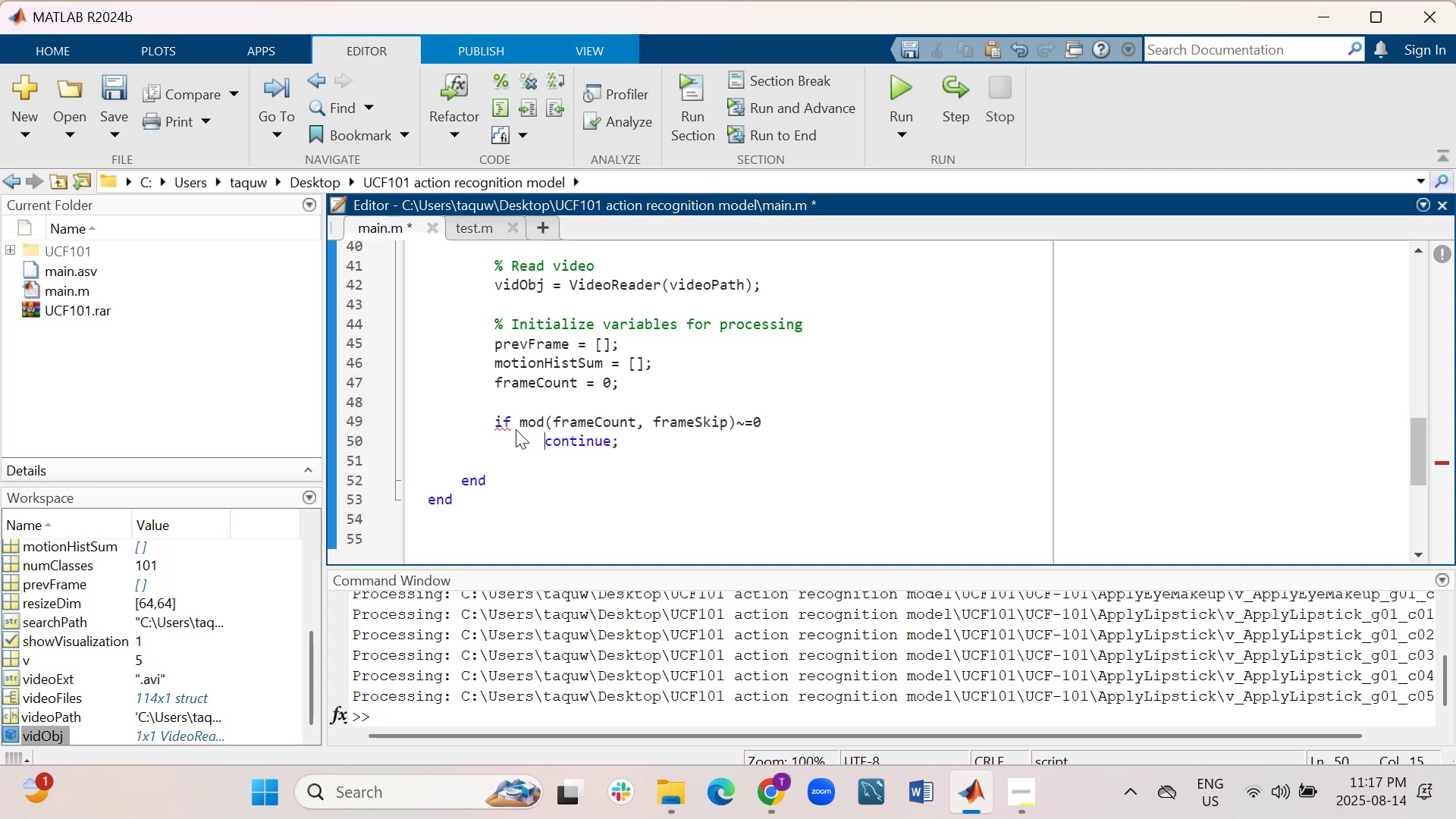 
key(Backspace)
 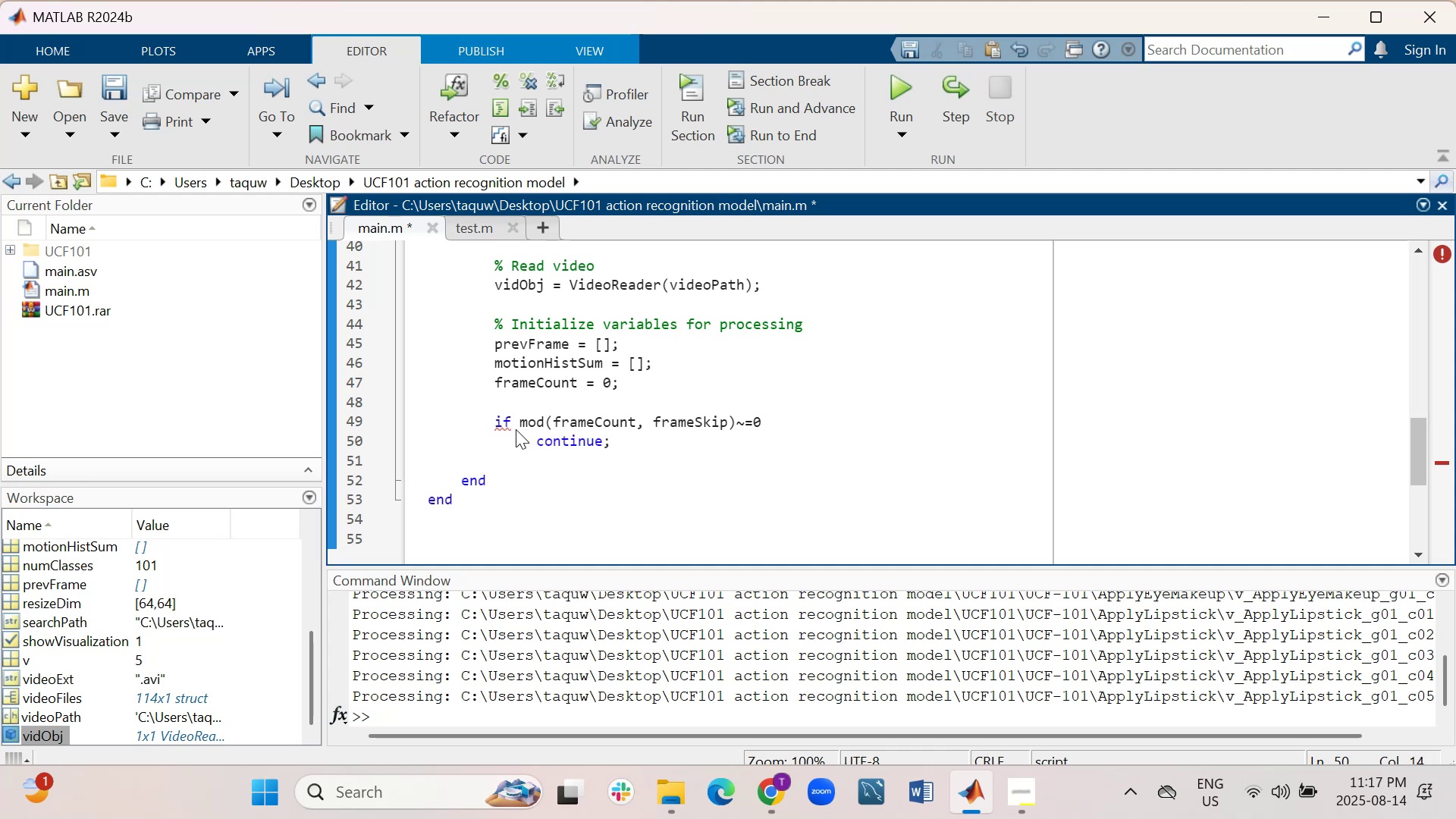 
hold_key(key=ArrowRight, duration=0.72)
 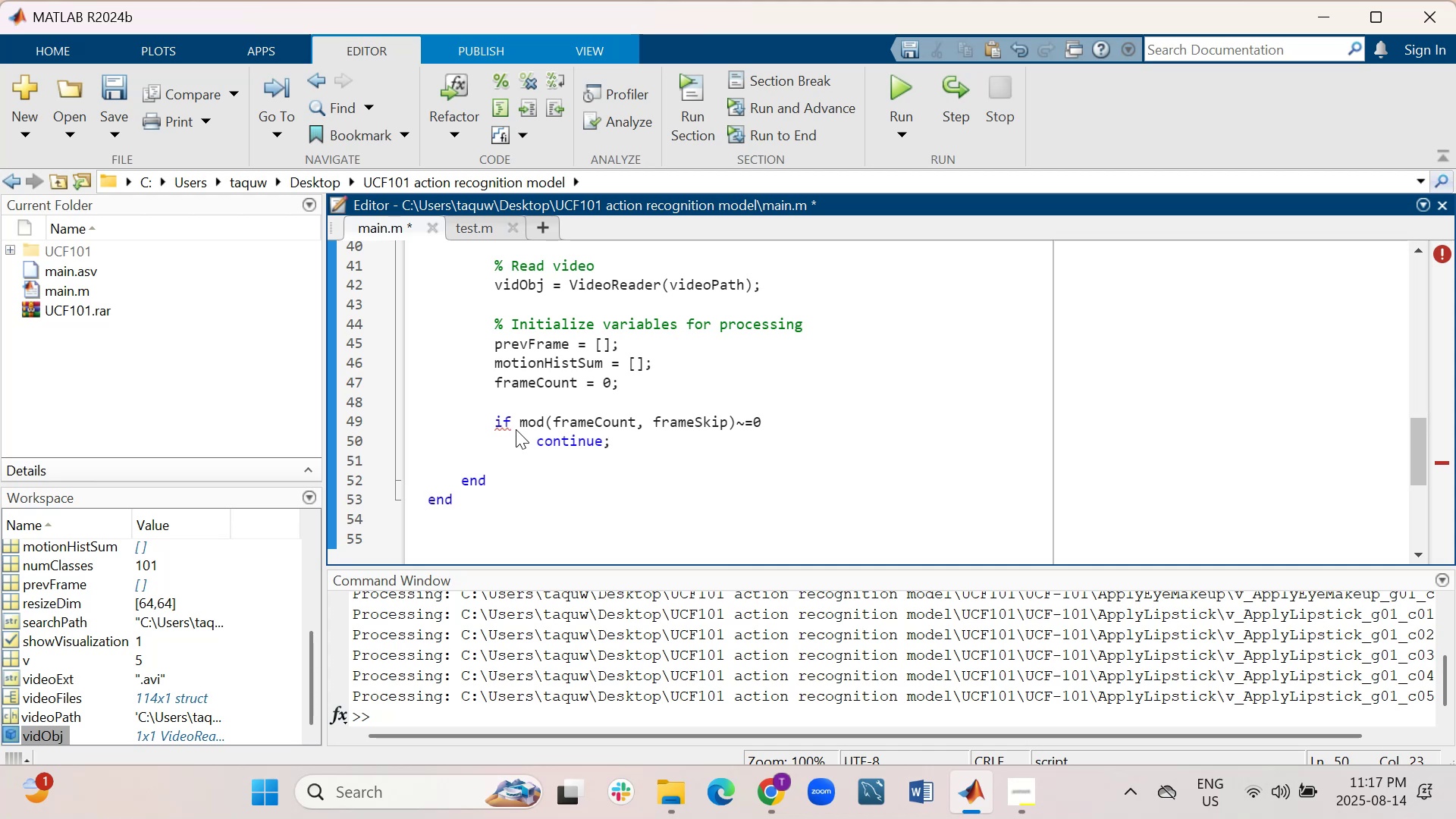 
key(Shift+ShiftRight)
 